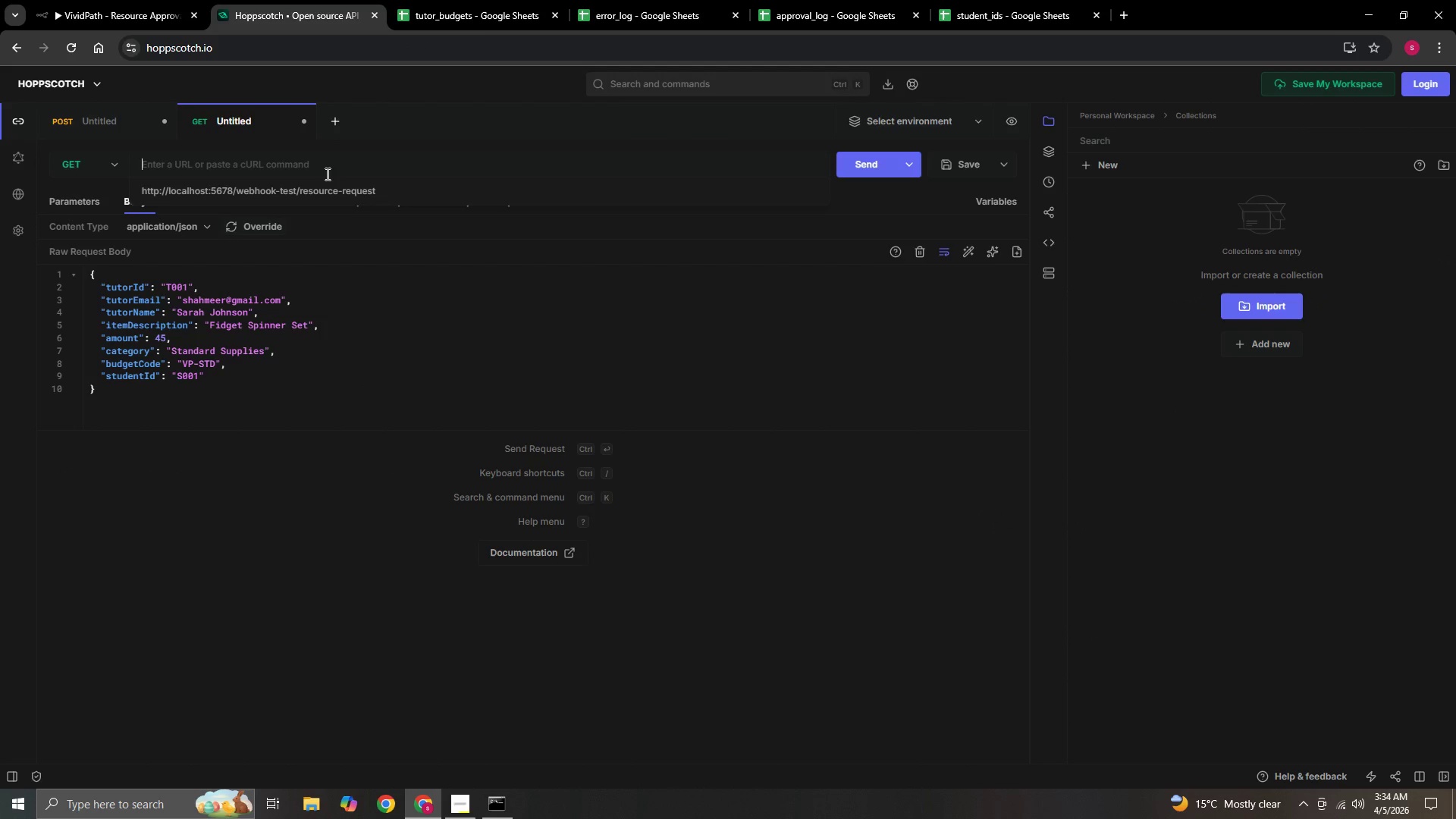 
key(Control+V)
 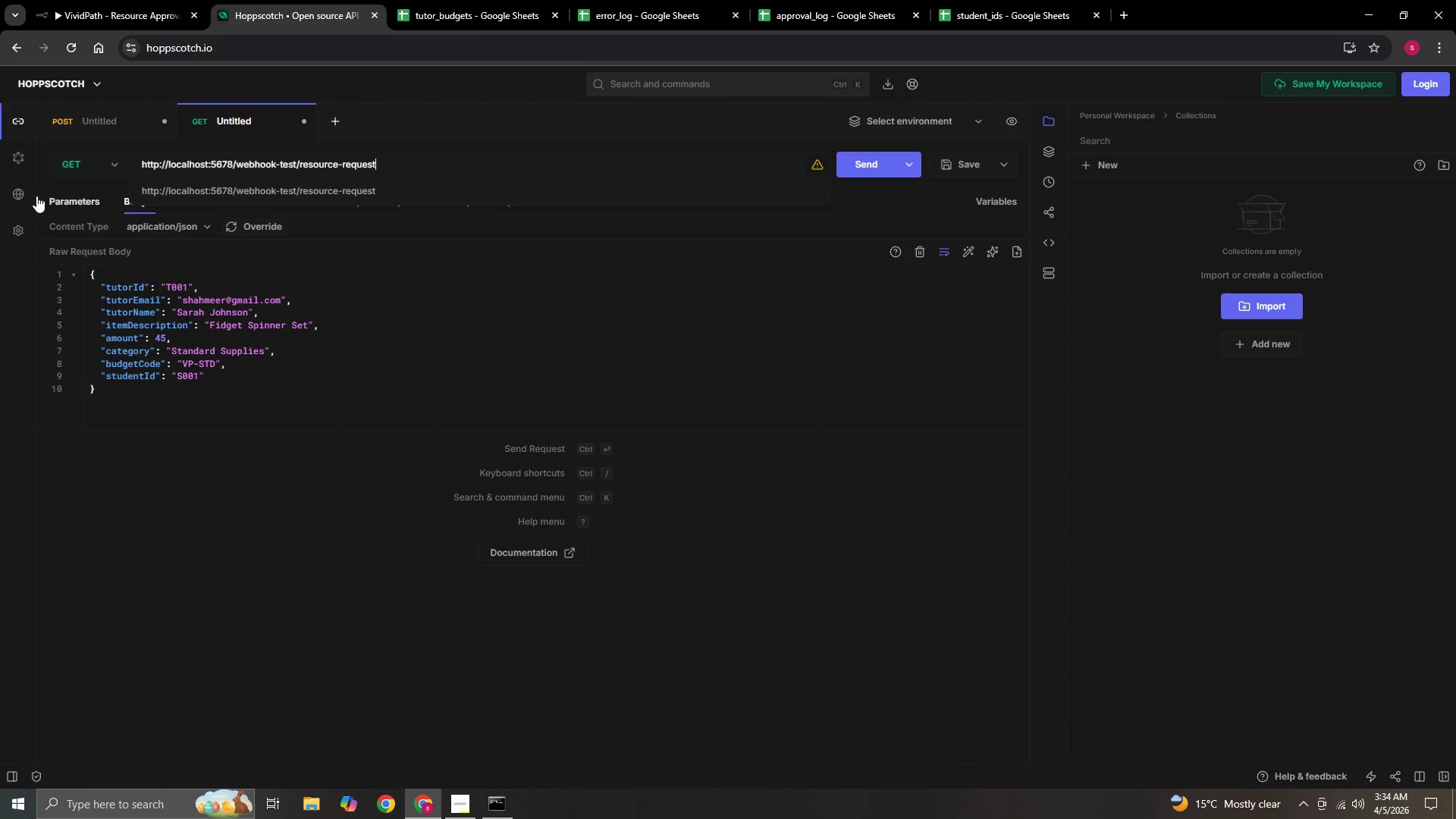 
left_click([106, 168])
 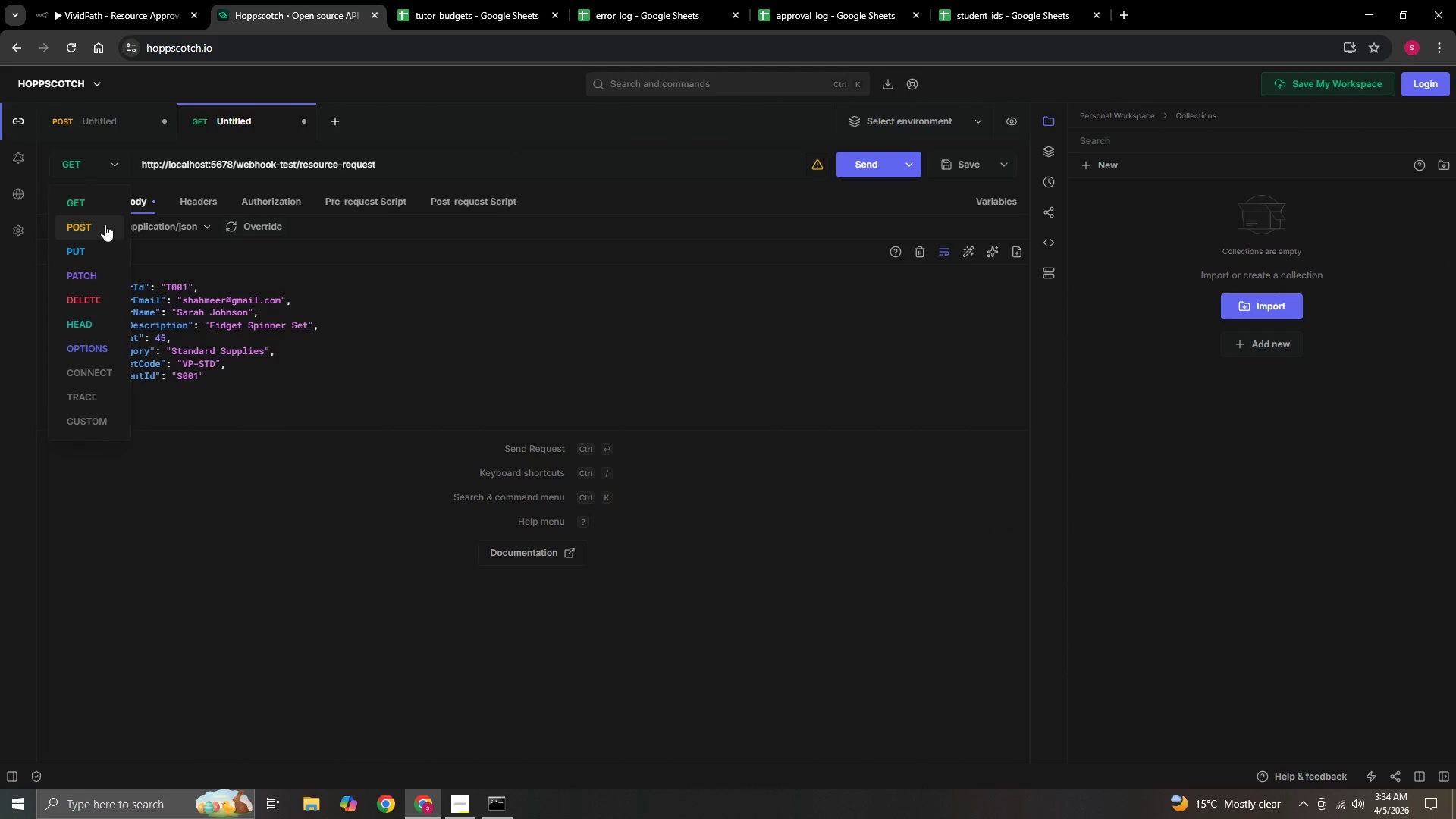 
left_click([105, 224])
 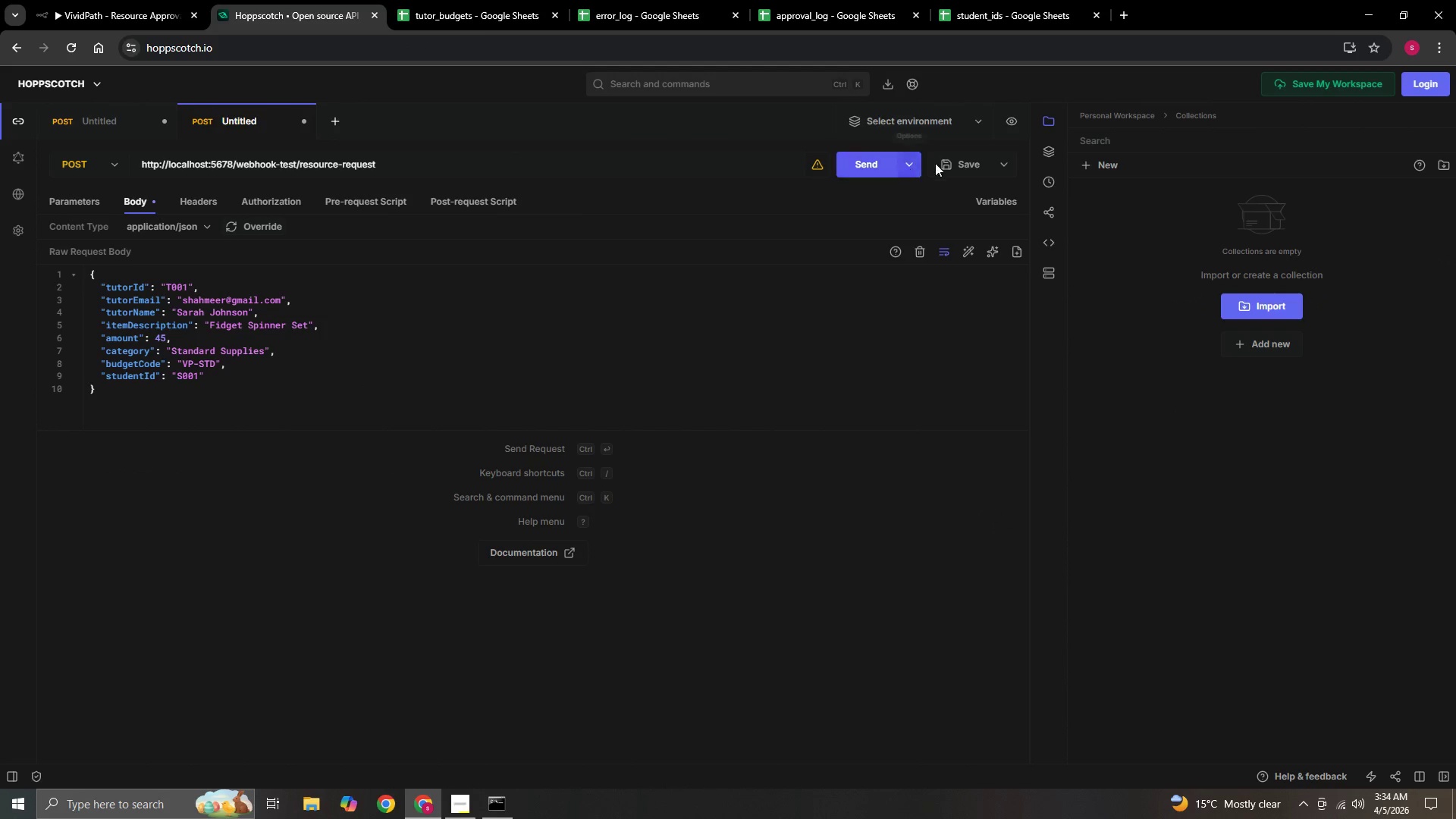 
left_click([908, 166])
 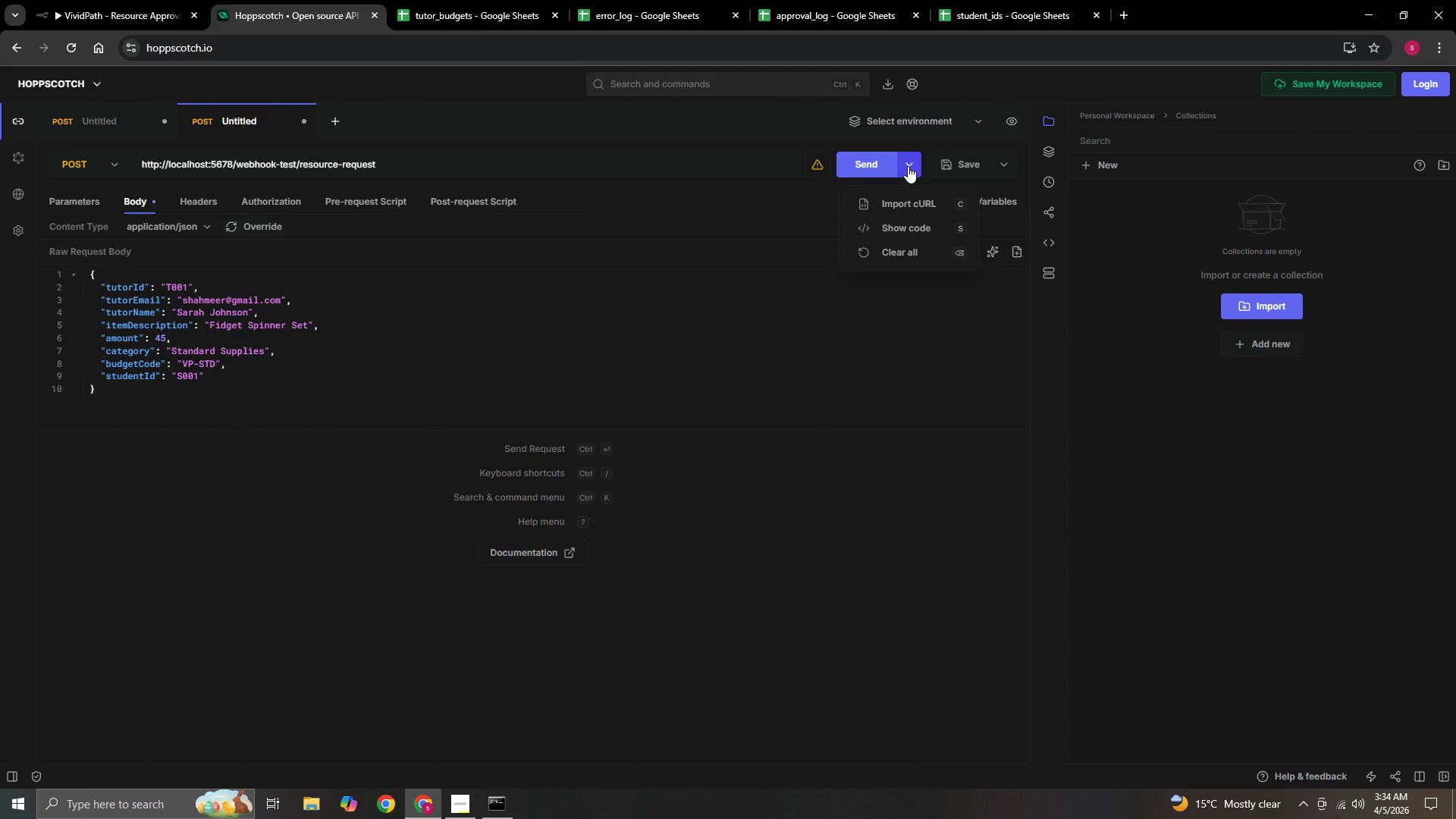 
left_click([908, 166])
 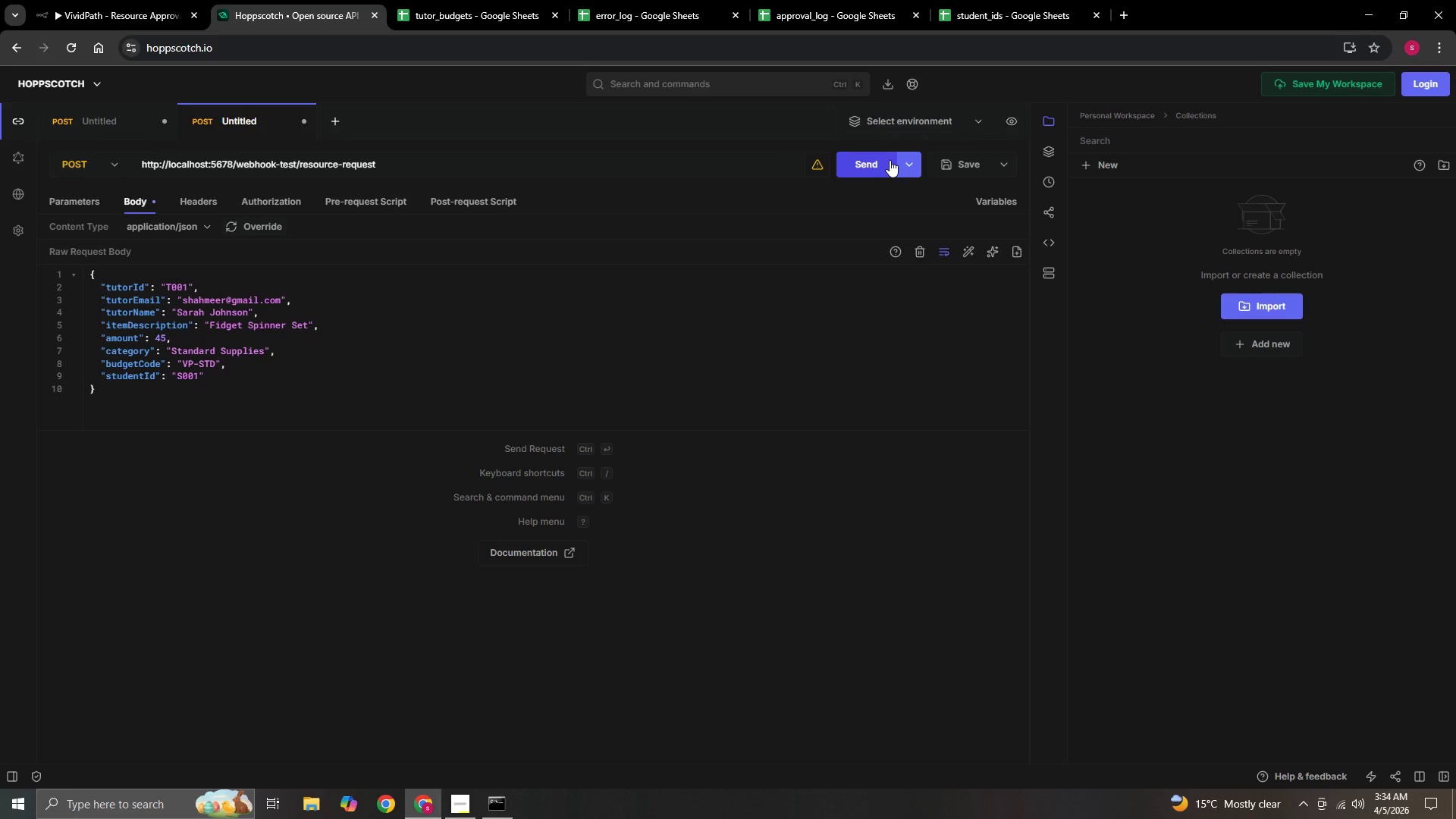 
left_click([890, 160])
 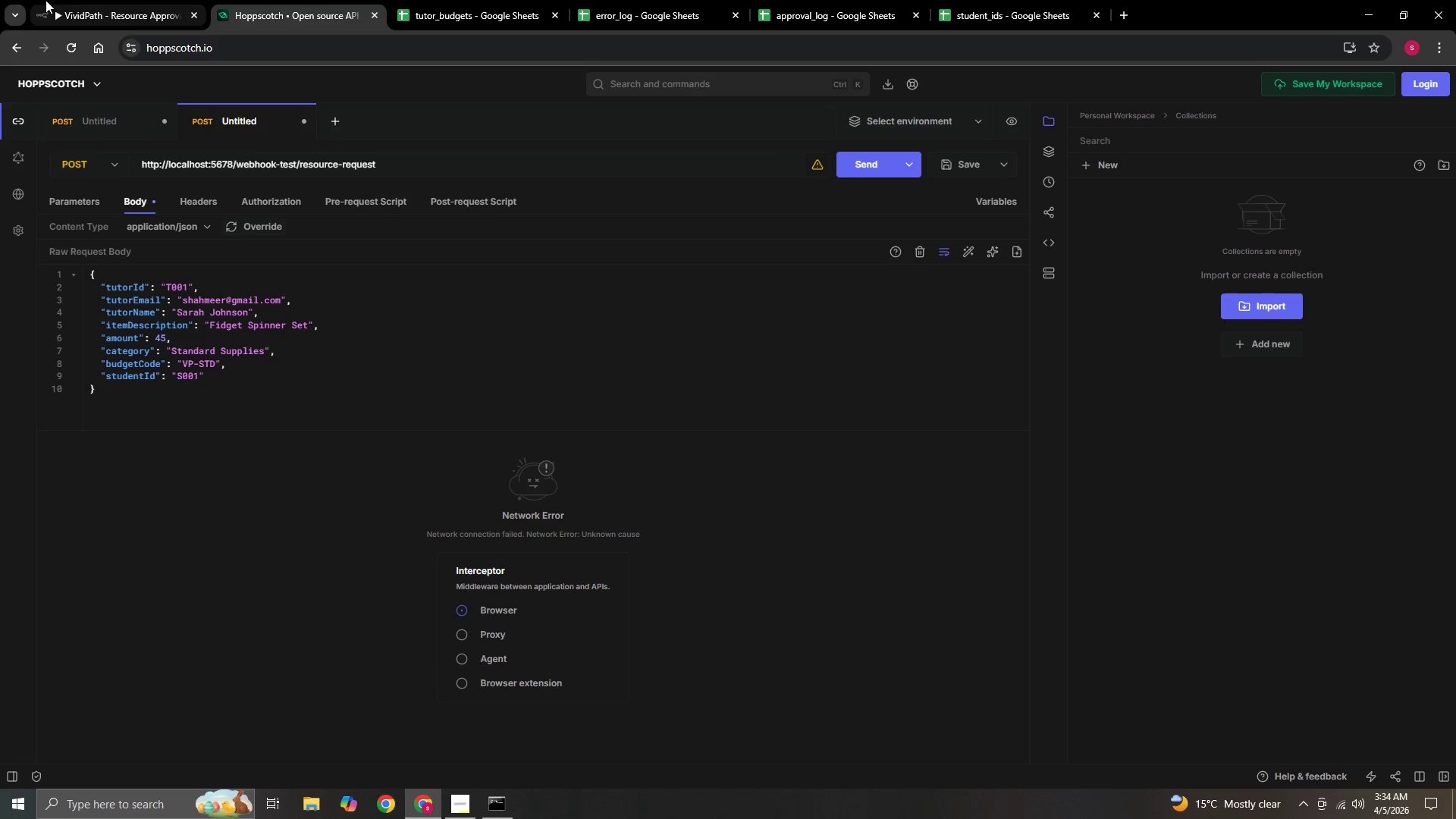 
left_click([82, 6])
 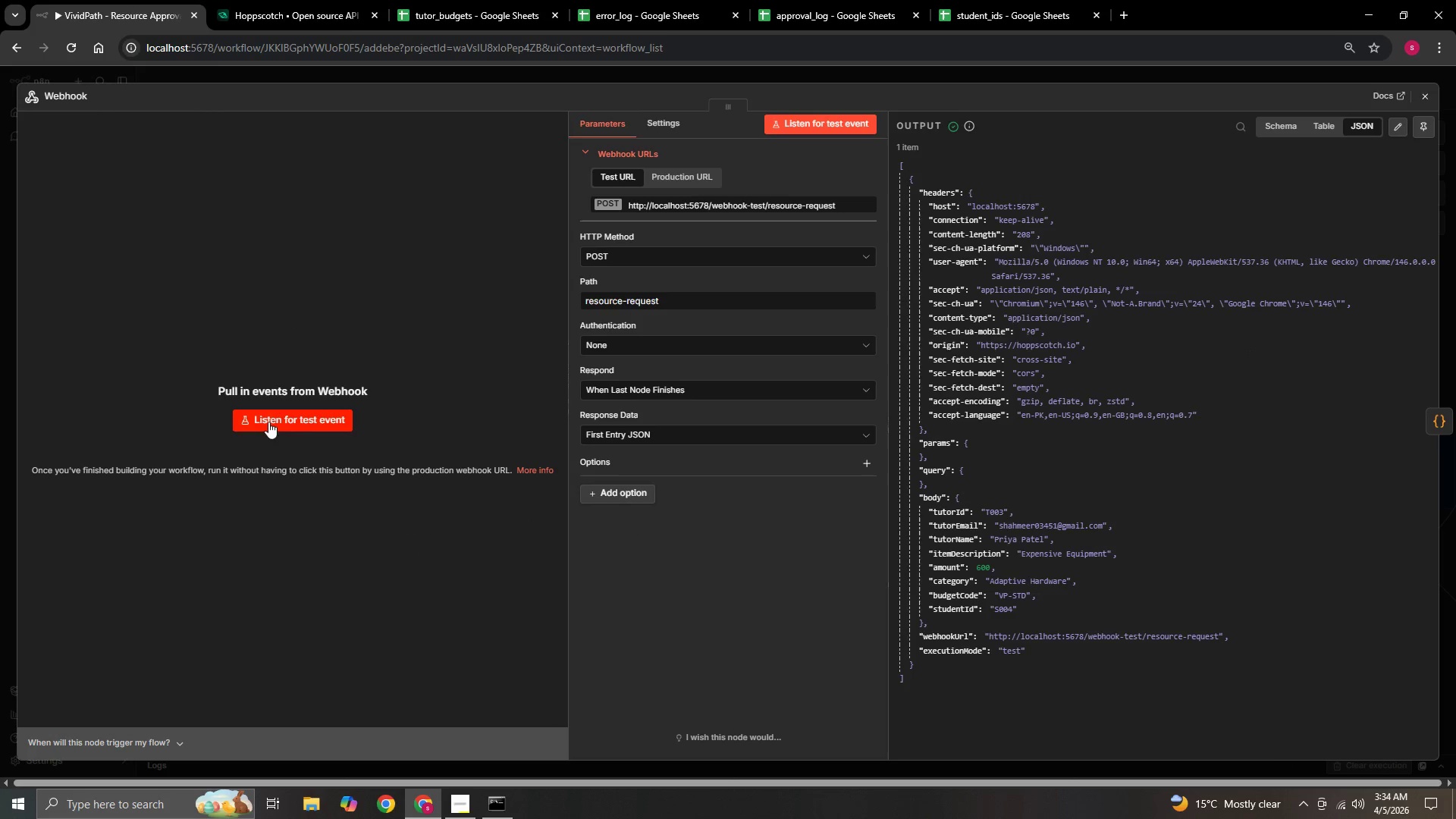 
left_click([239, 419])
 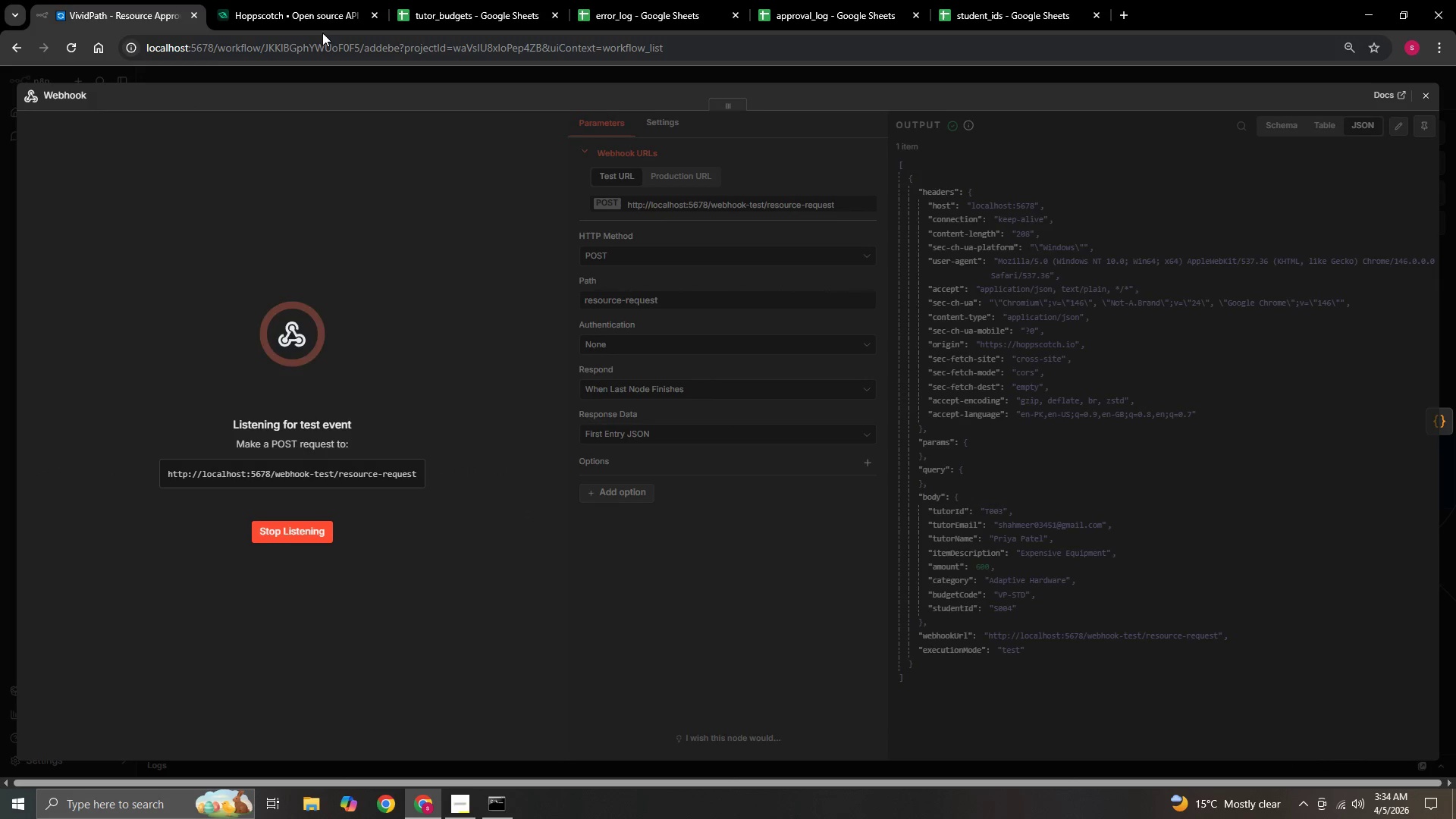 
left_click([309, 11])
 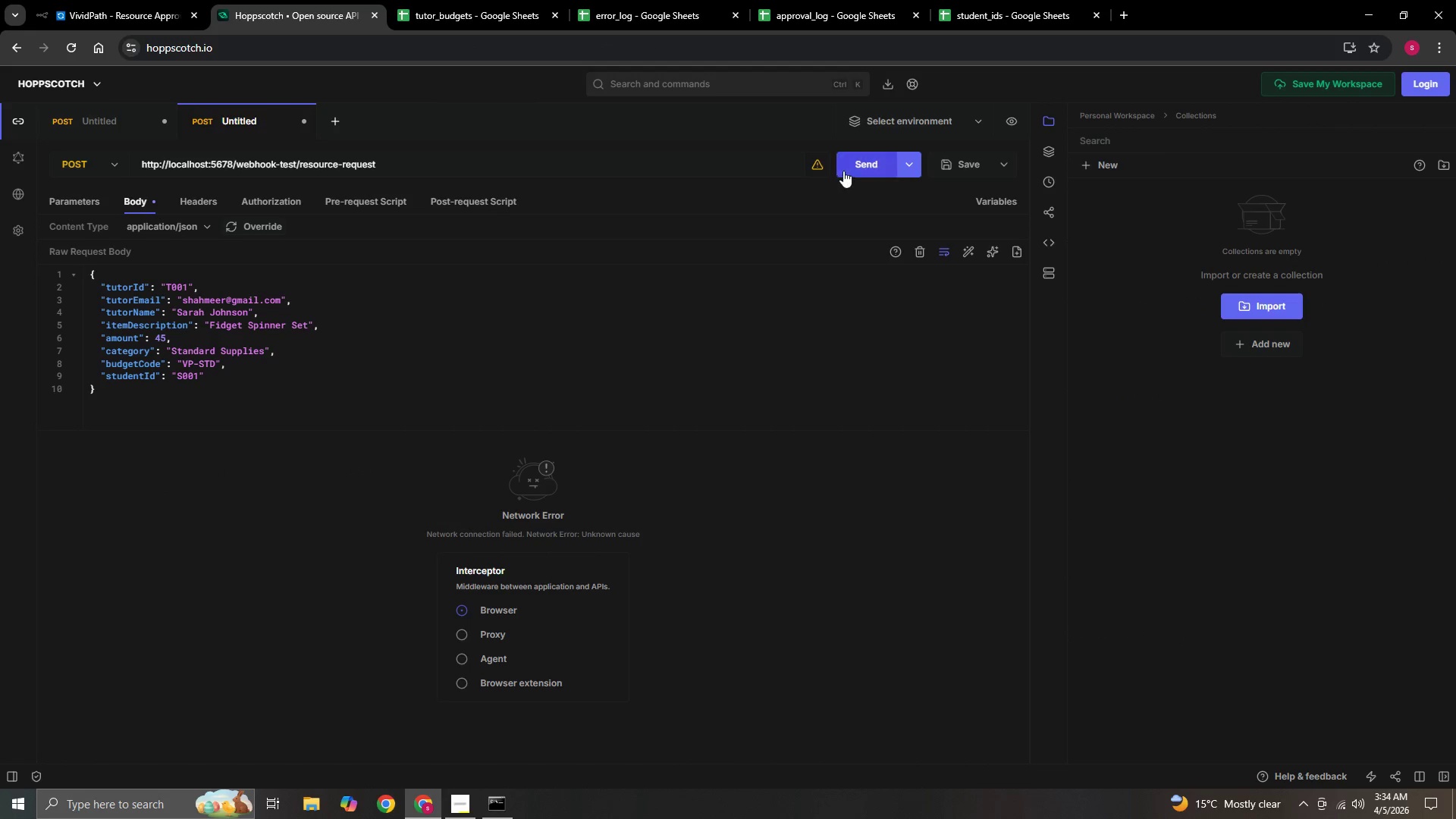 
left_click([850, 165])
 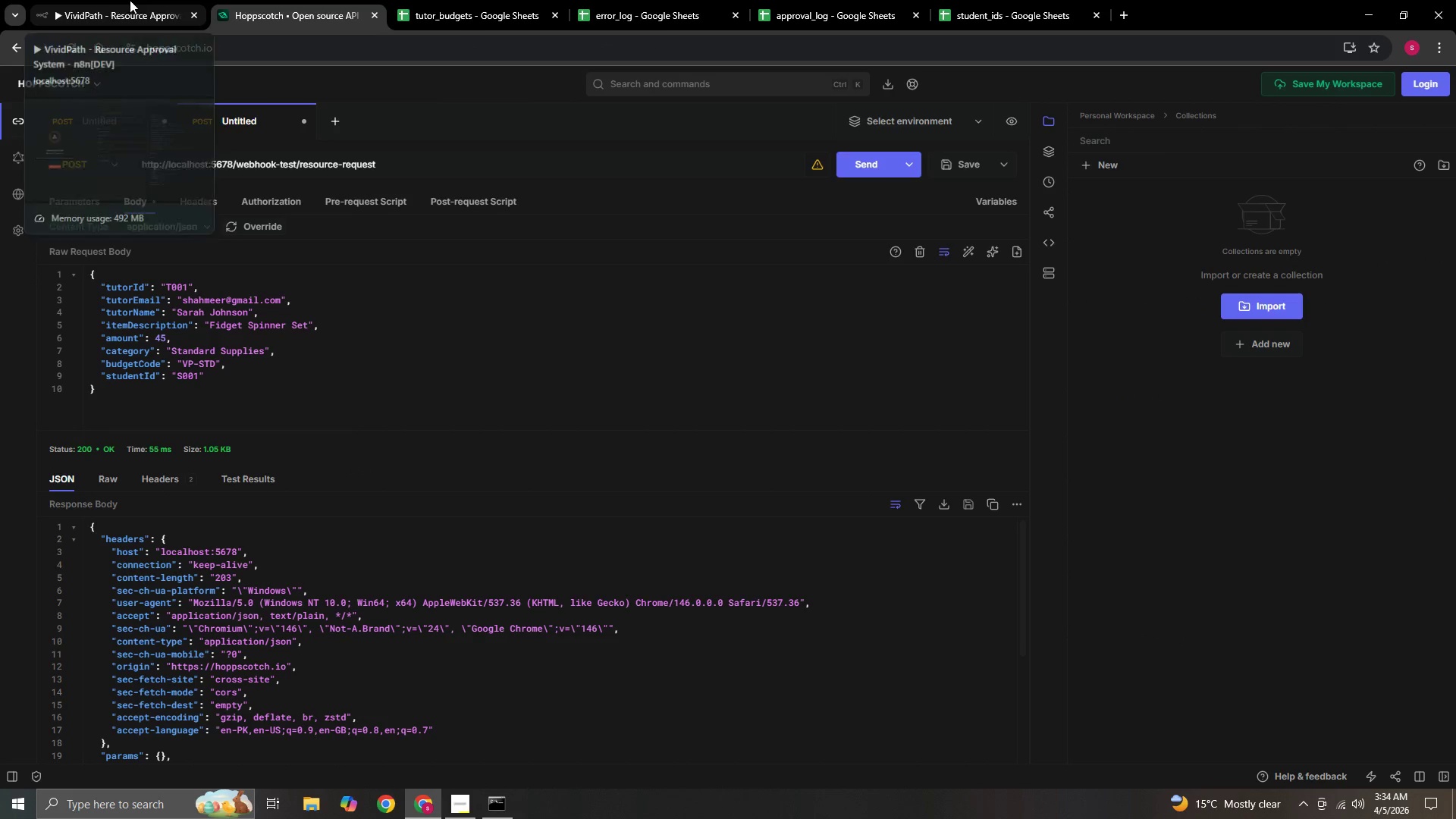 
left_click([133, 0])
 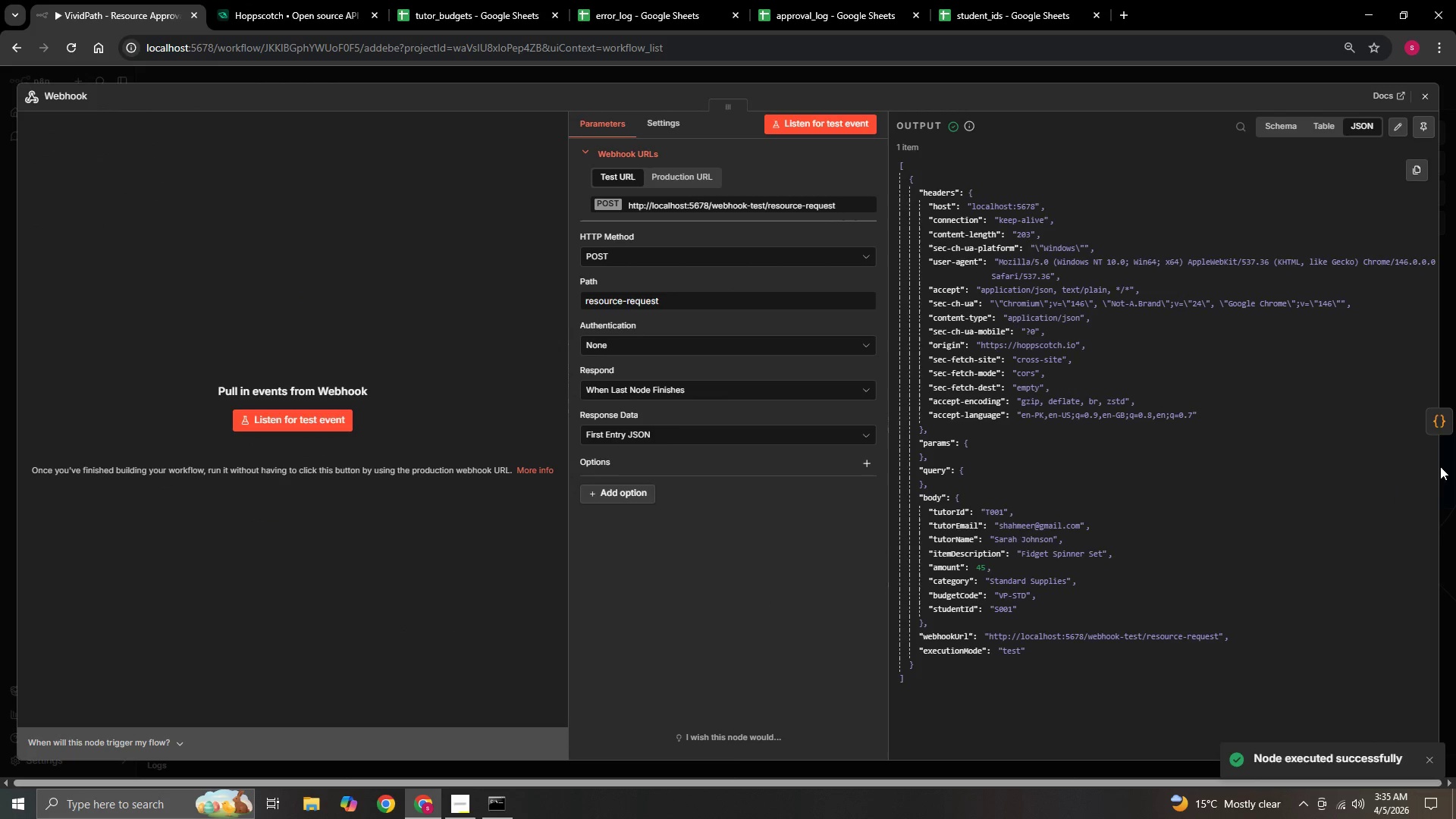 
left_click([1431, 410])
 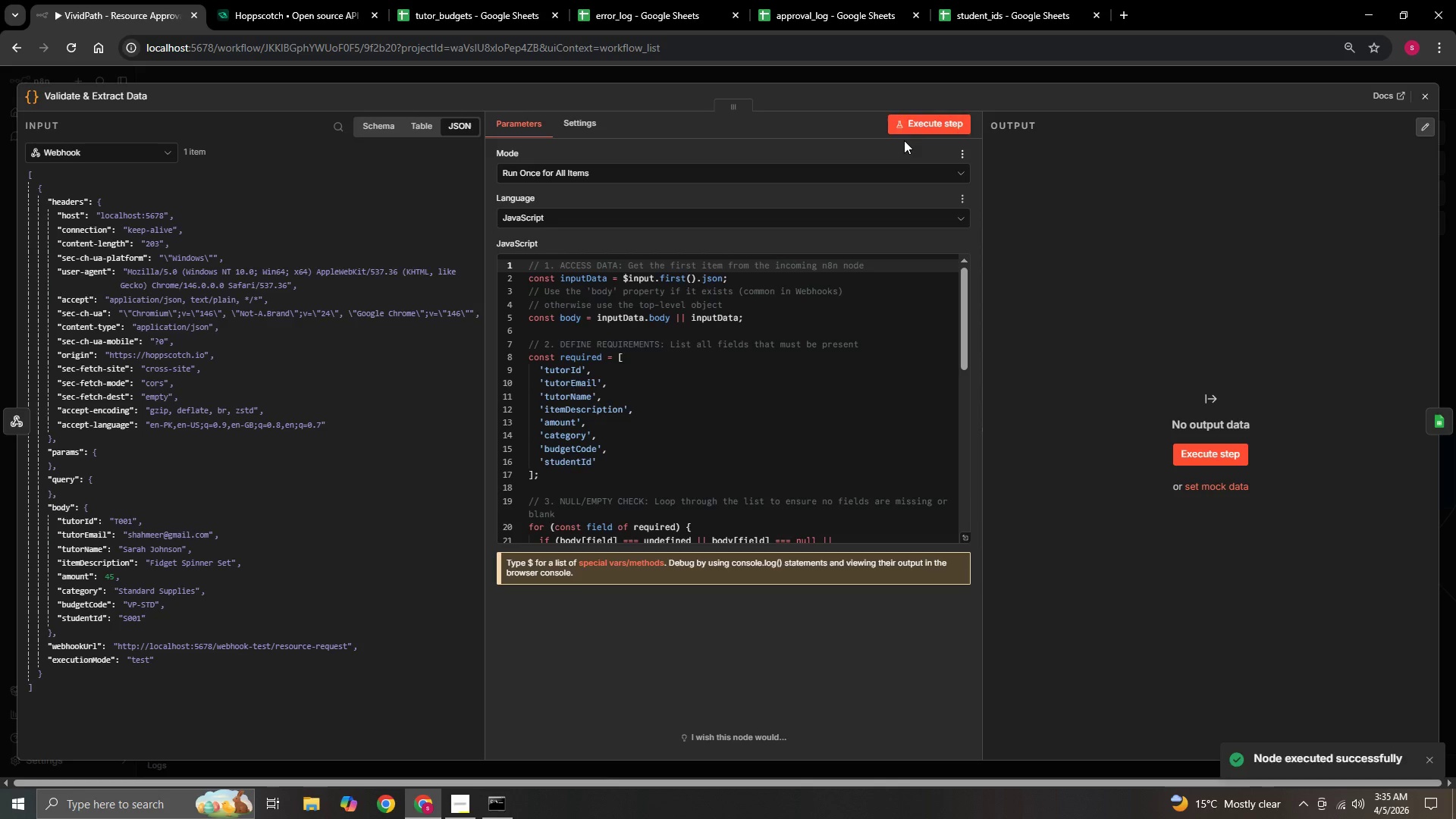 
left_click([912, 129])
 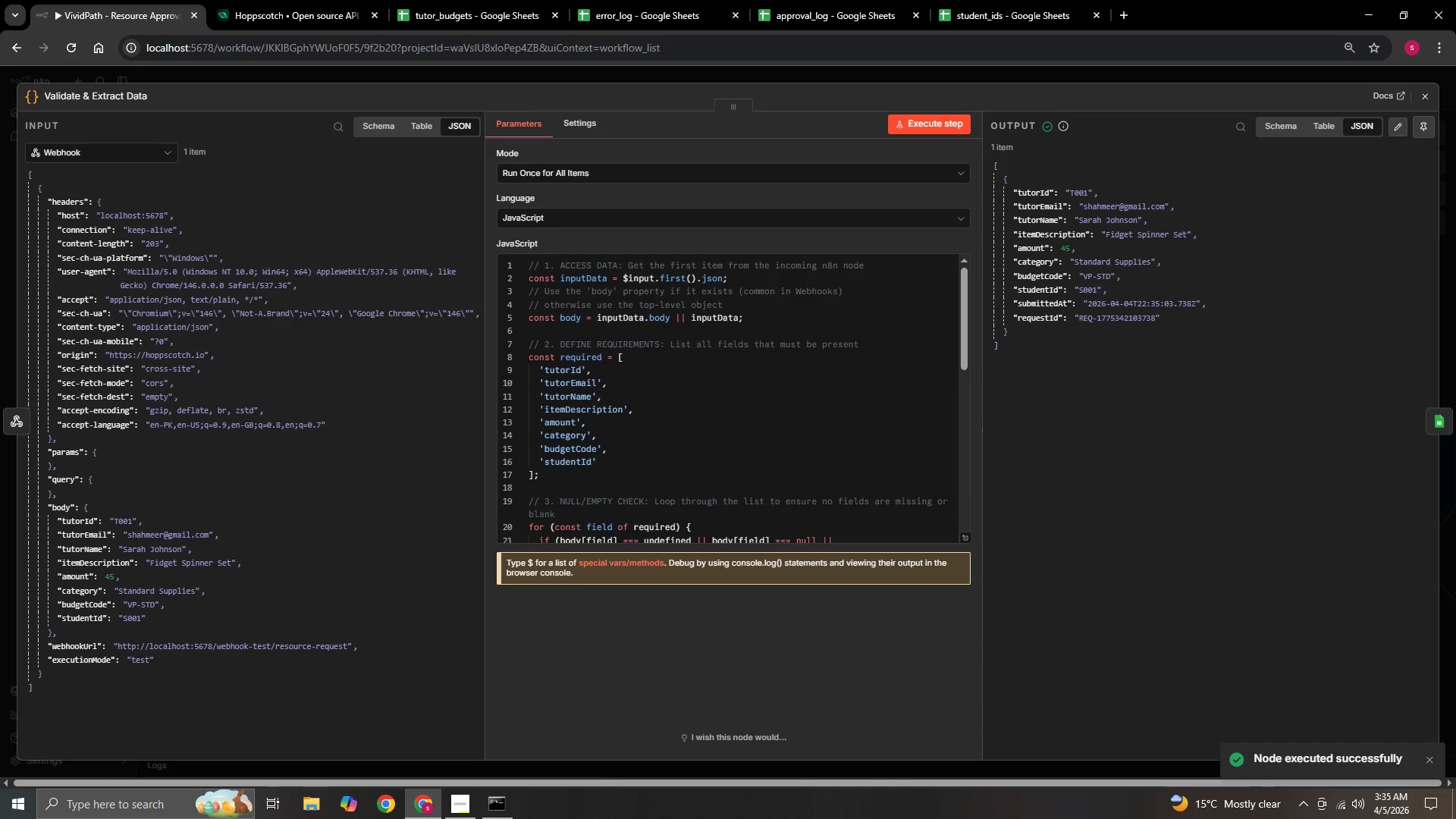 
left_click([1440, 422])
 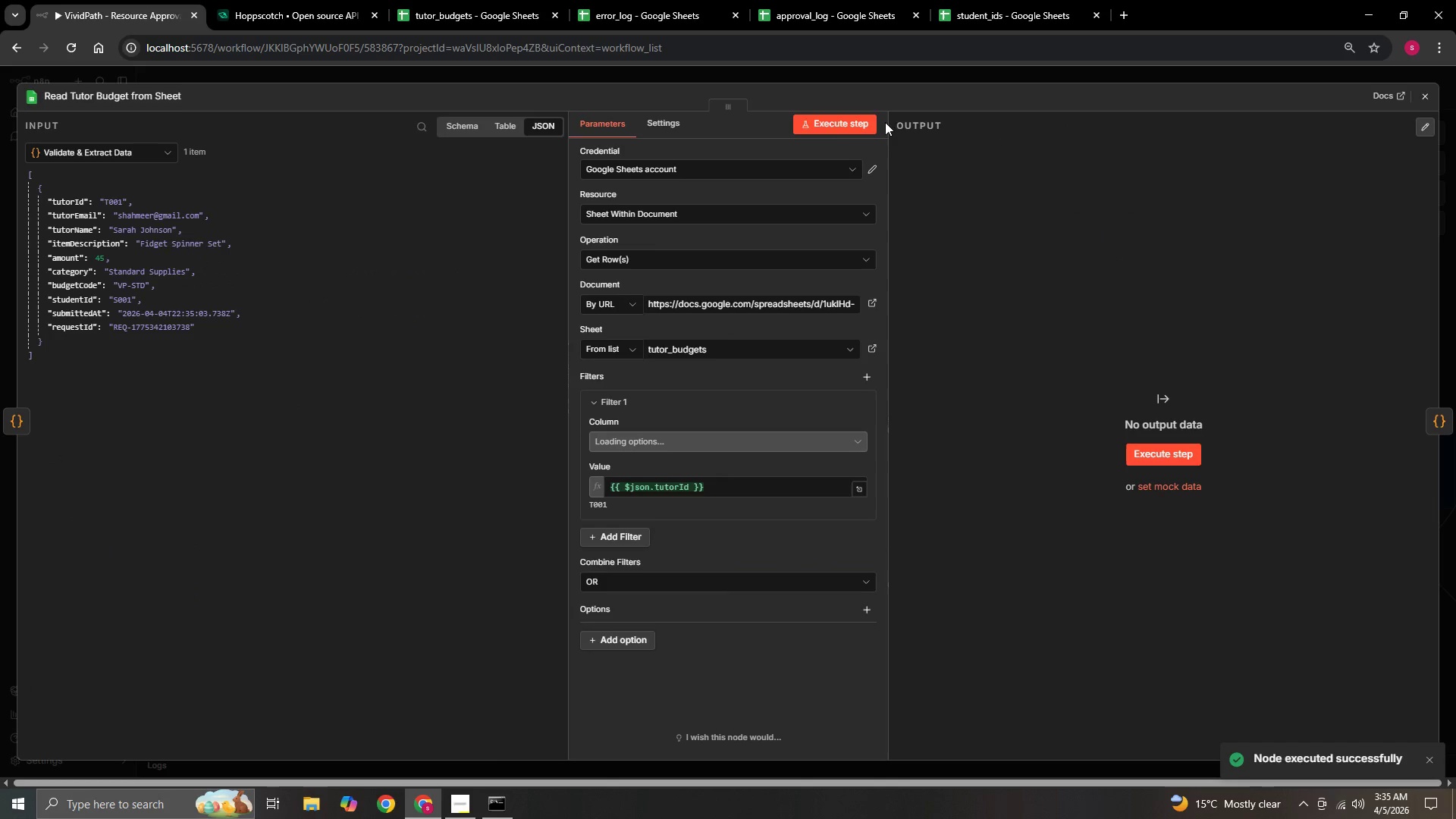 
left_click([828, 121])
 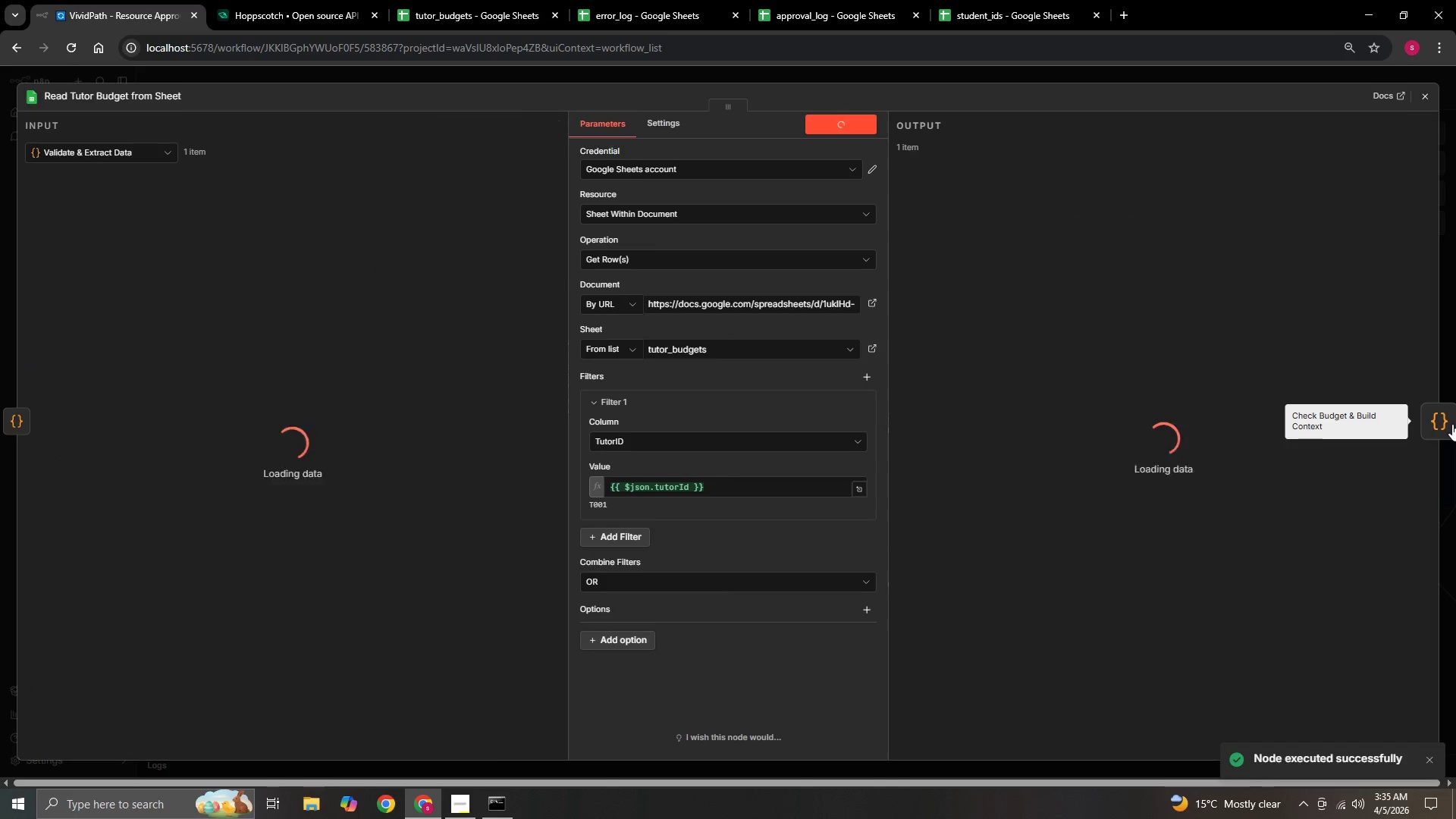 
left_click([1452, 424])
 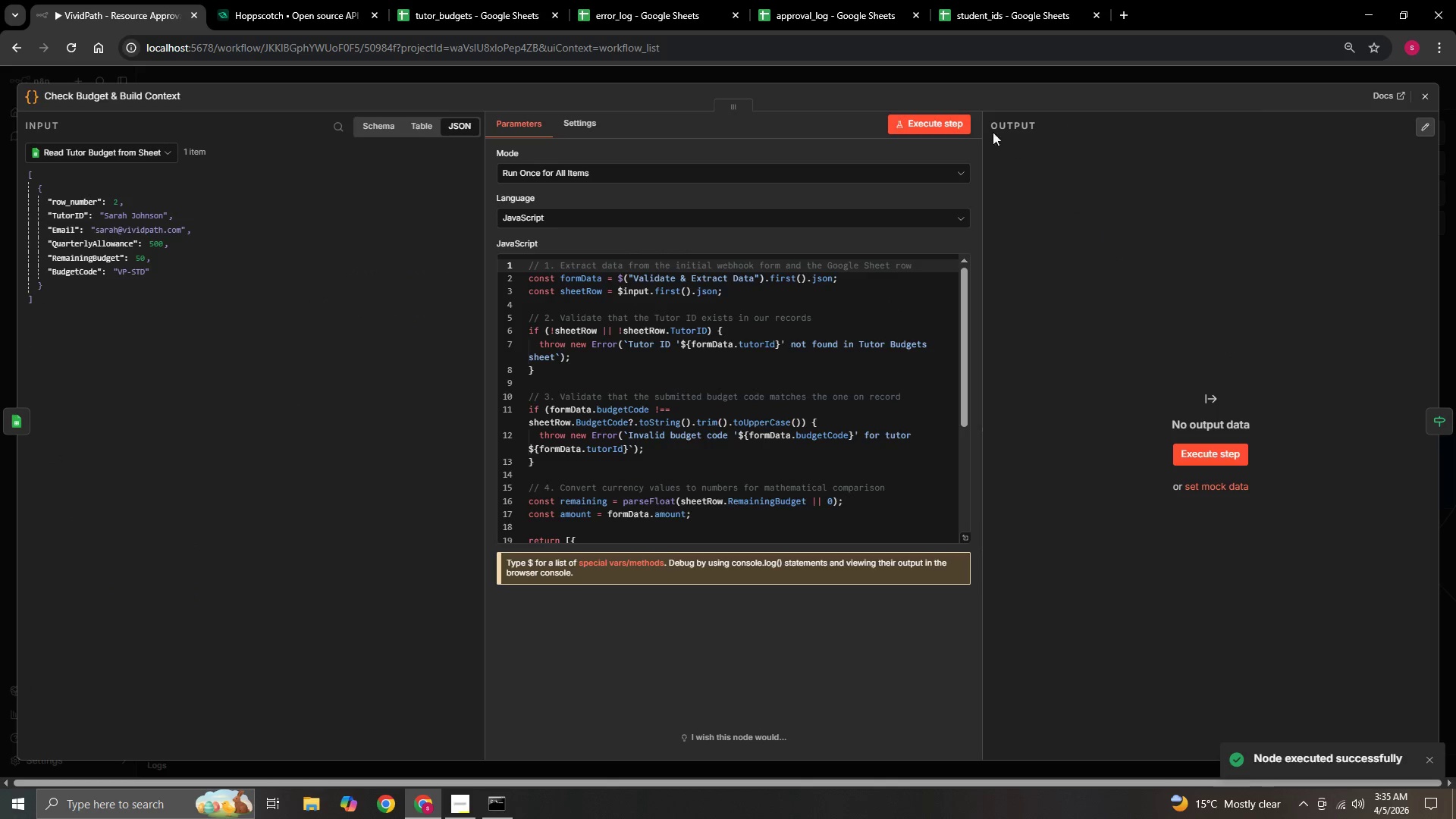 
left_click([949, 118])
 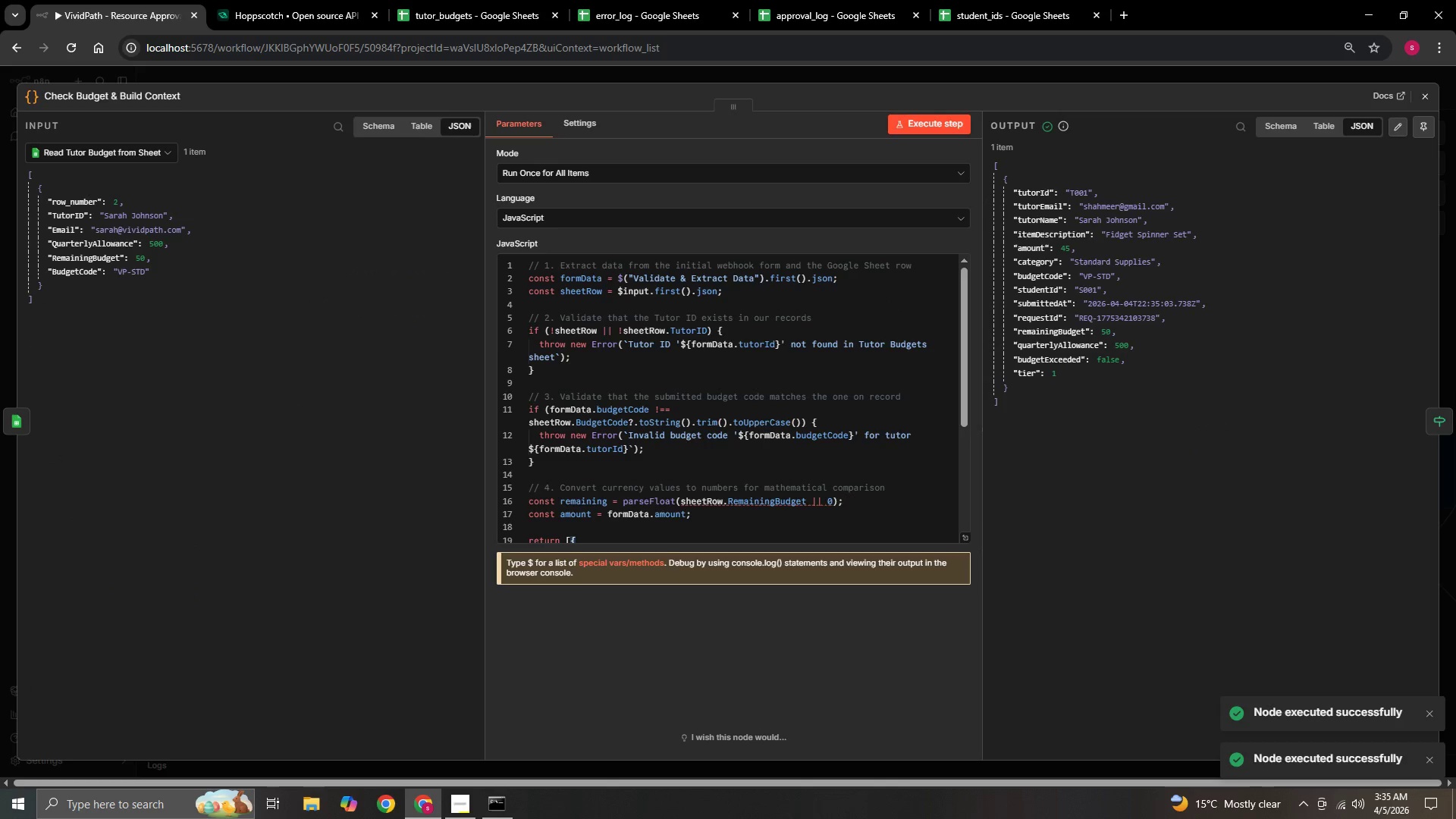 
left_click([1441, 419])
 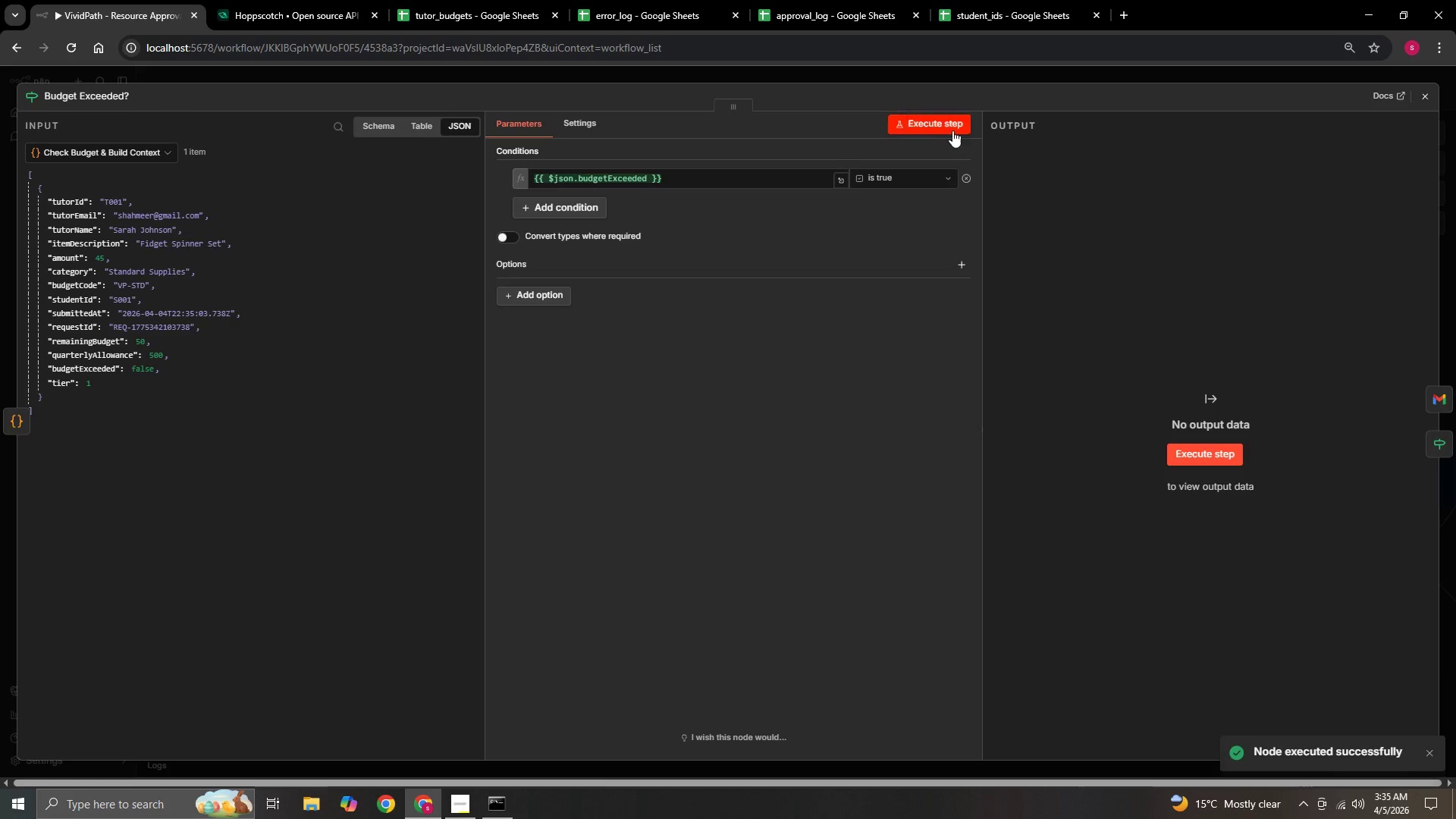 
left_click([949, 130])
 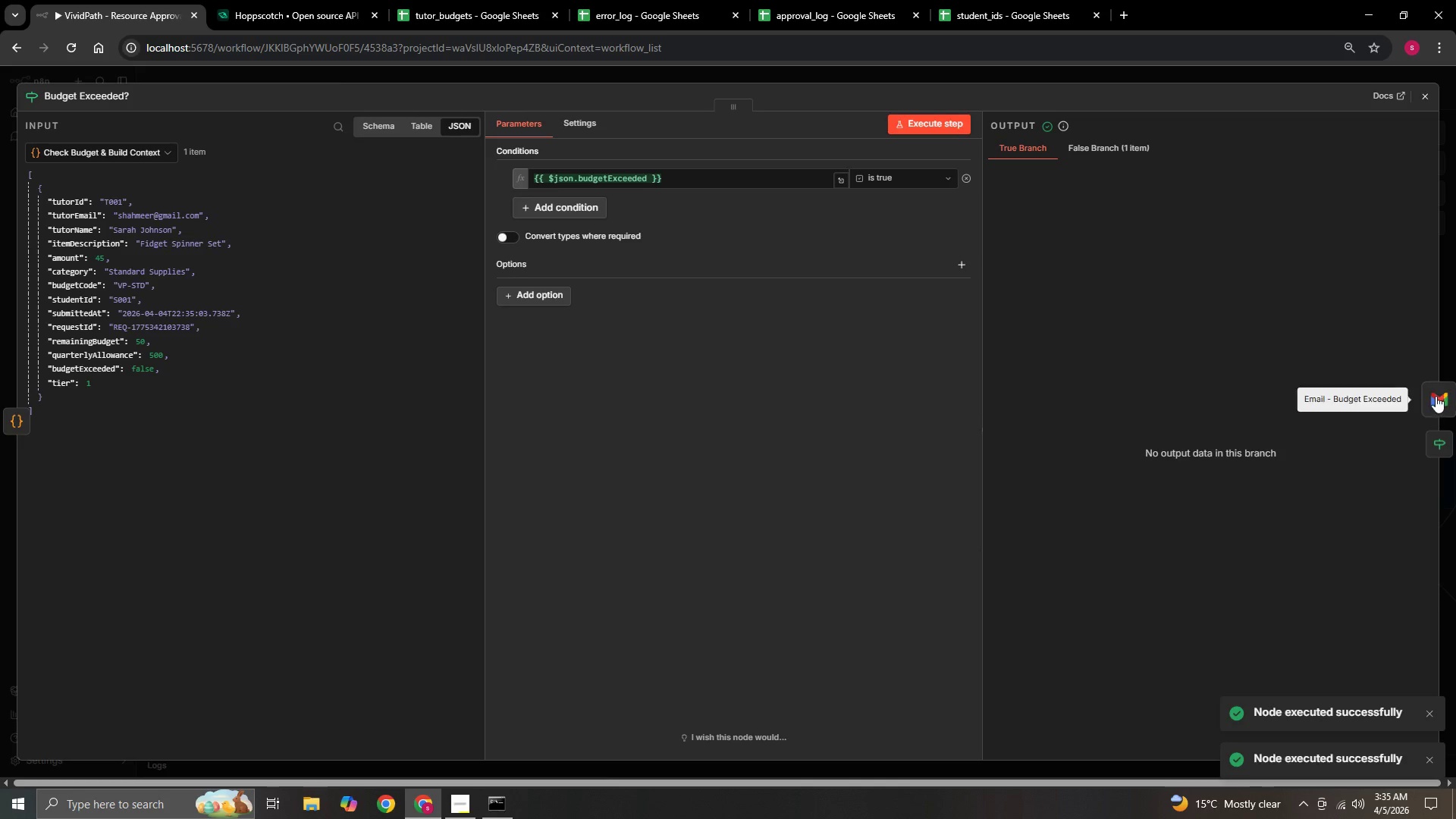 
left_click([1447, 398])
 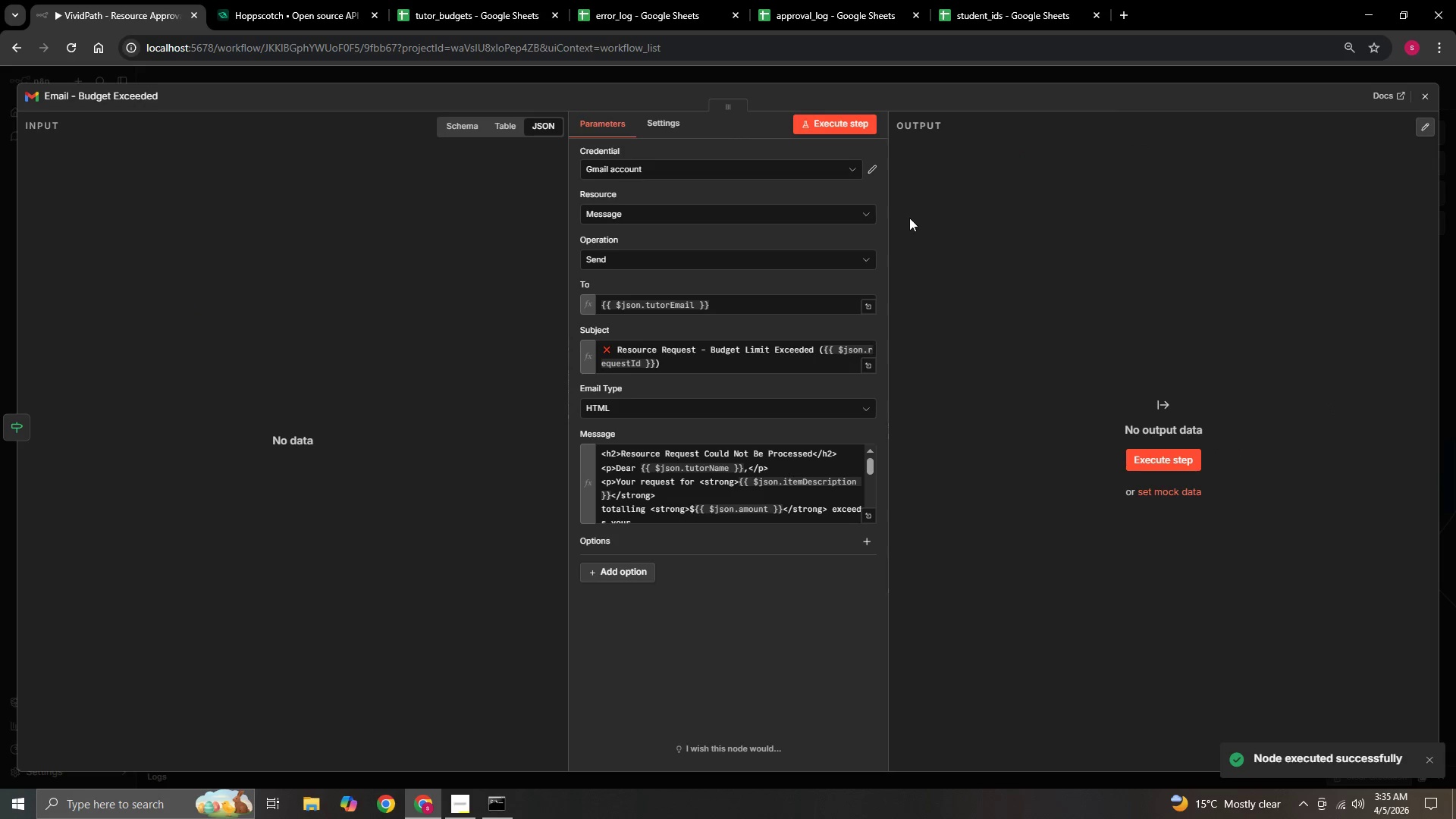 
left_click([841, 121])
 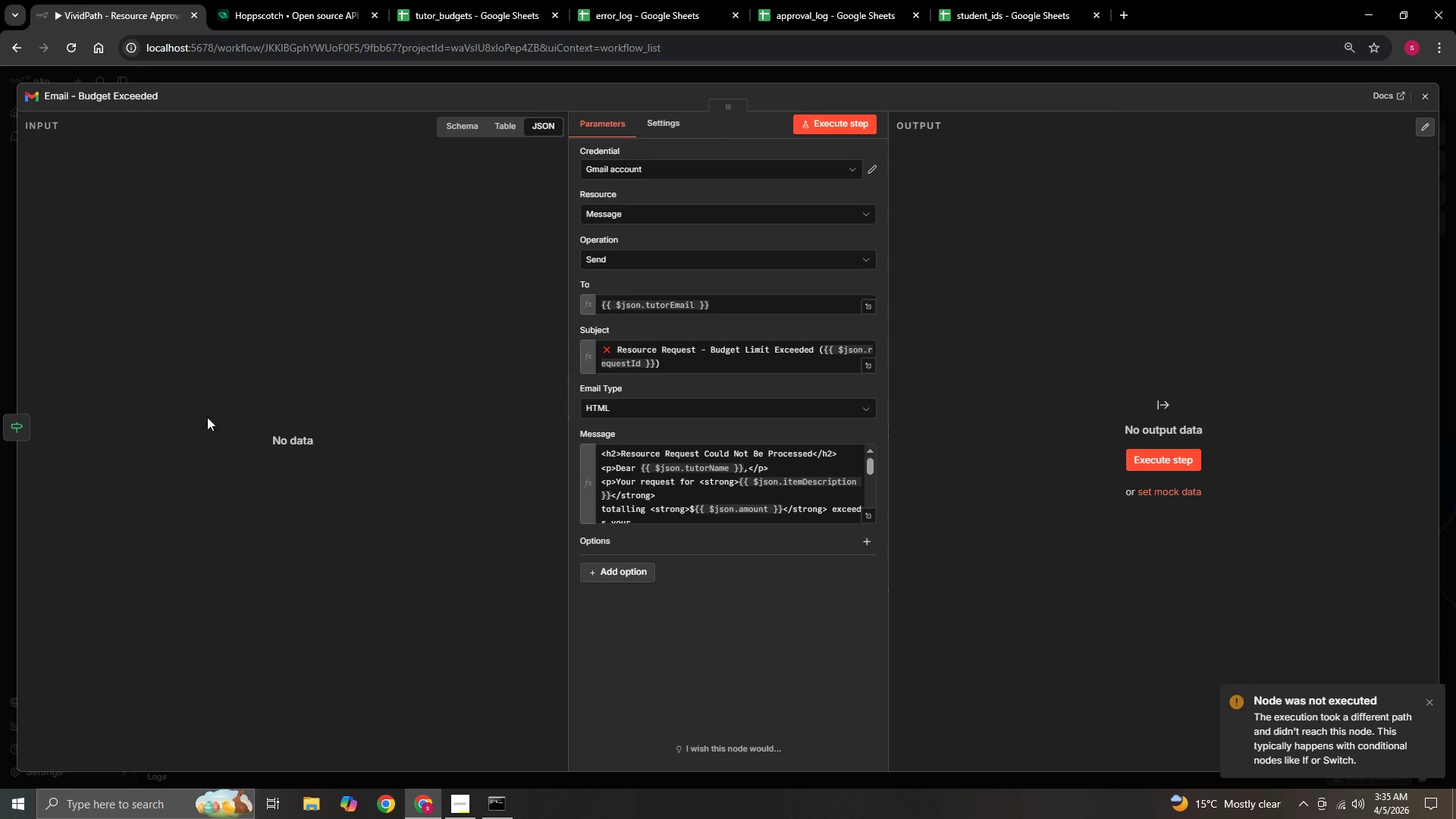 
left_click([17, 432])
 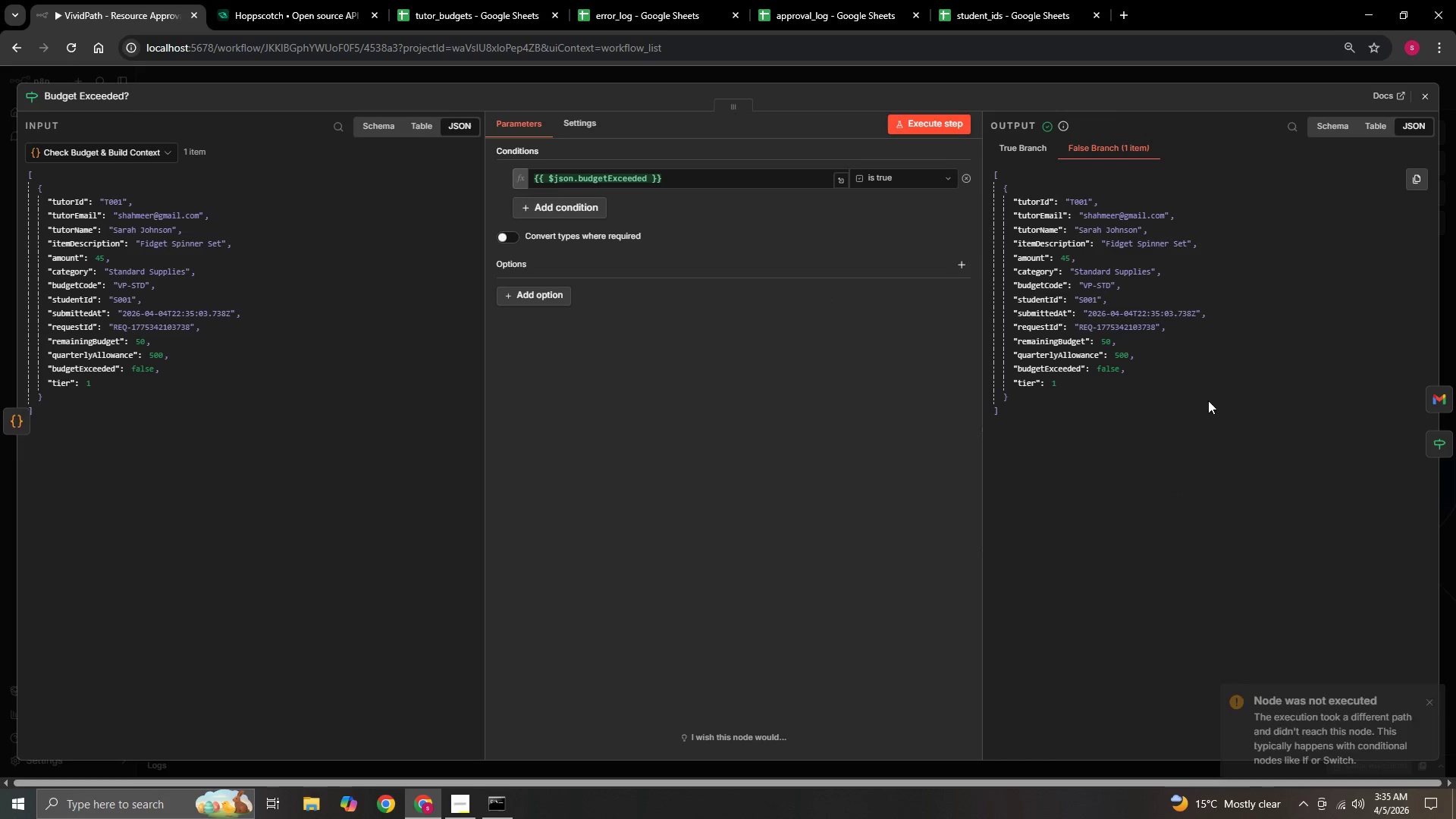 
left_click([1447, 443])
 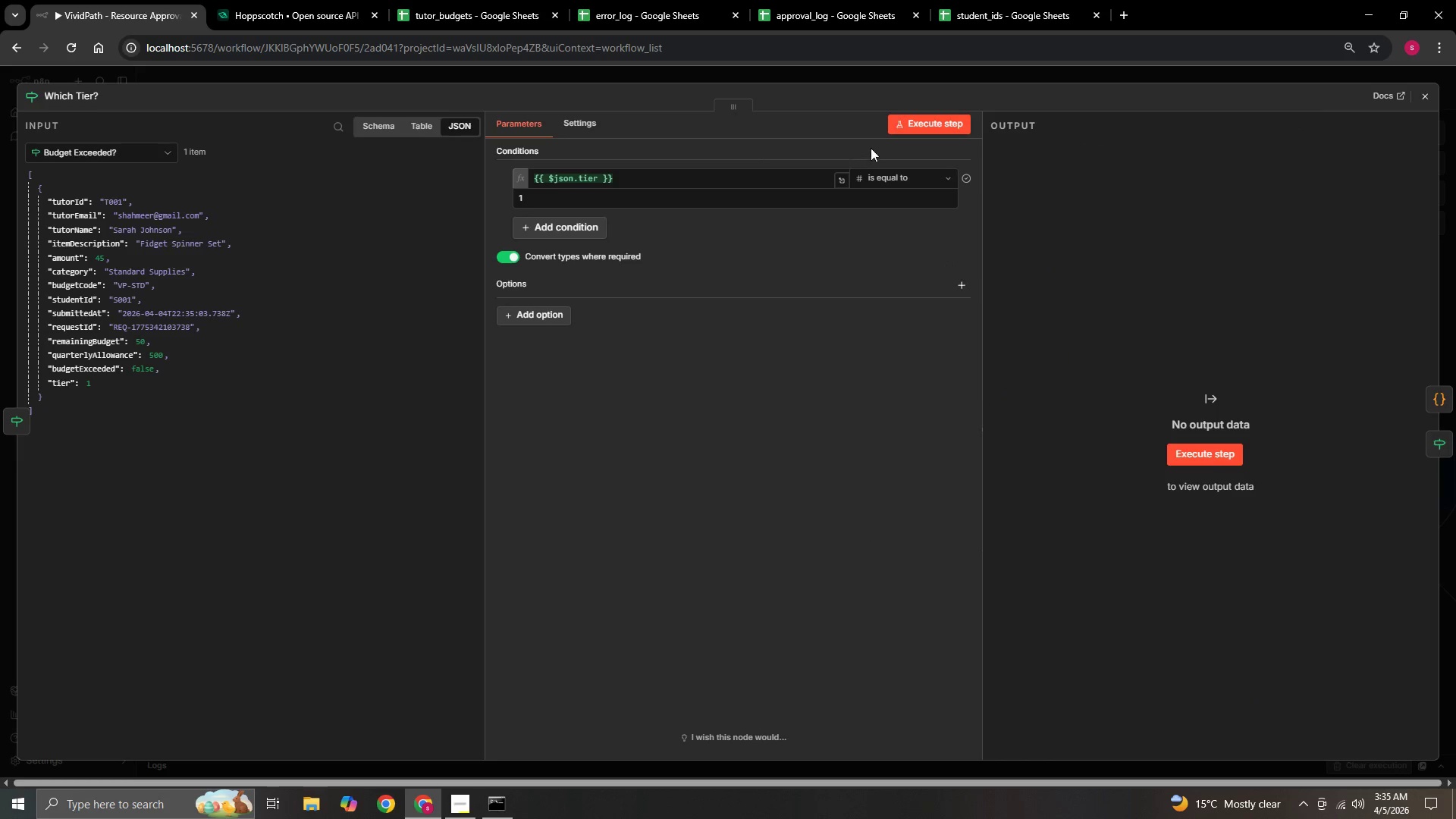 
left_click([910, 124])
 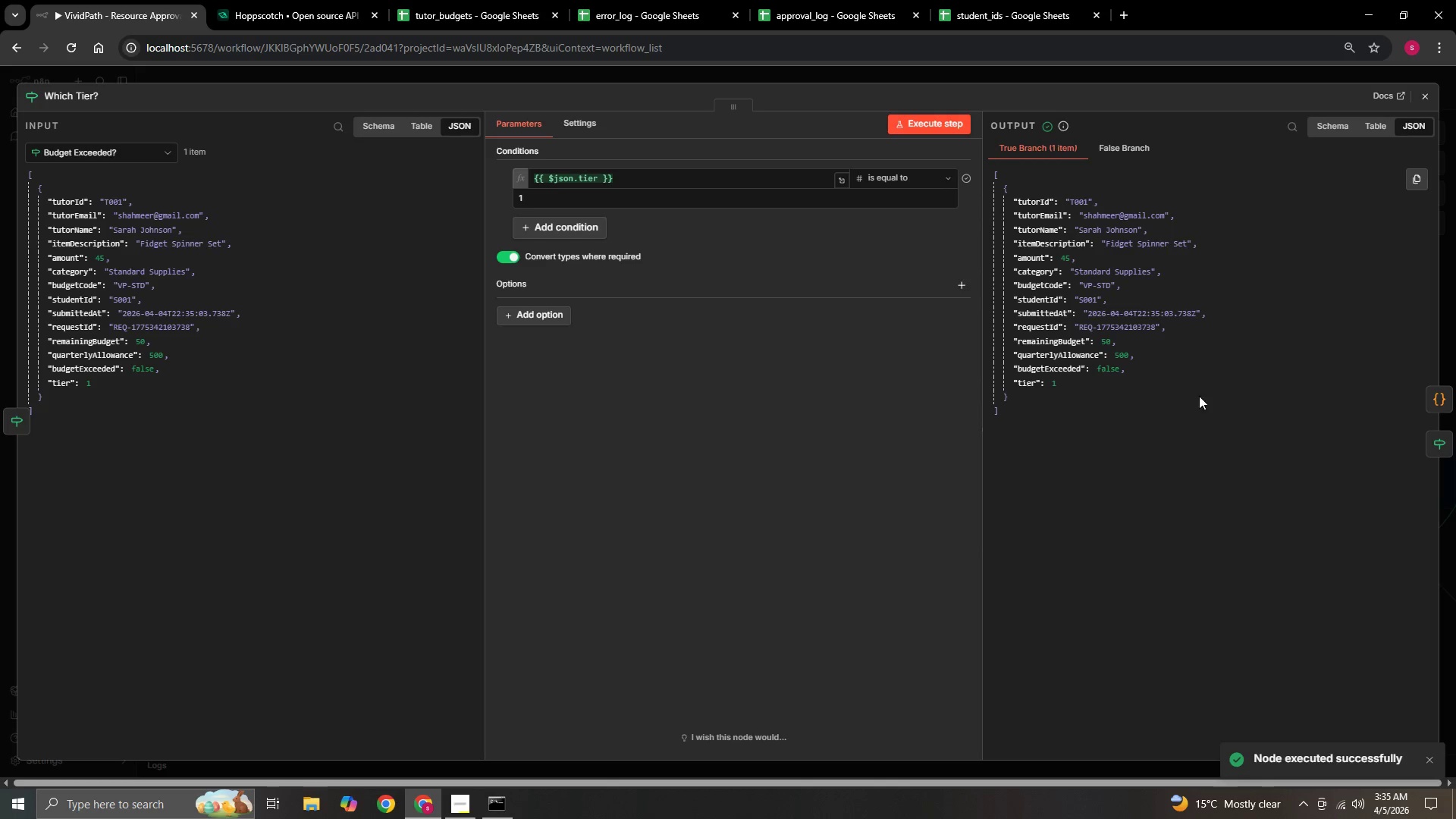 
left_click([1447, 450])
 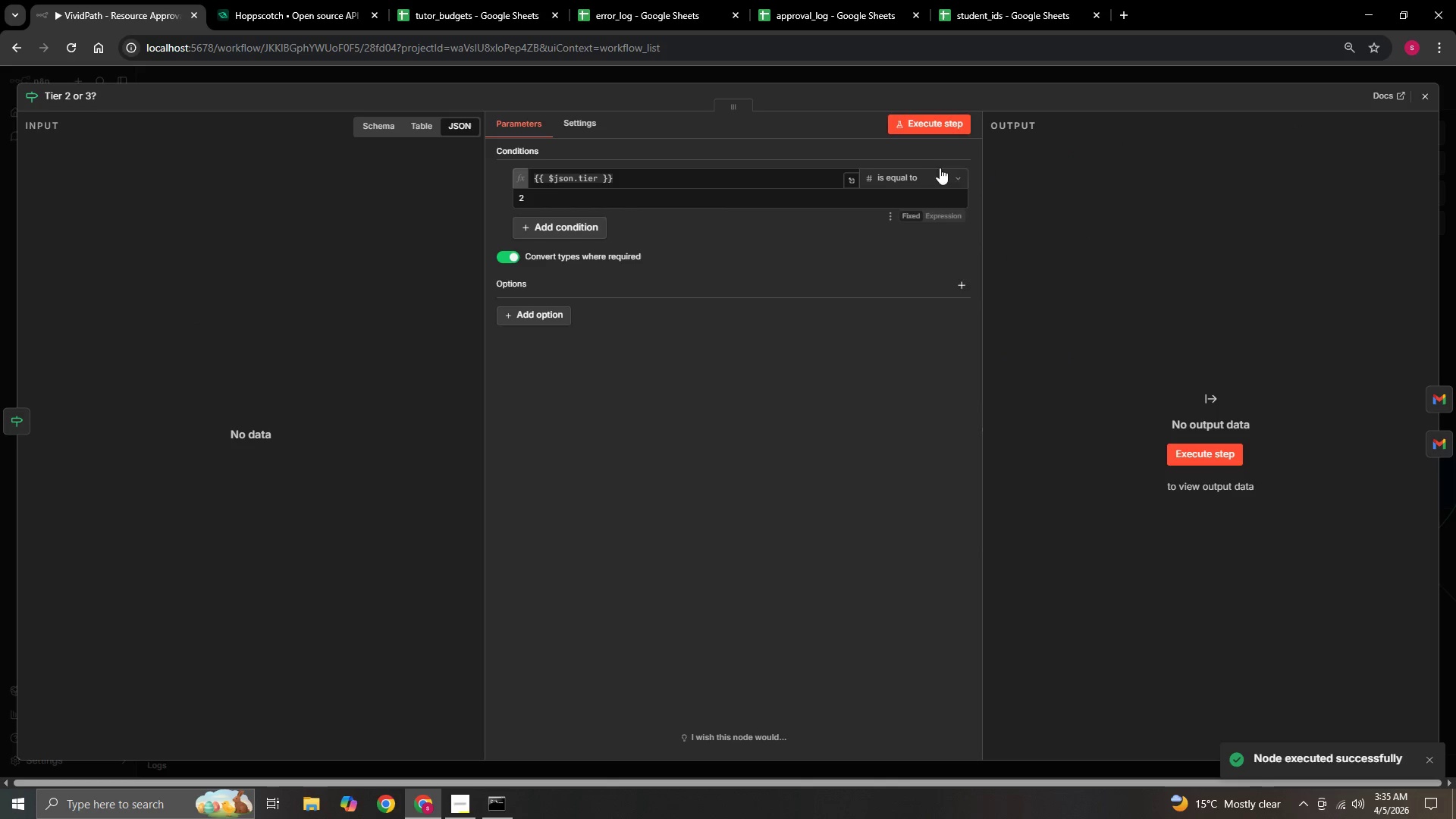 
left_click([942, 119])
 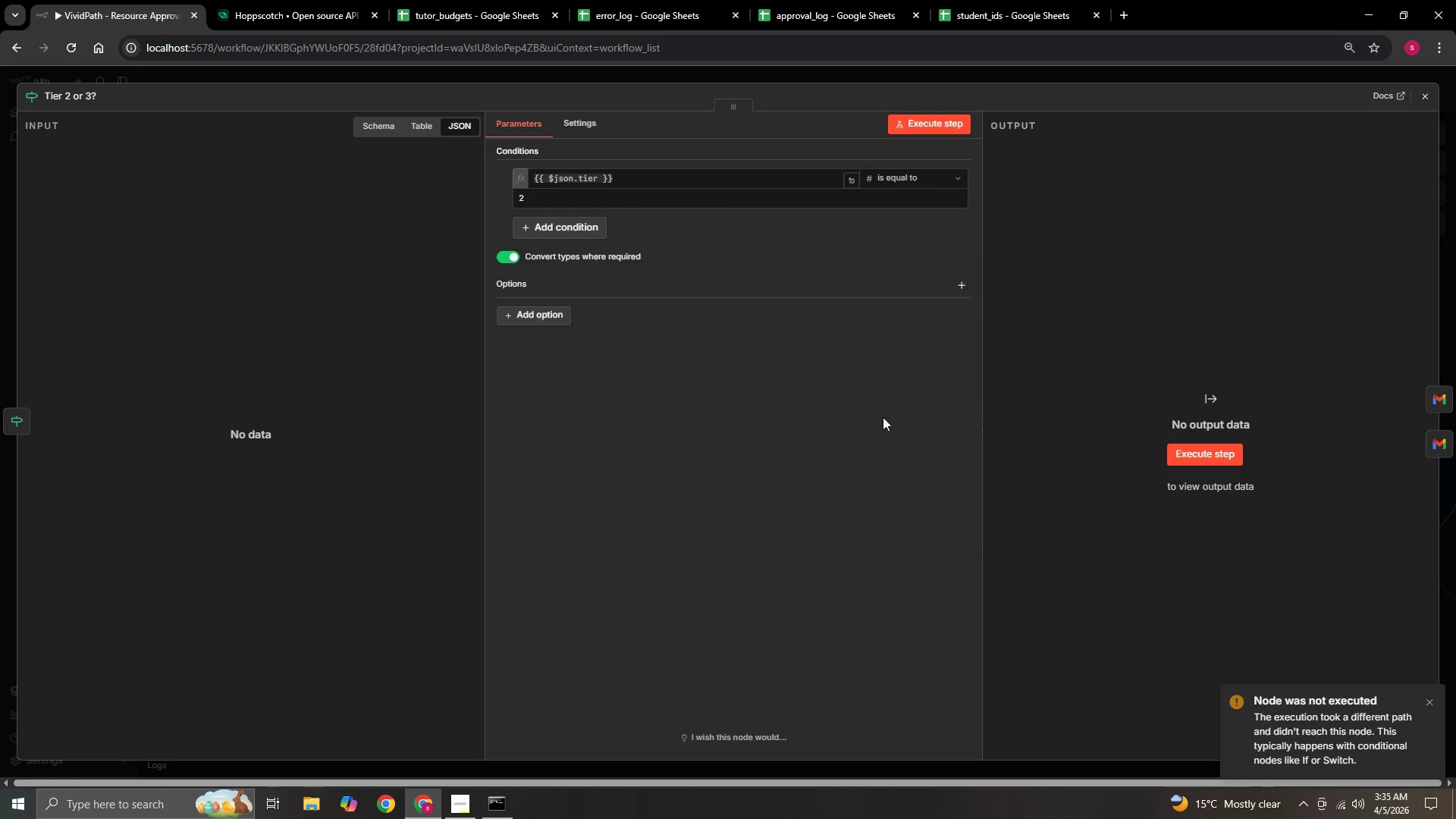 
left_click([27, 425])
 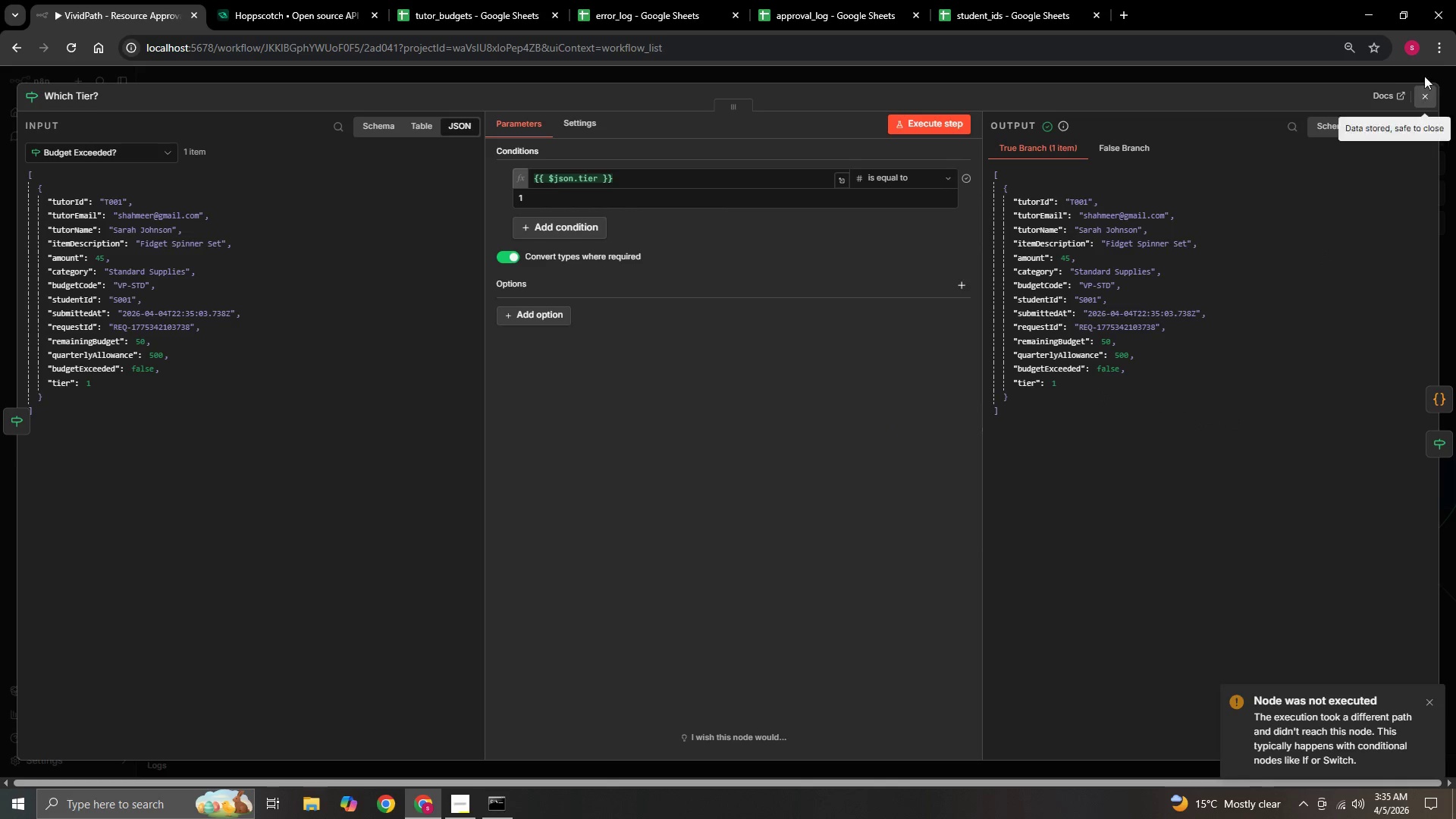 
left_click([1431, 102])
 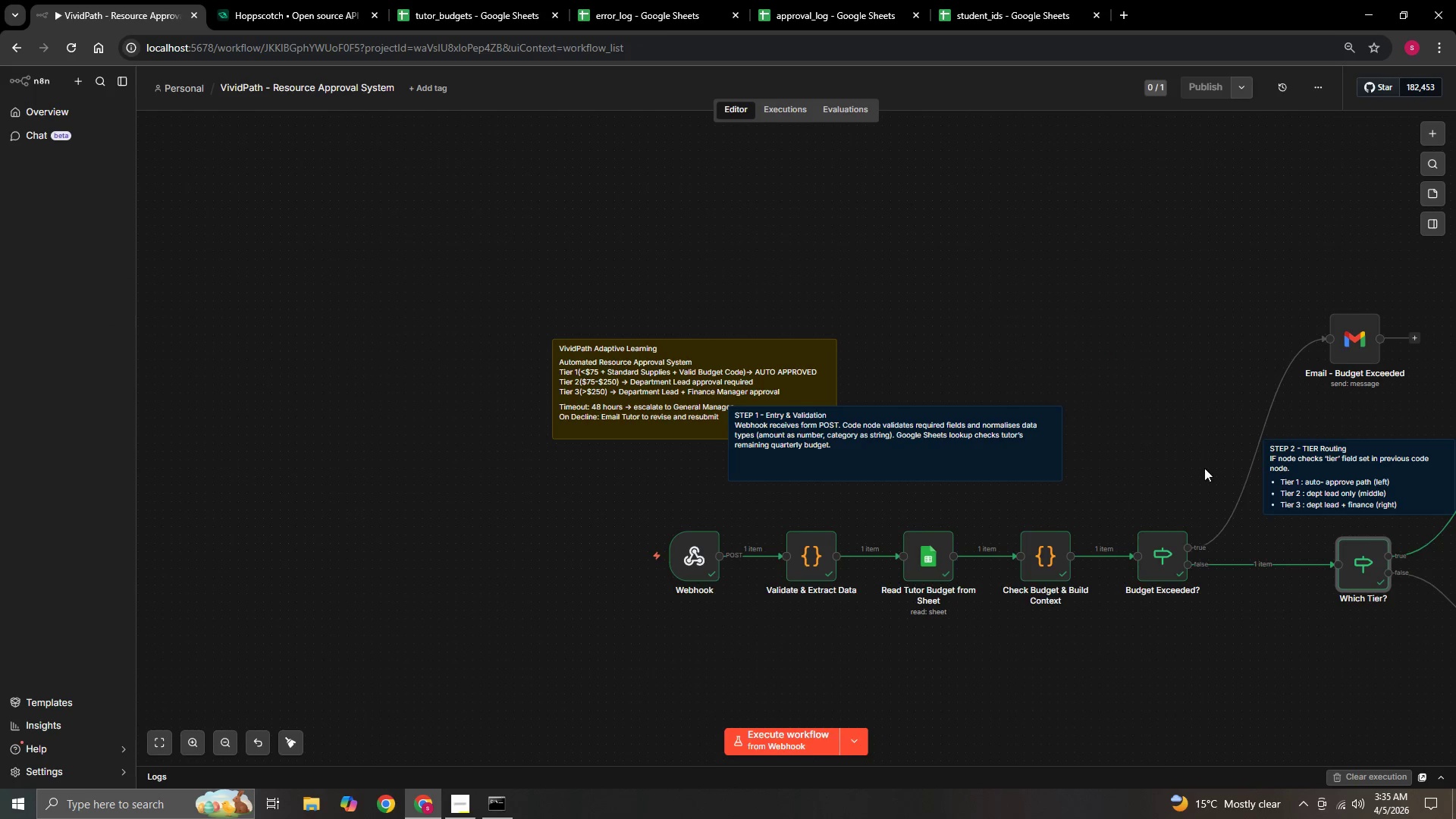 
hold_key(key=ControlLeft, duration=1.51)
left_click_drag(start_coordinate=[1198, 464], to_coordinate=[635, 297])
 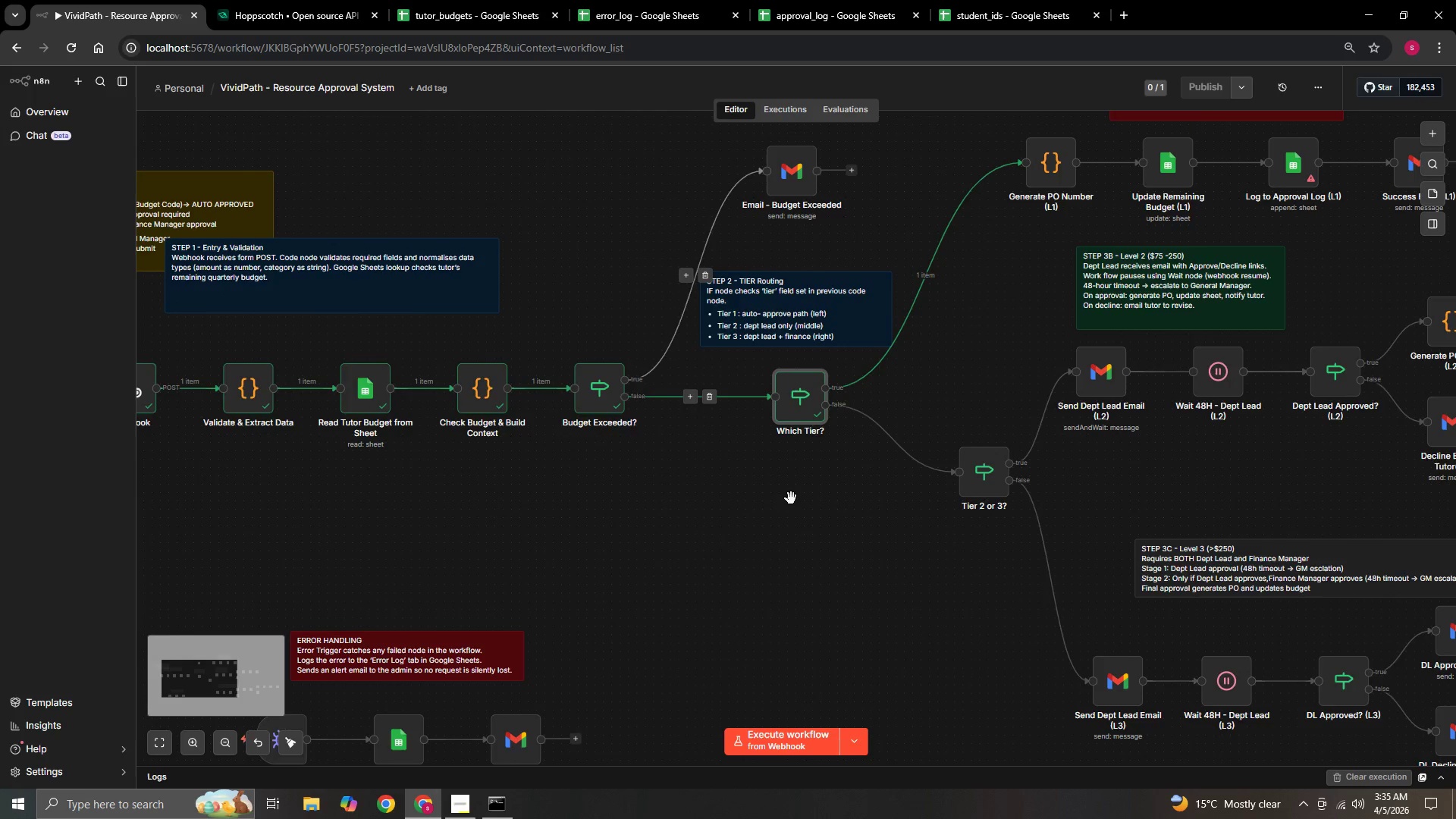 
left_click_drag(start_coordinate=[784, 507], to_coordinate=[645, 573])
 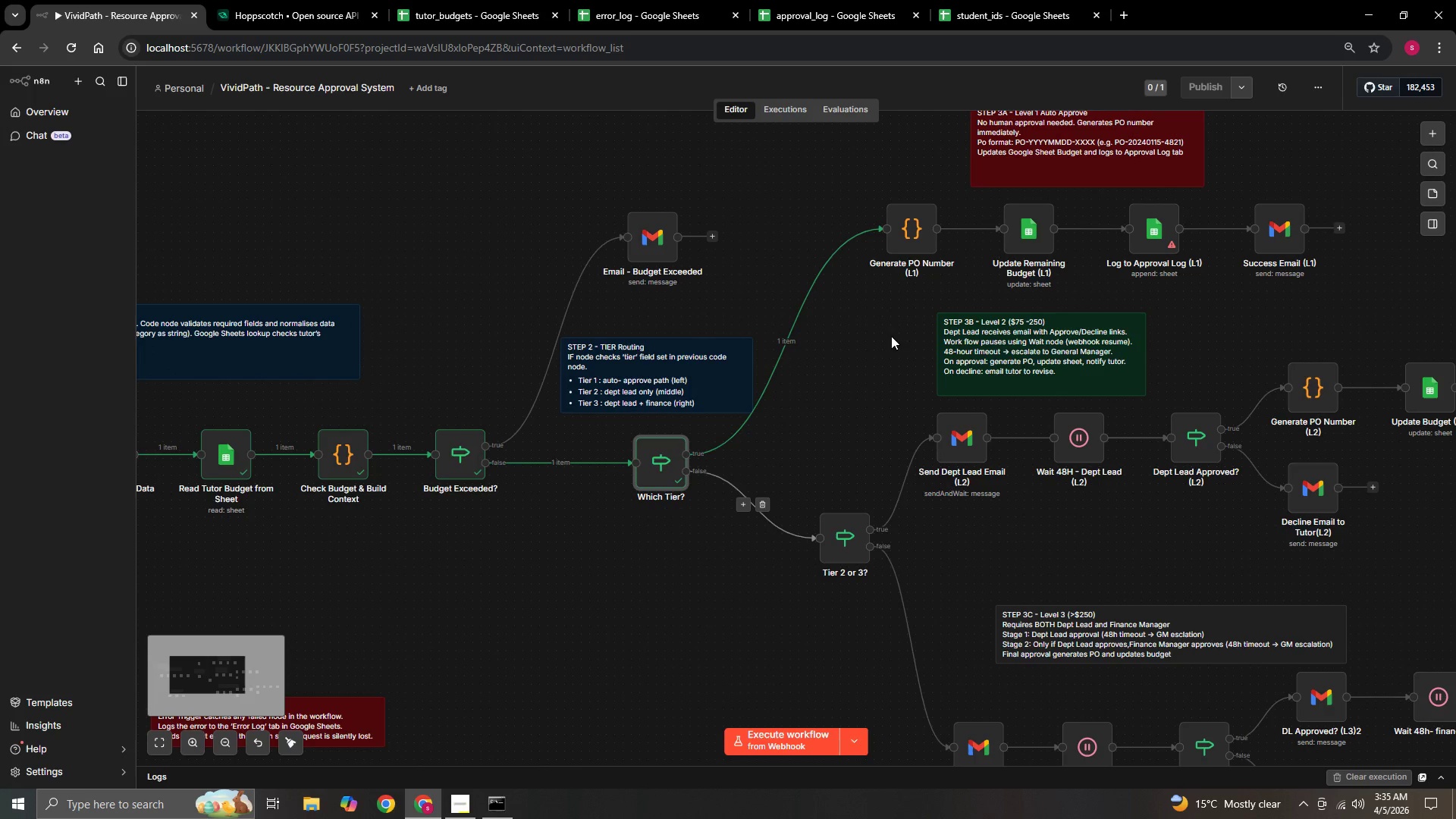 
hold_key(key=ControlLeft, duration=0.55)
 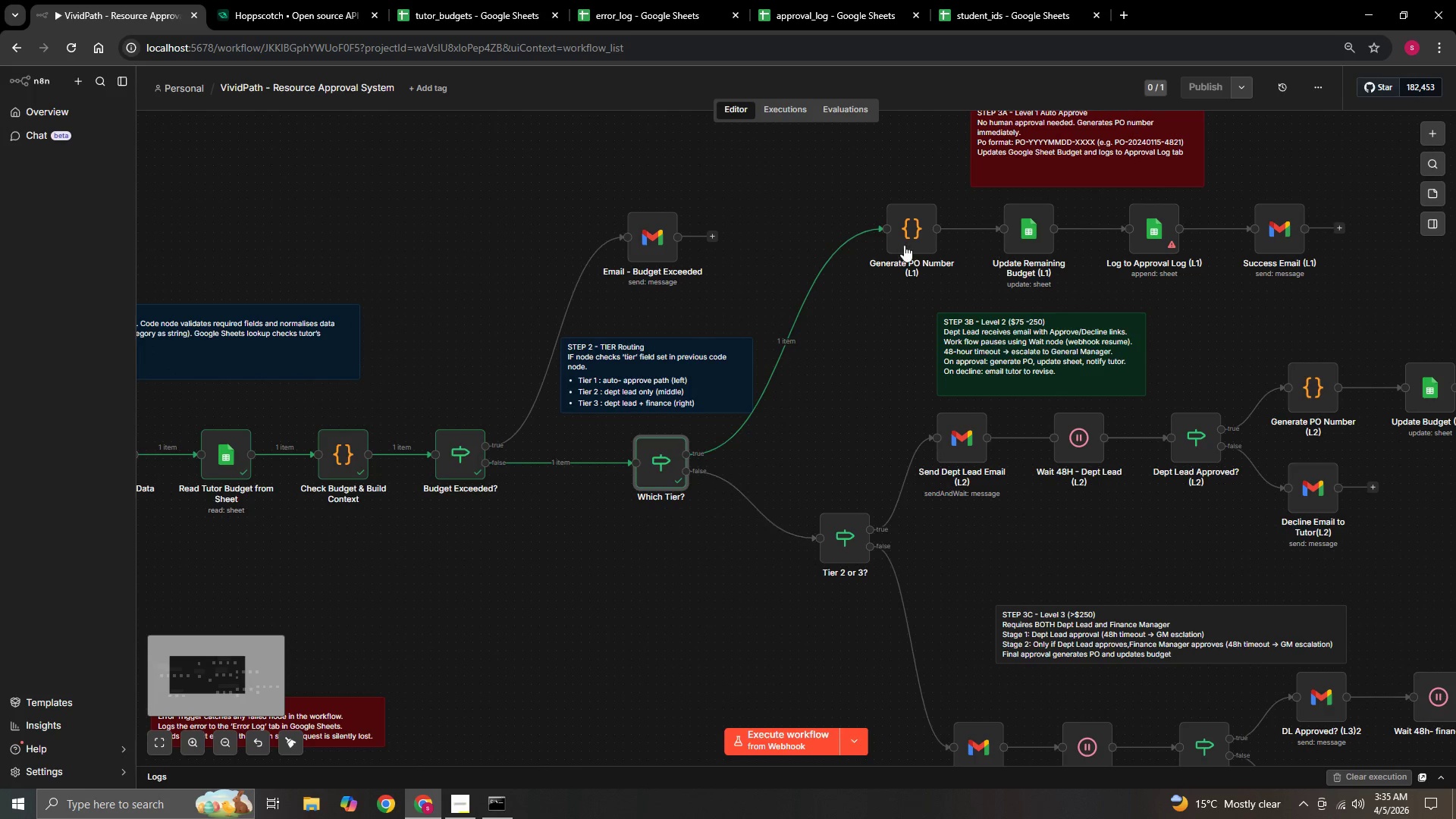 
left_click([905, 242])
 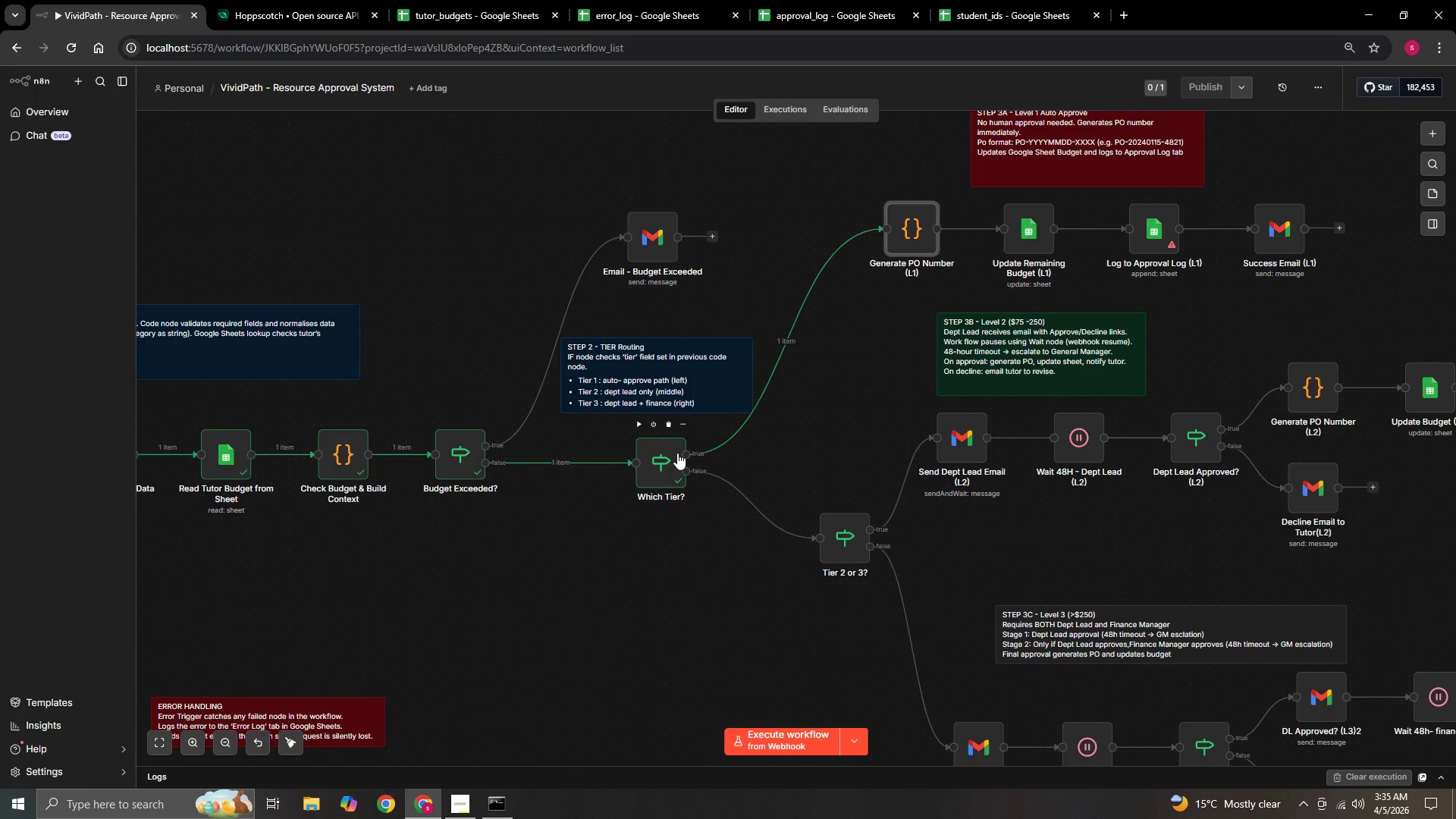 
double_click([677, 453])
 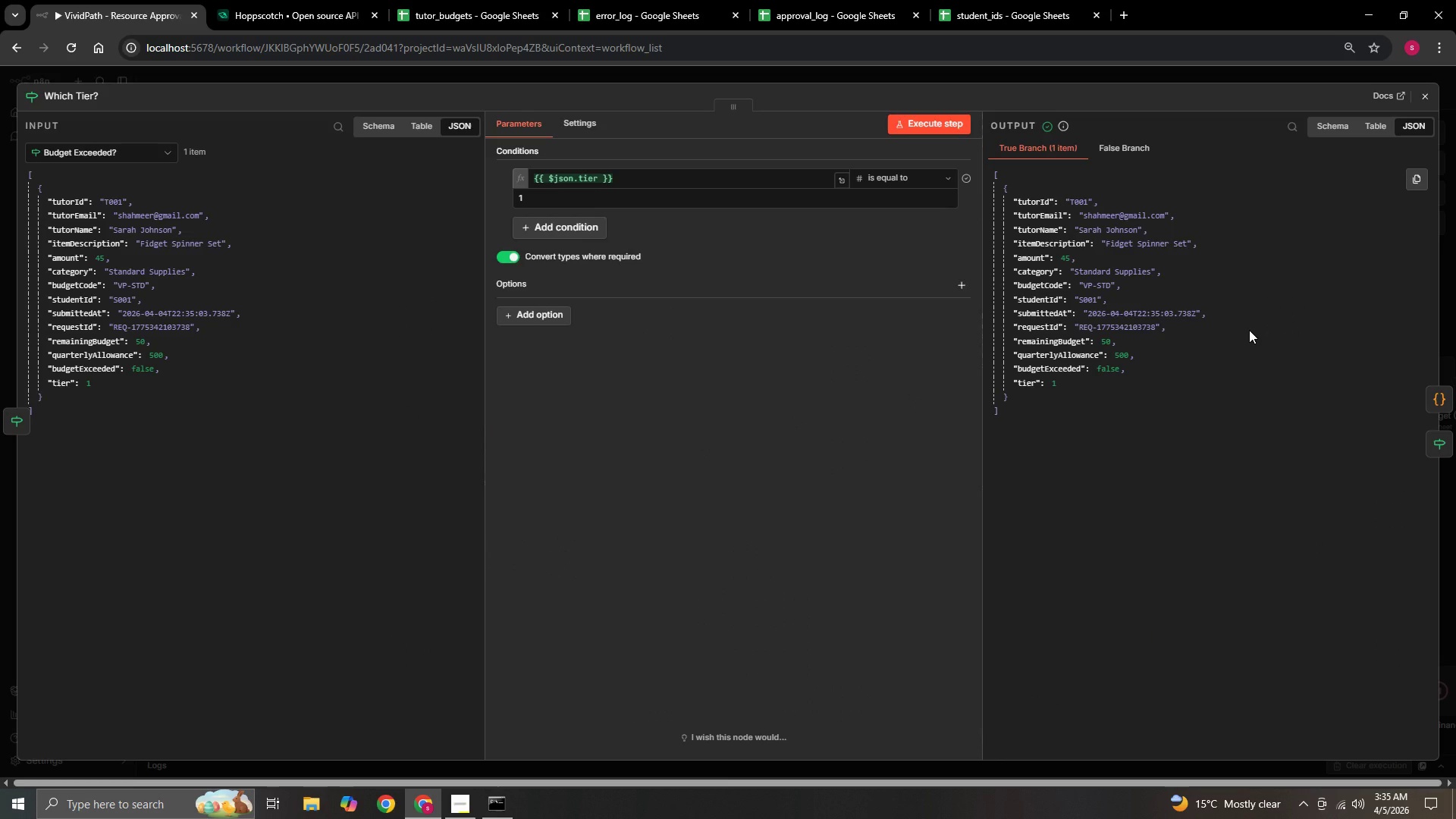 
wait(7.09)
 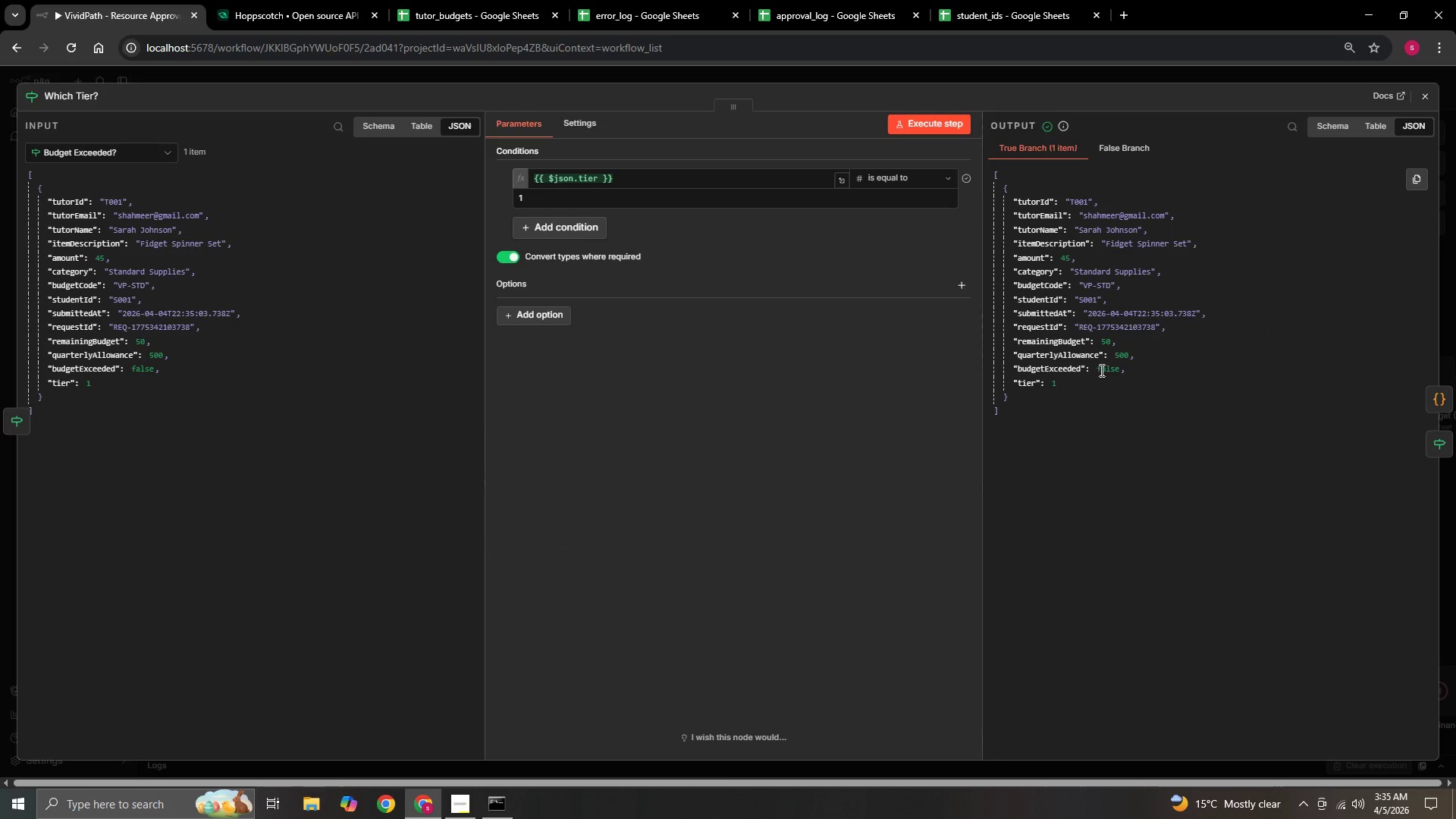 
left_click([1429, 396])
 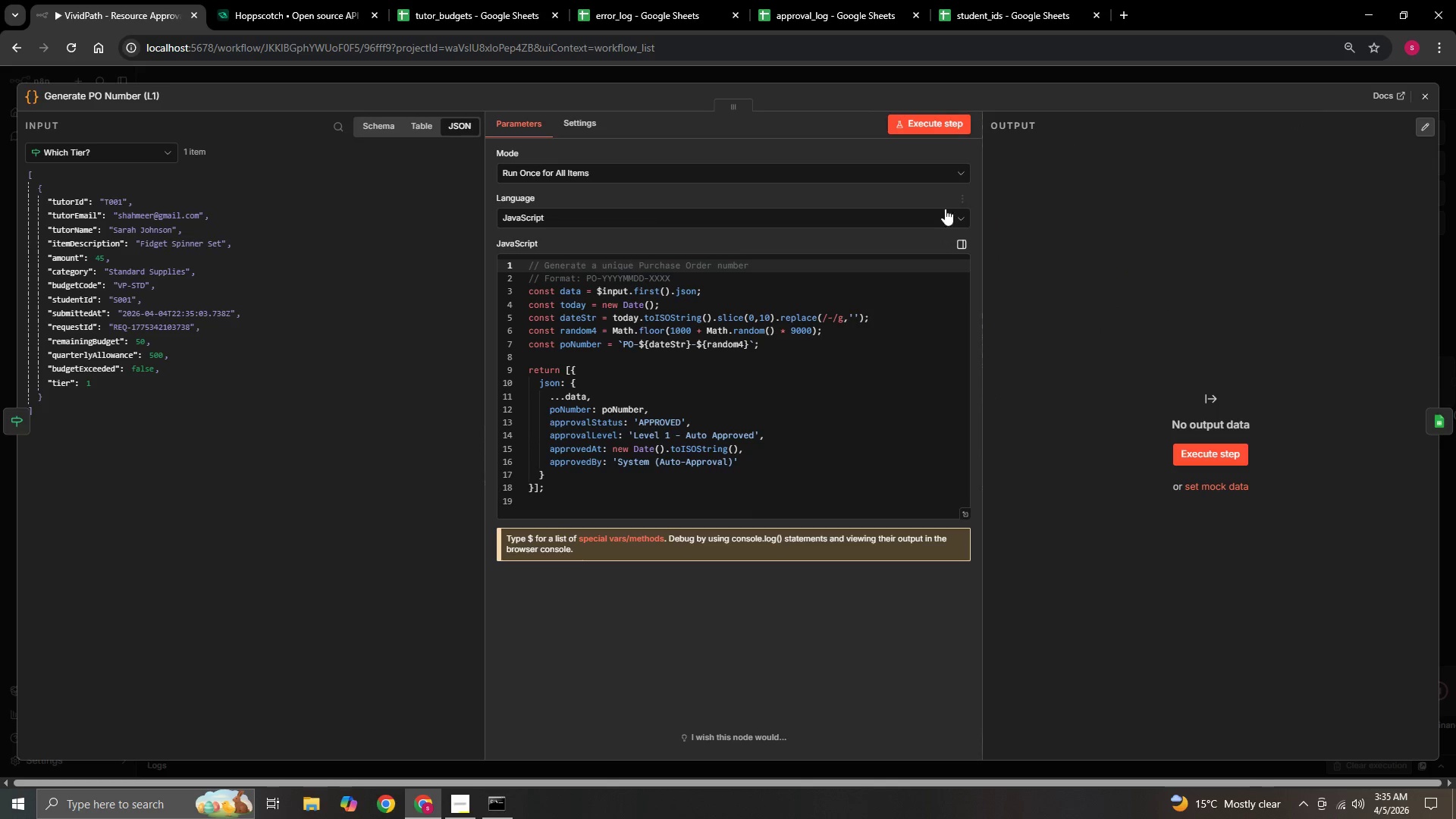 
left_click([931, 124])
 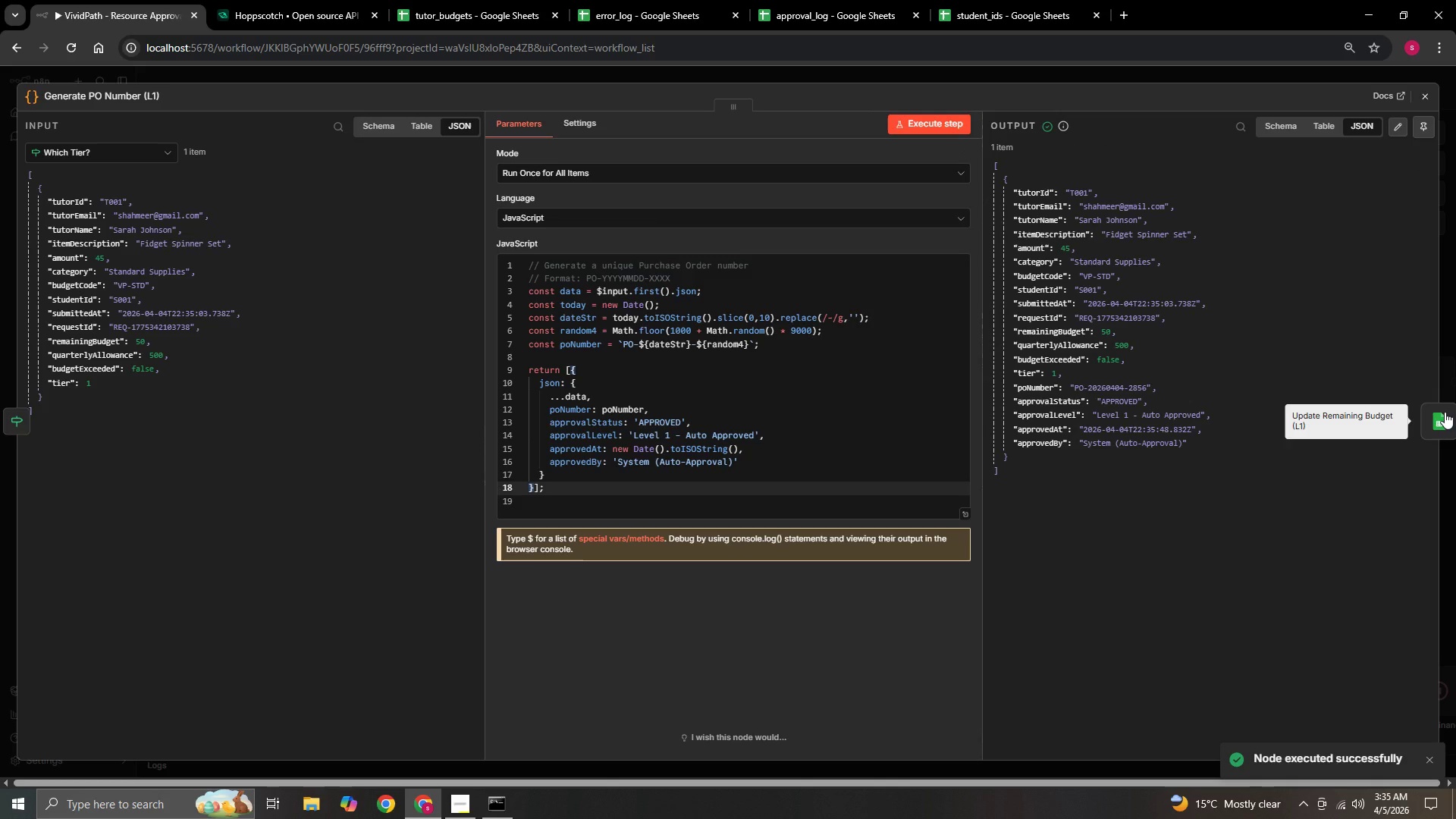 
left_click([1445, 412])
 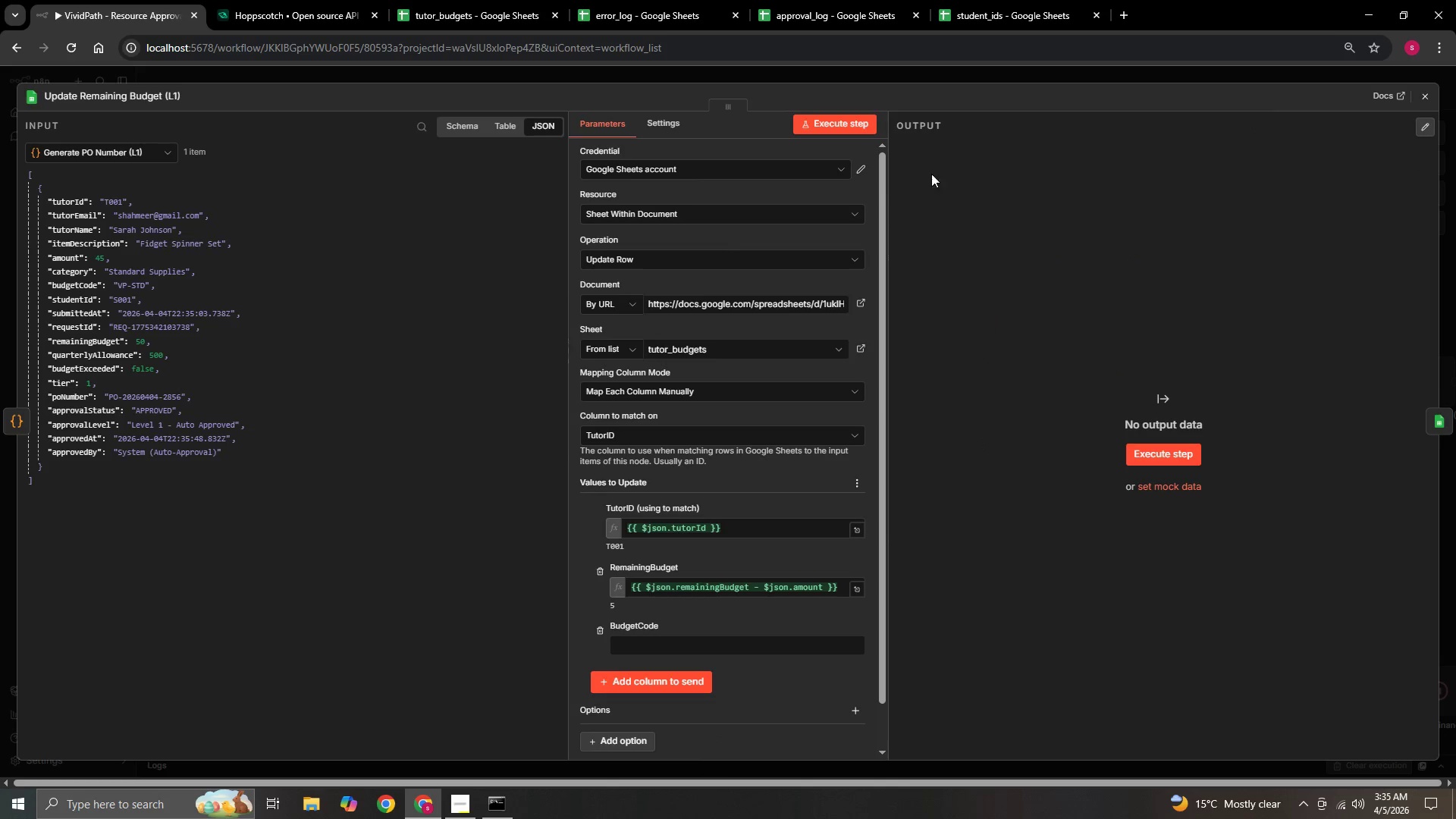 
left_click([847, 132])
 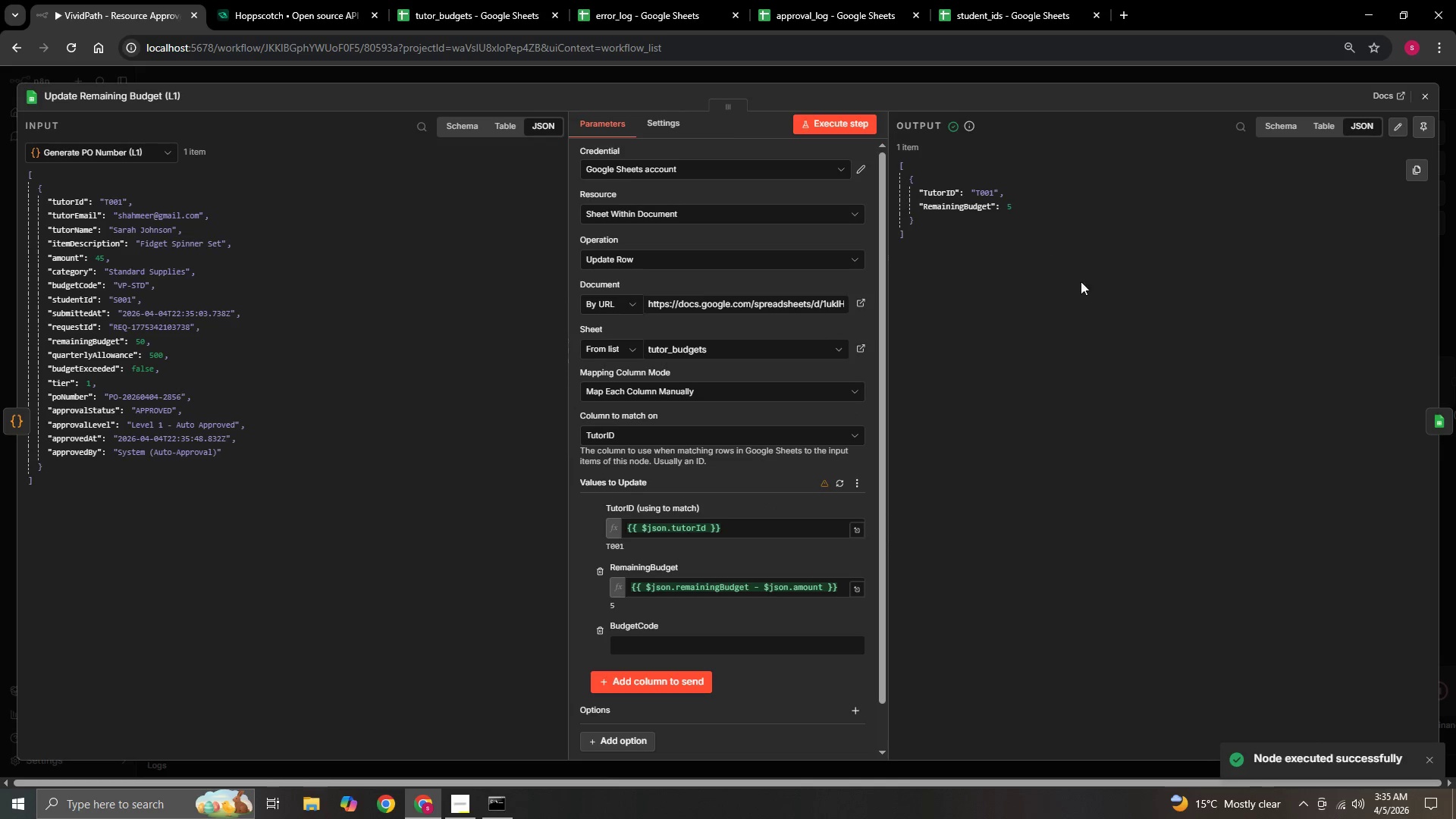 
left_click([1439, 426])
 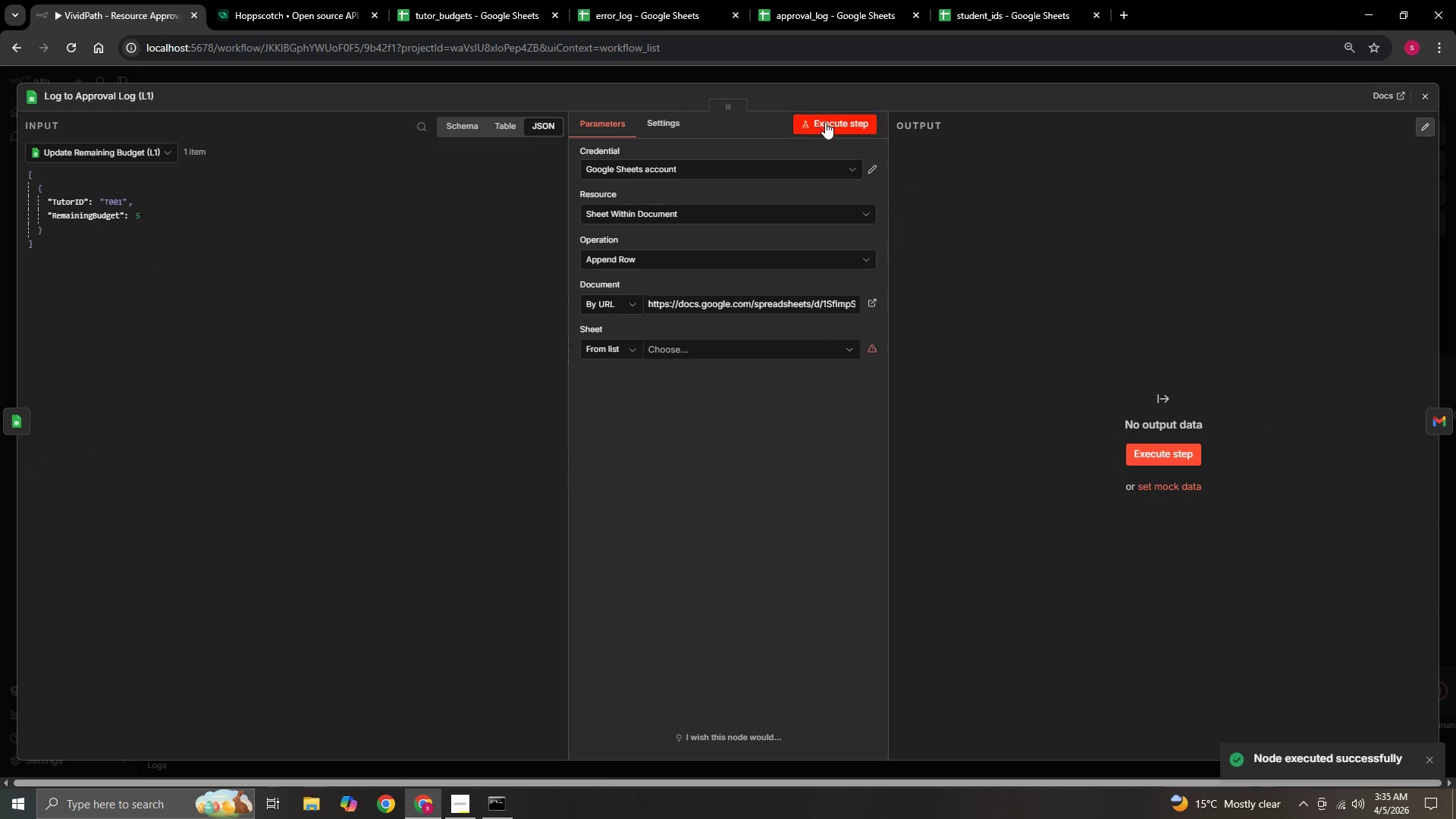 
left_click([825, 122])
 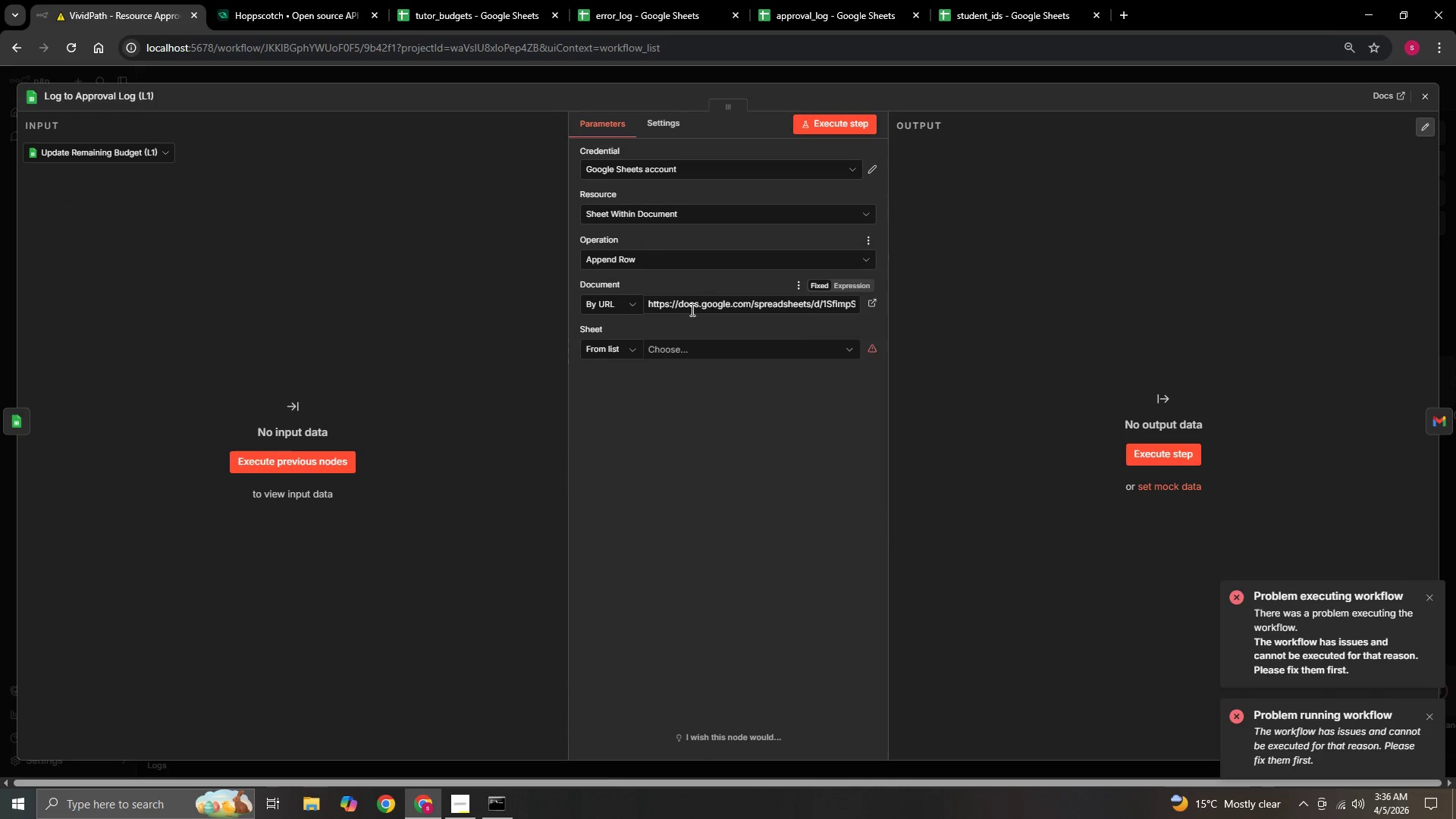 
wait(6.2)
 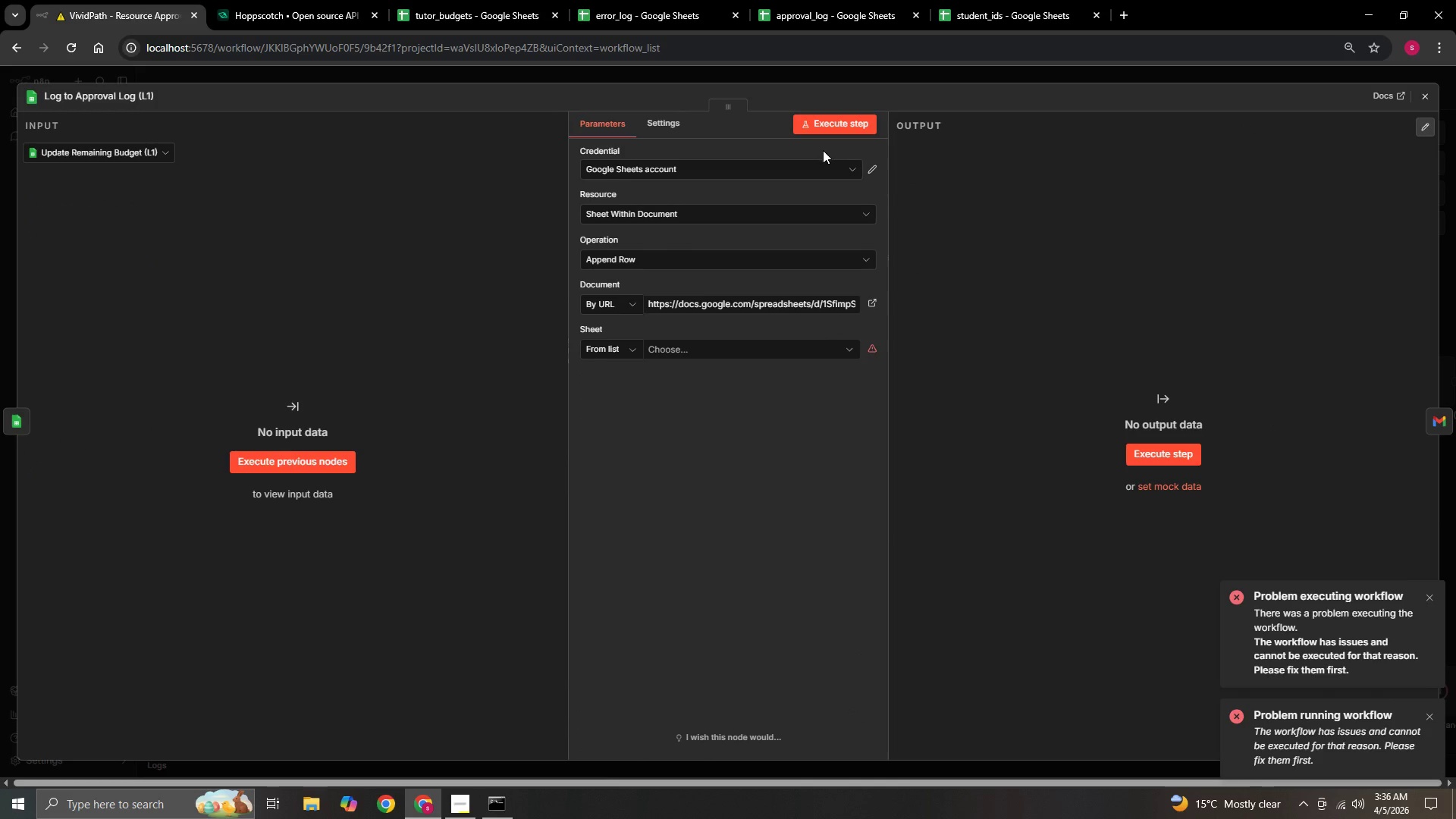 
left_click([695, 349])
 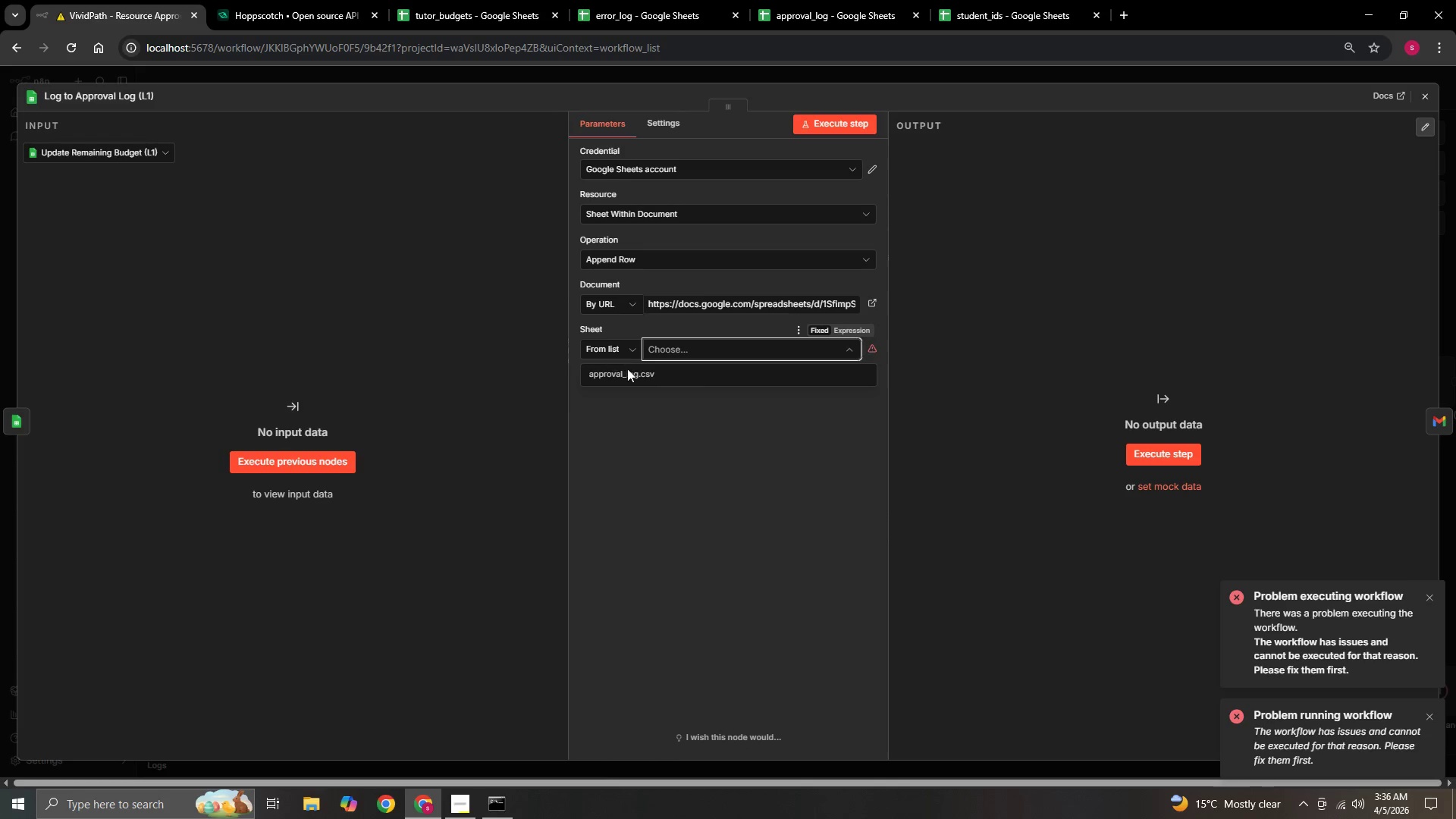 
left_click([641, 372])
 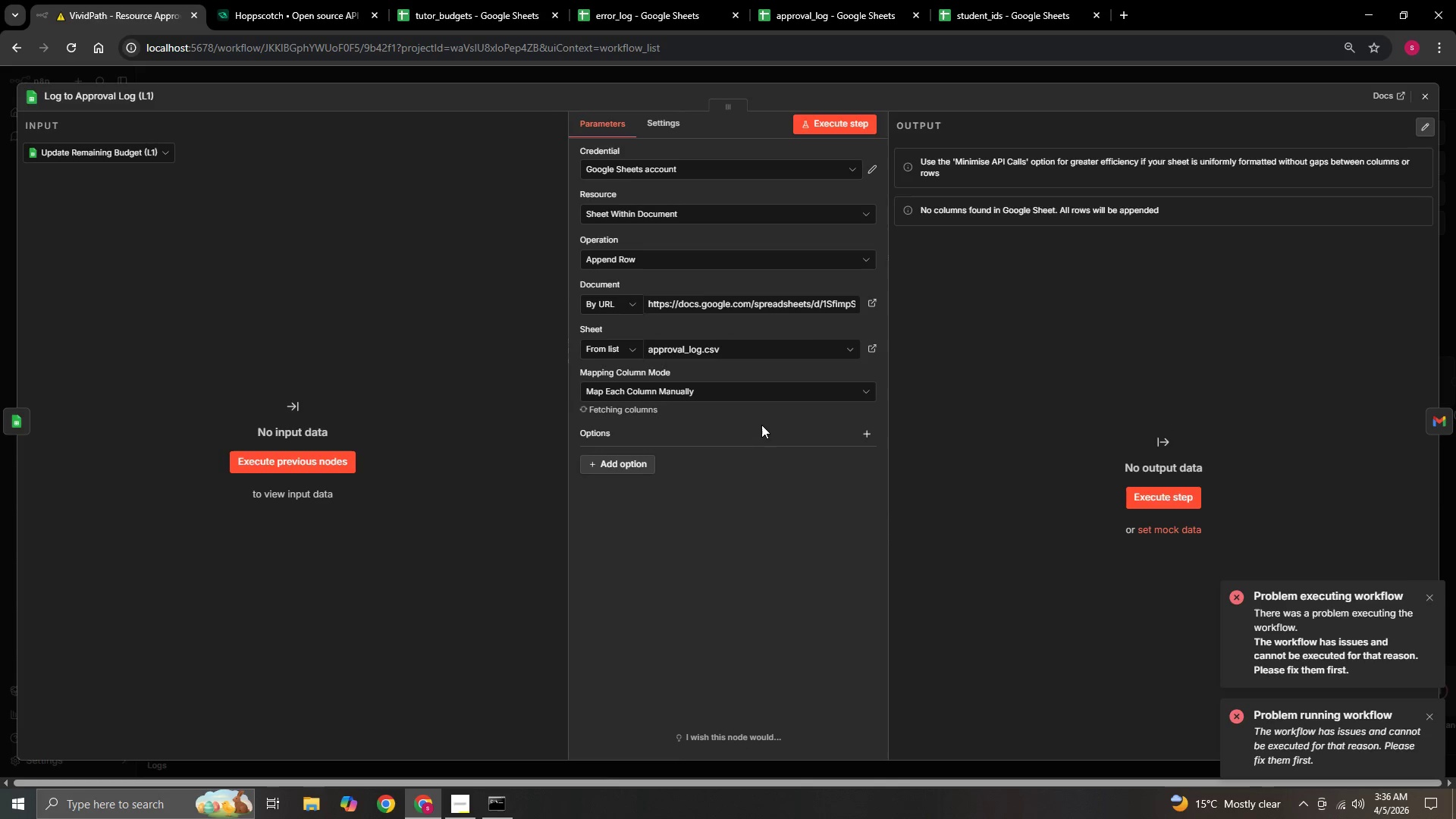 
mouse_move([683, 472])
 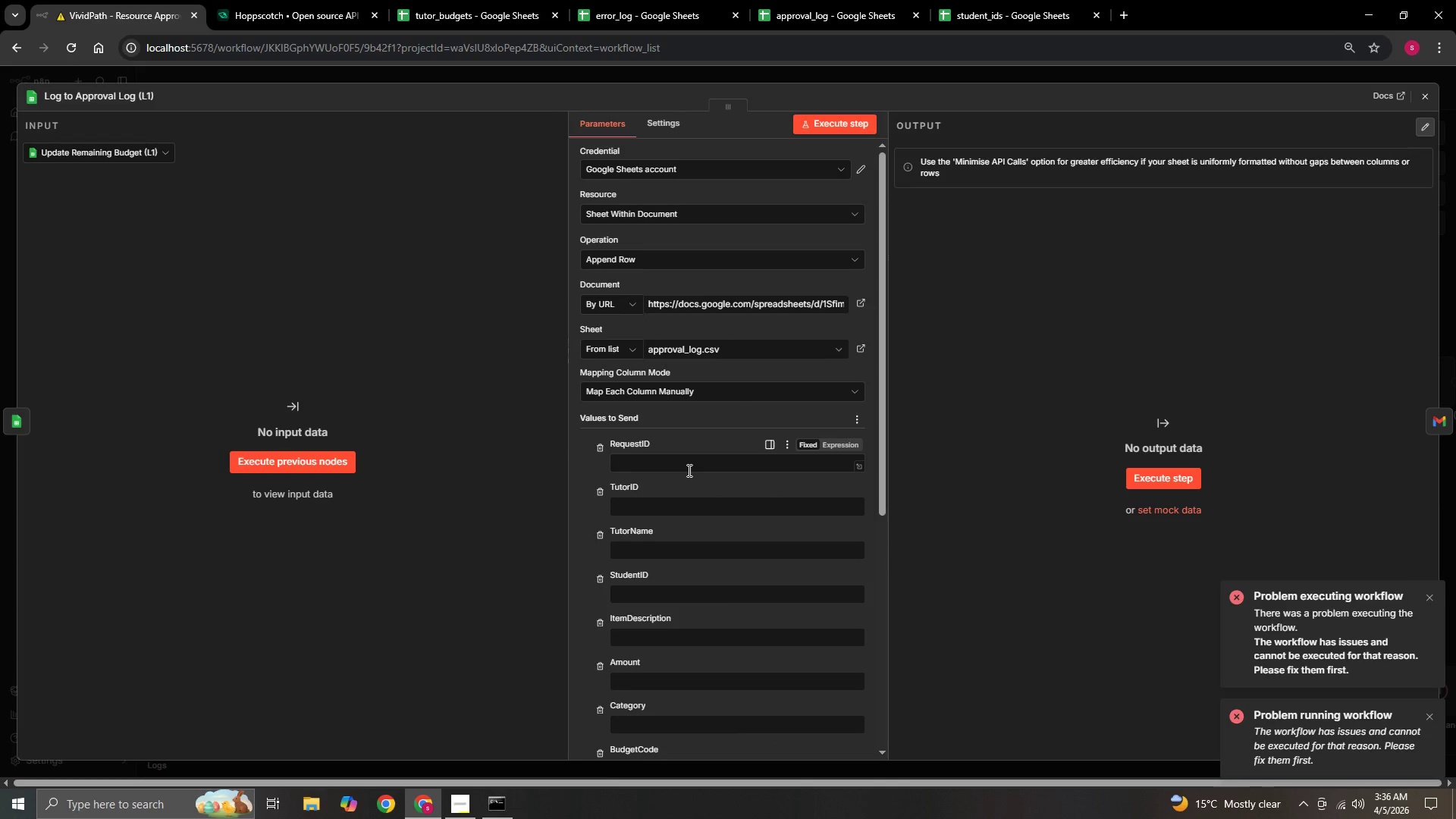 
wait(5.03)
 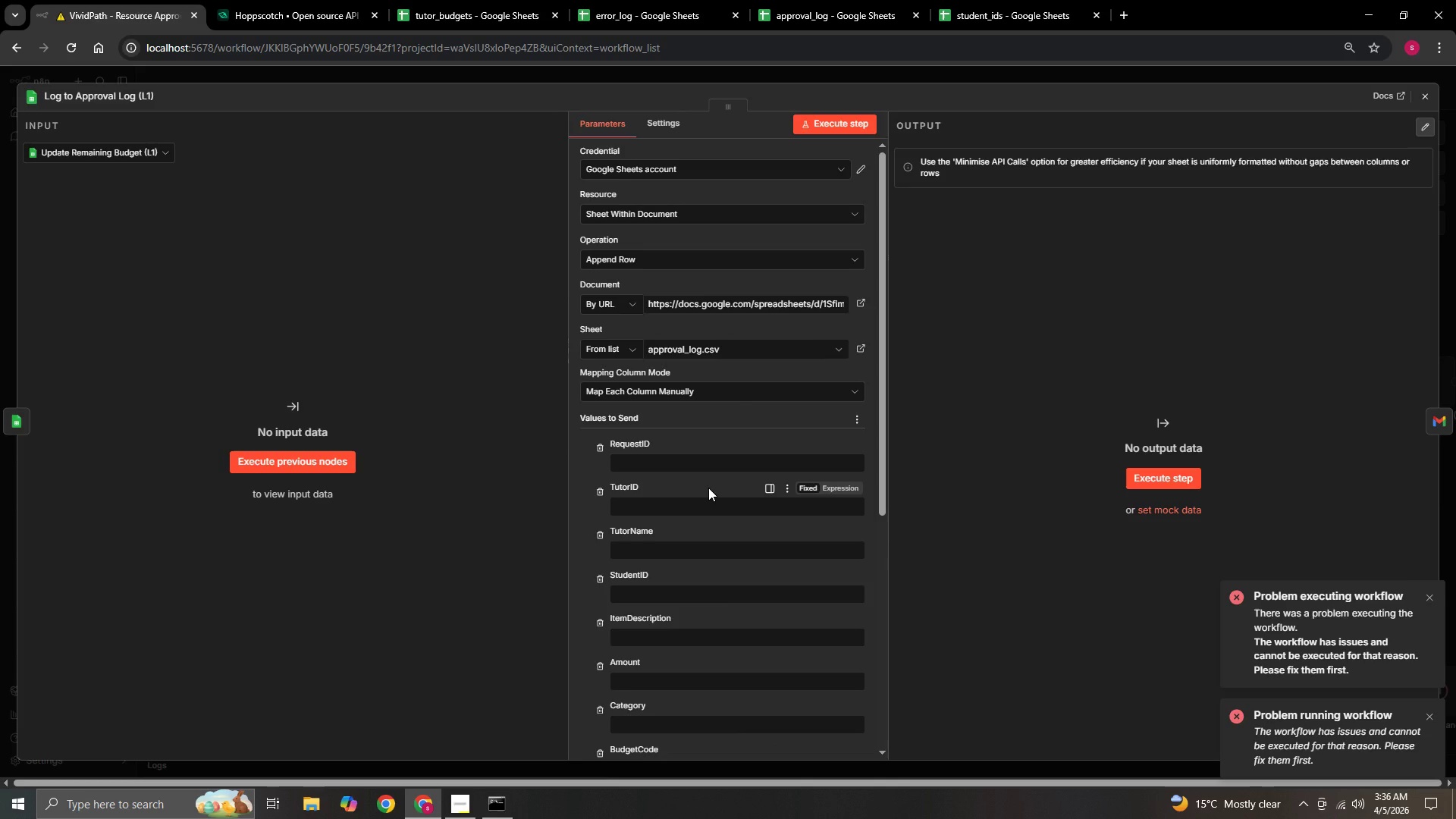 
left_click([688, 470])
 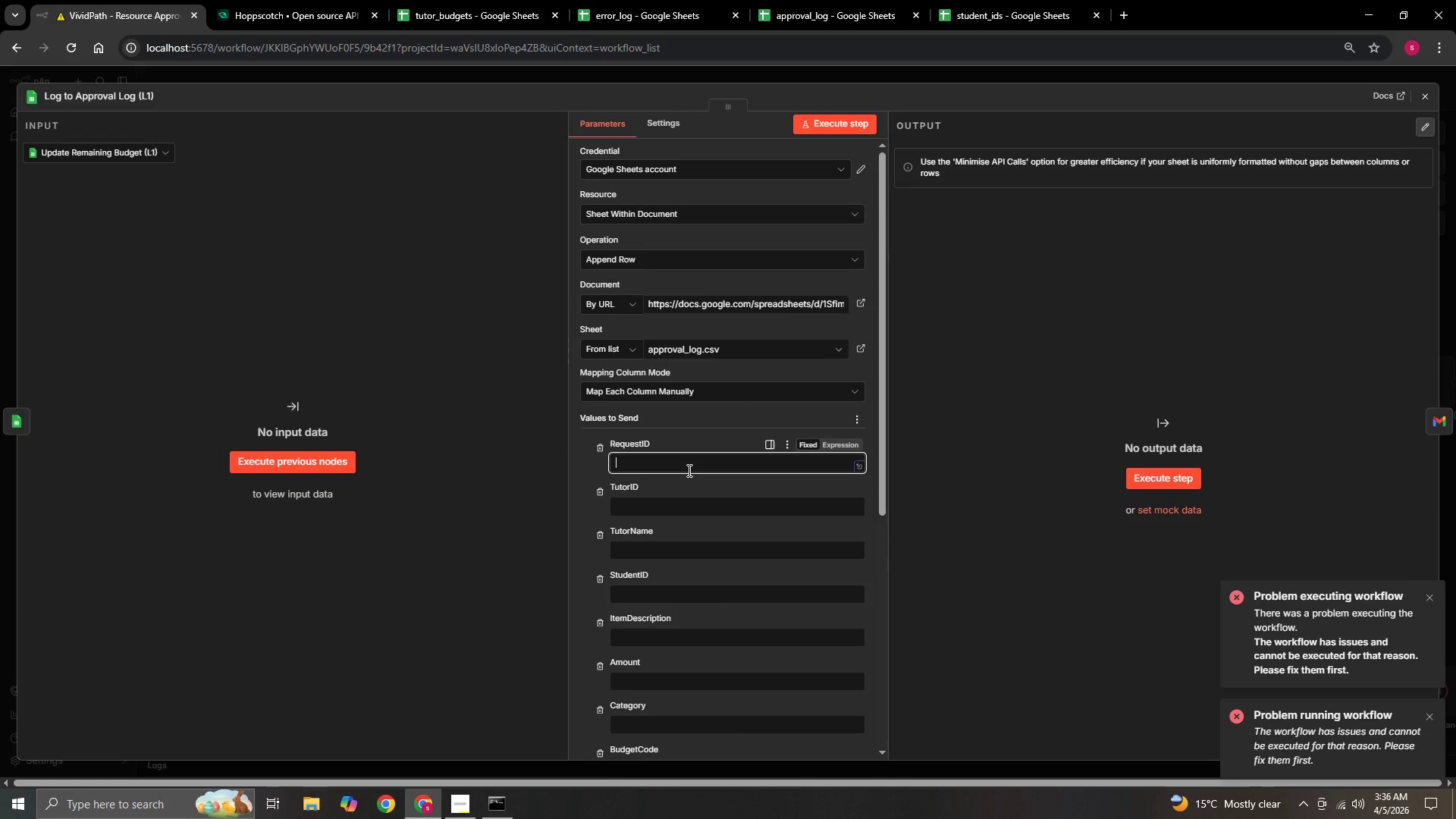 
key(Equal)
 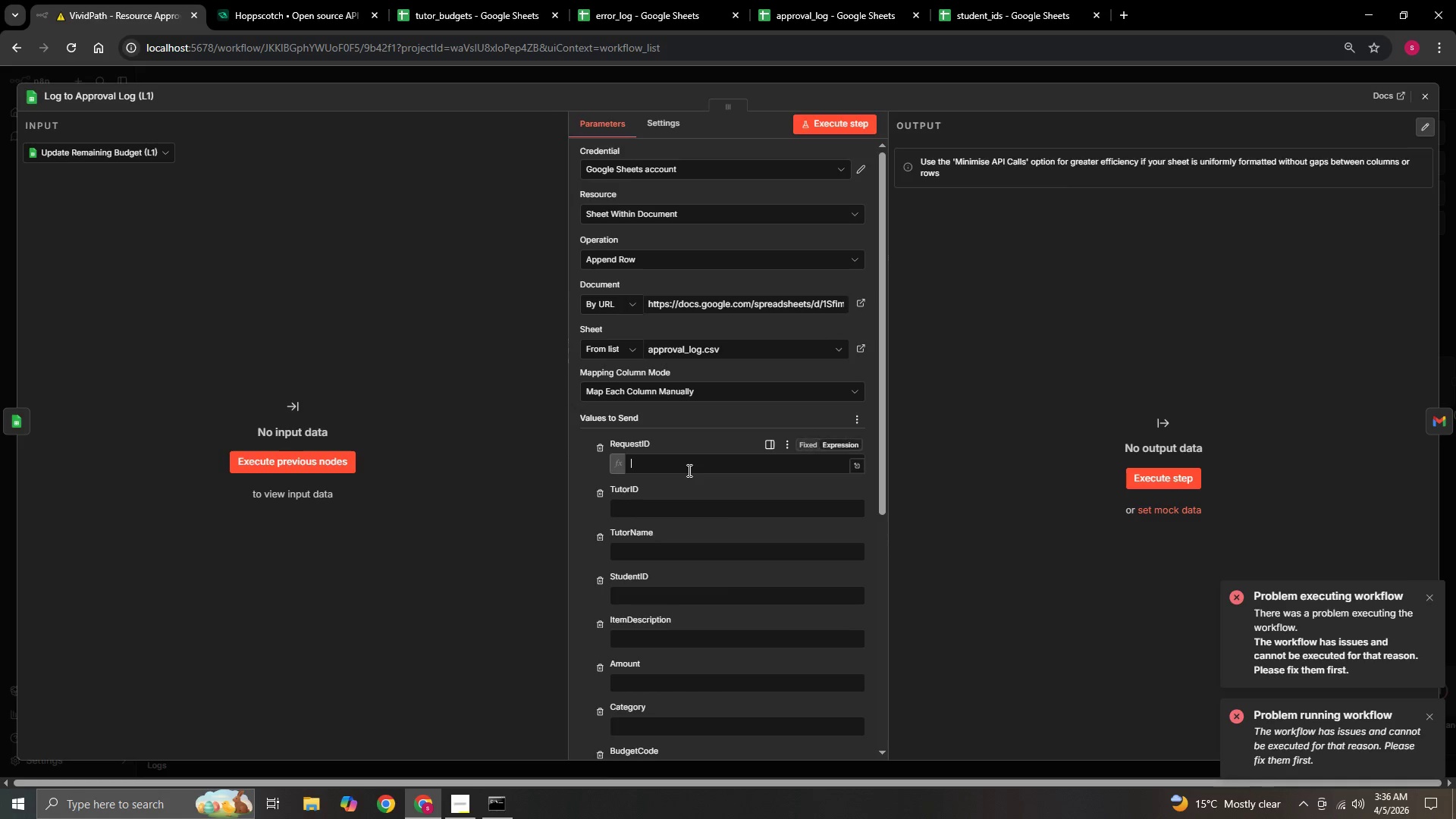 
key(Shift+BracketLeft)
 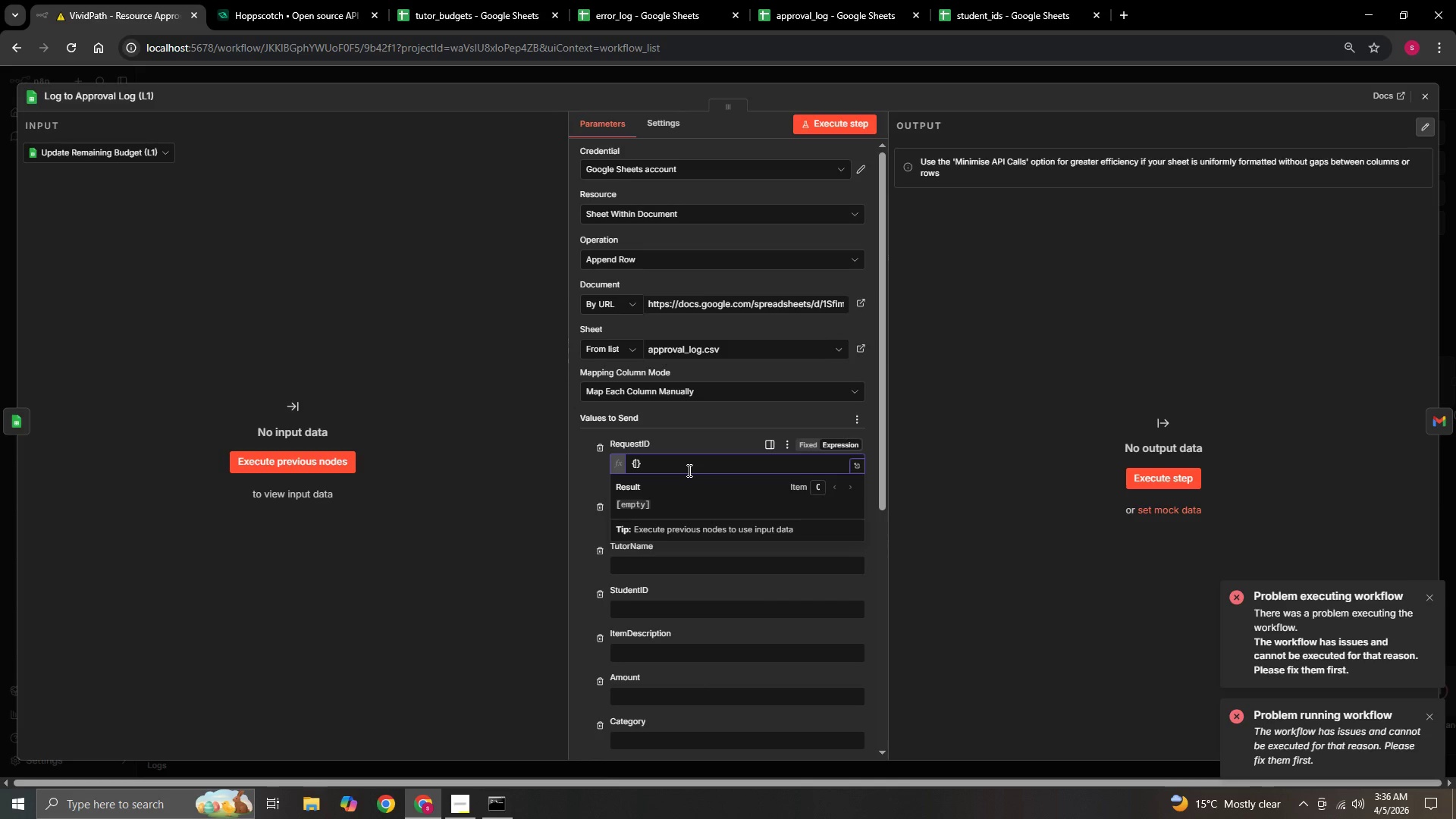 
key(Shift+BracketLeft)
 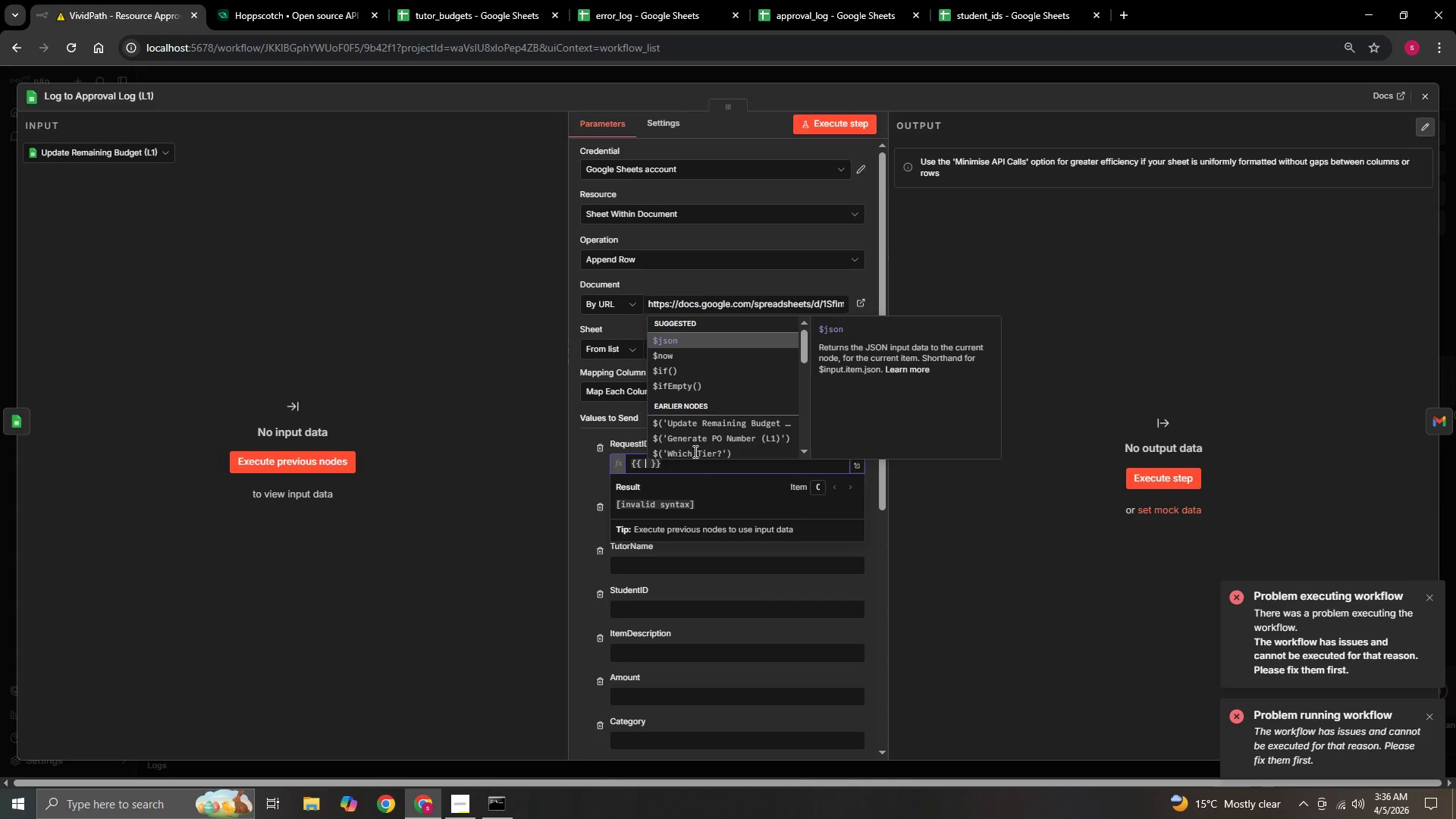 
left_click([708, 344])
 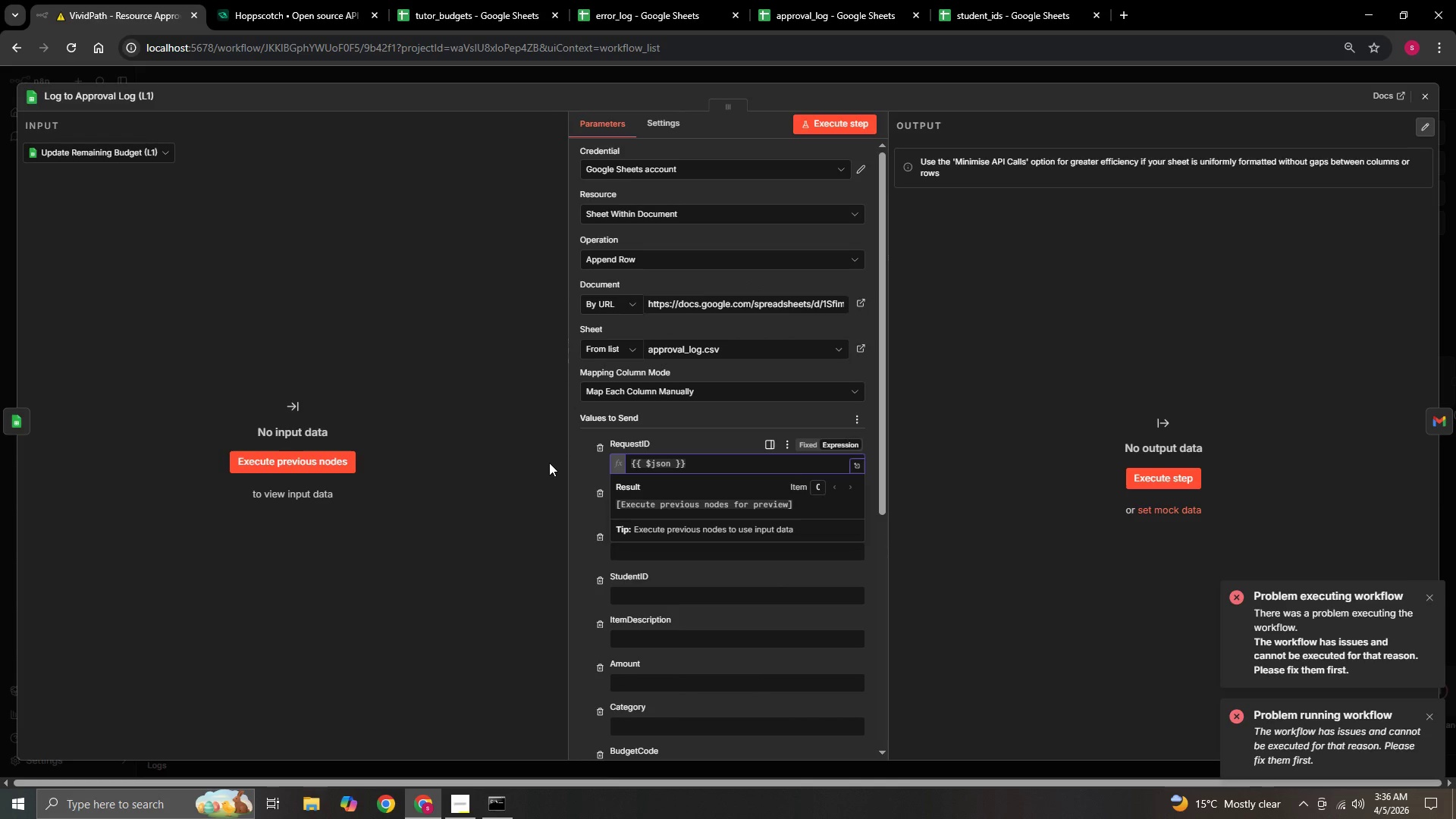 
type(.requestId)
 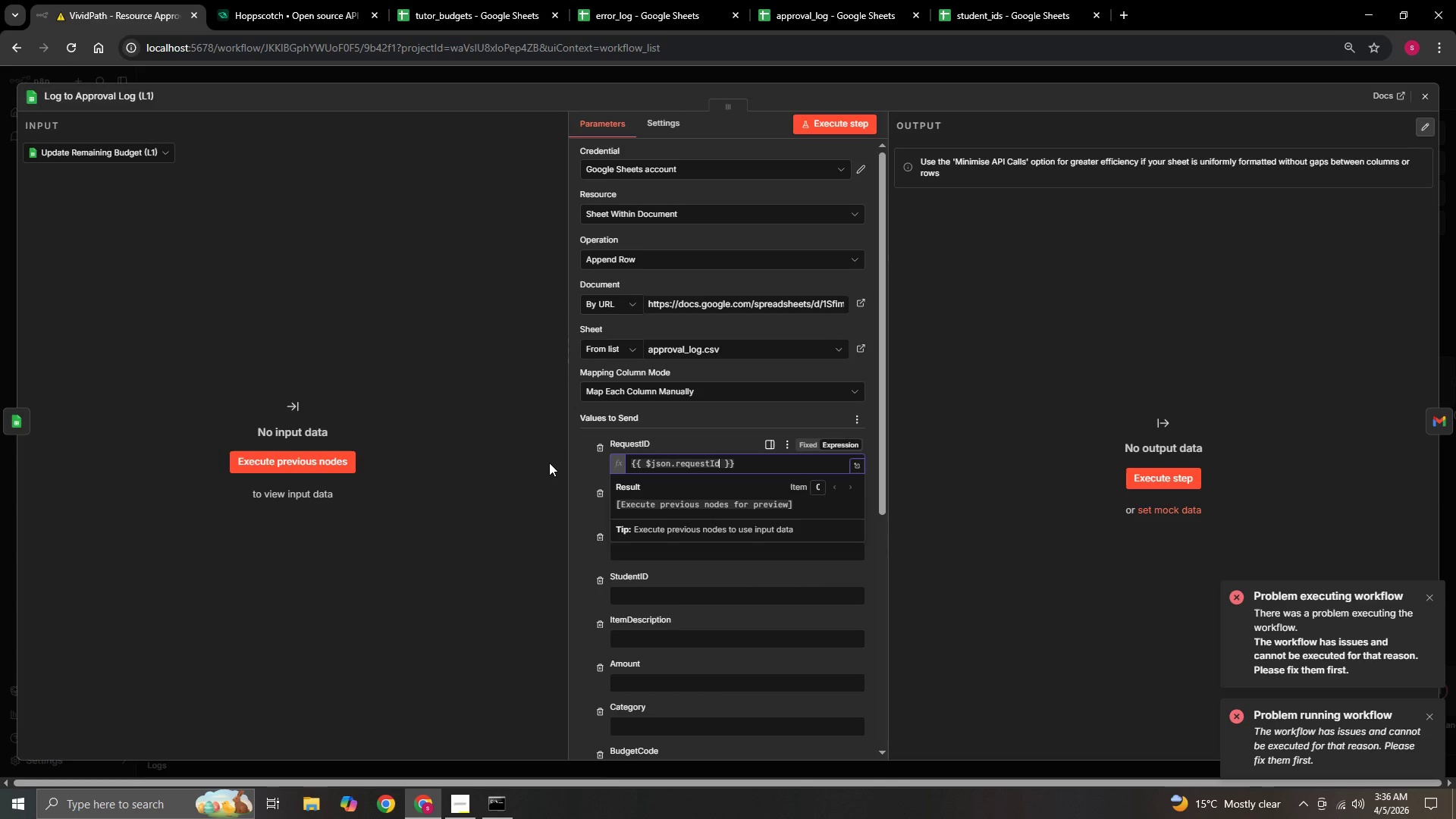 
left_click([549, 463])
 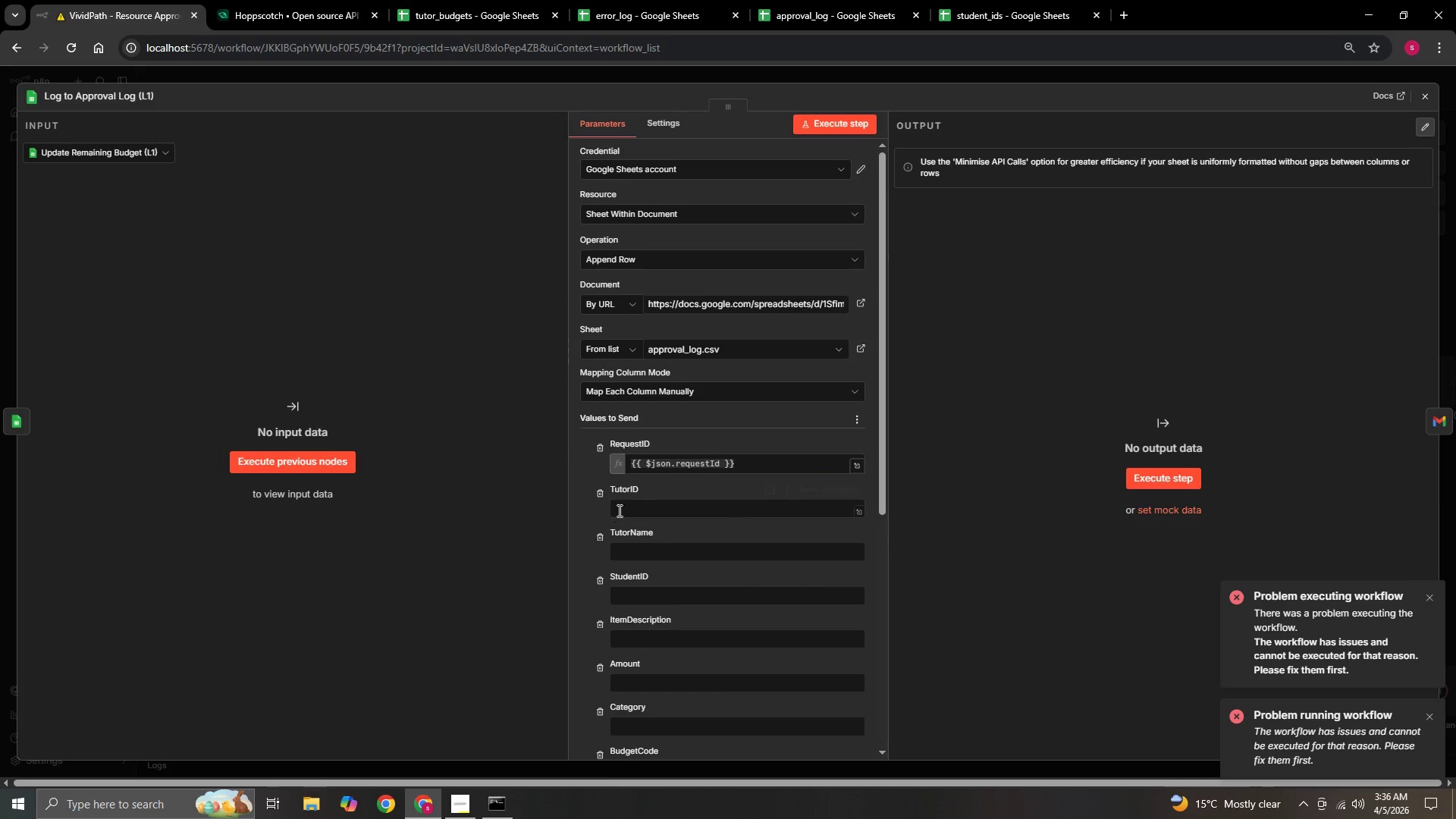 
left_click([635, 509])
 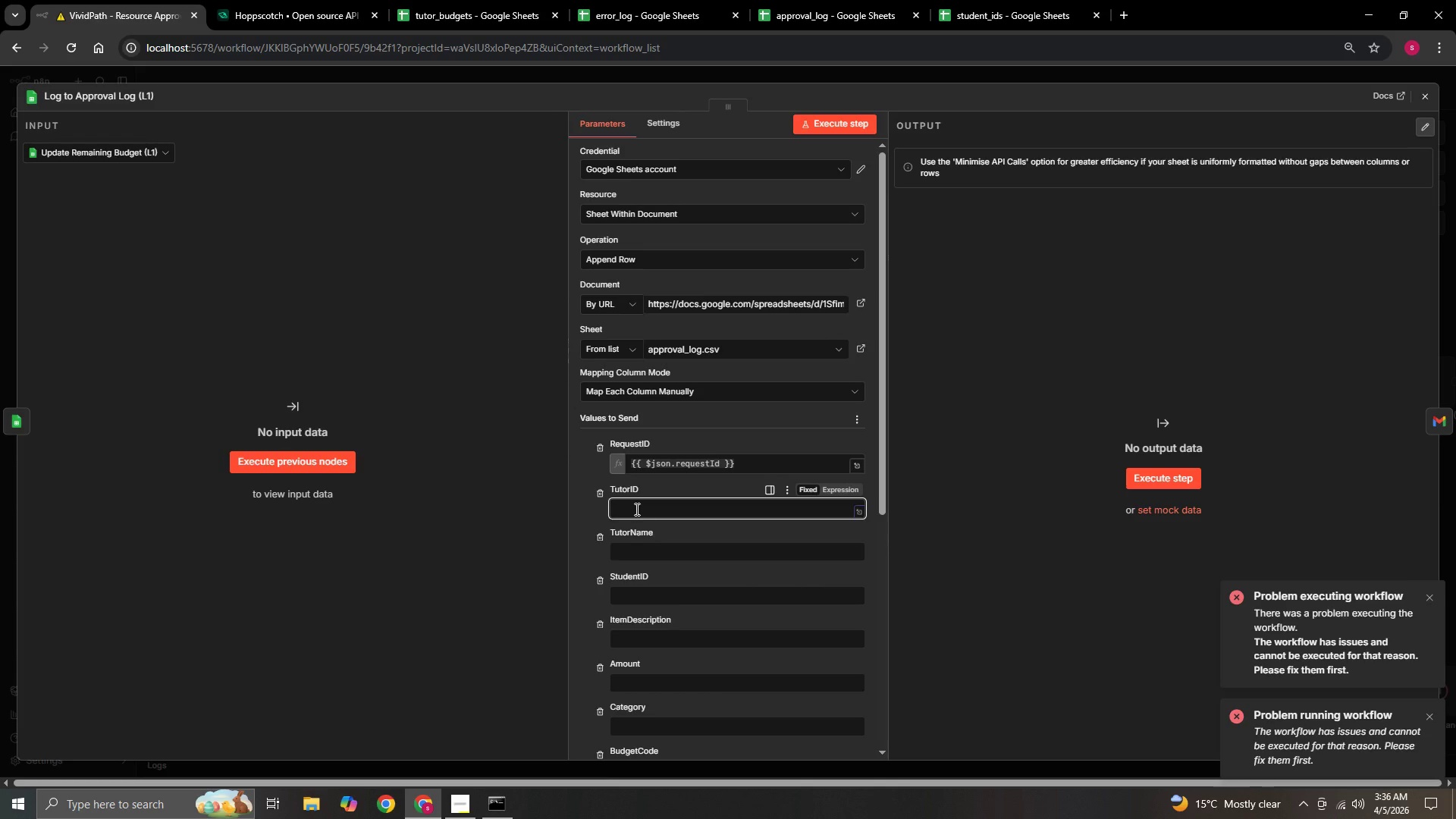 
hold_key(key=ShiftLeft, duration=1.5)
 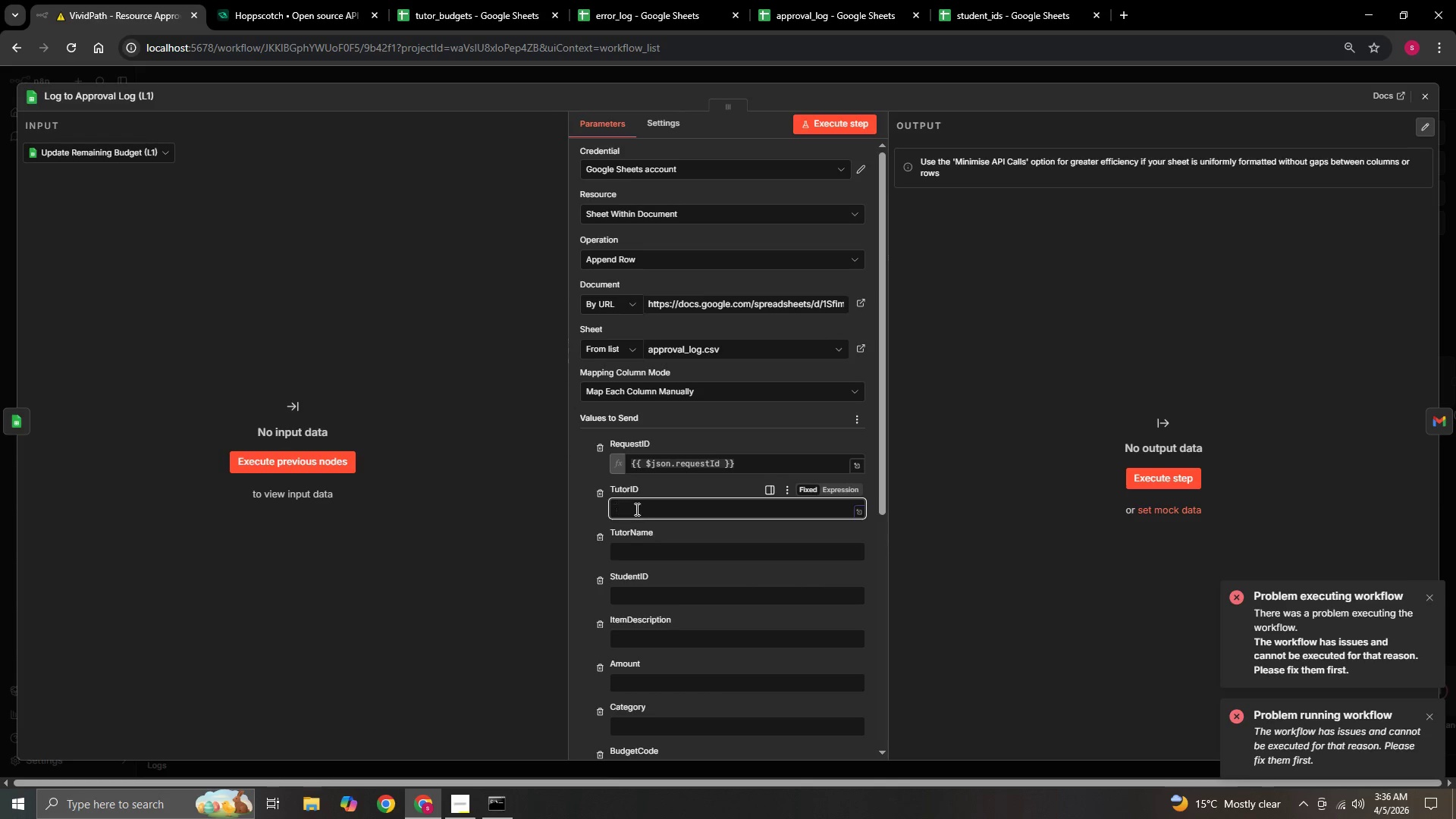 
type(={{$json.tutorId)
 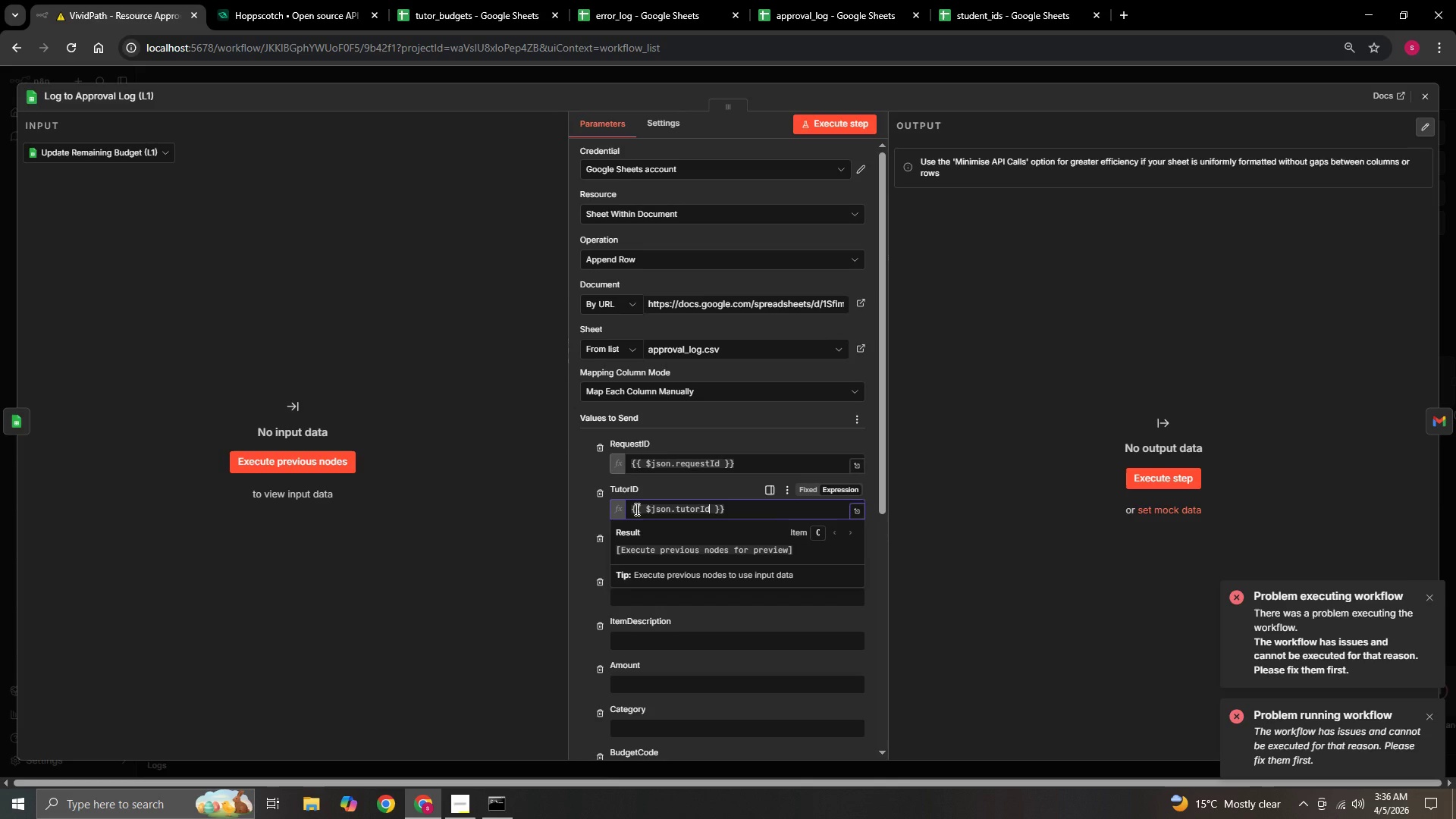 
left_click([579, 522])
 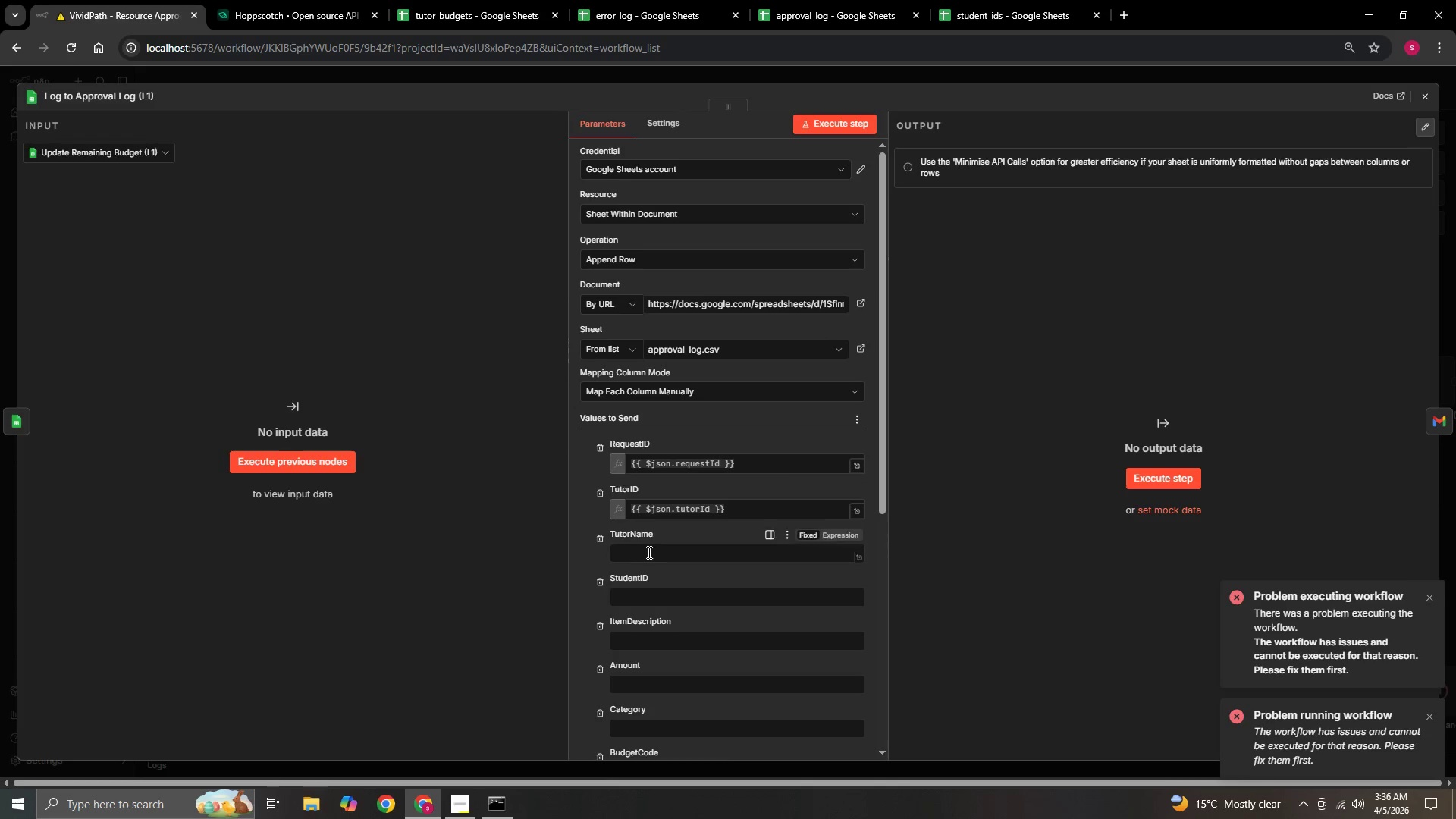 
left_click([649, 552])
 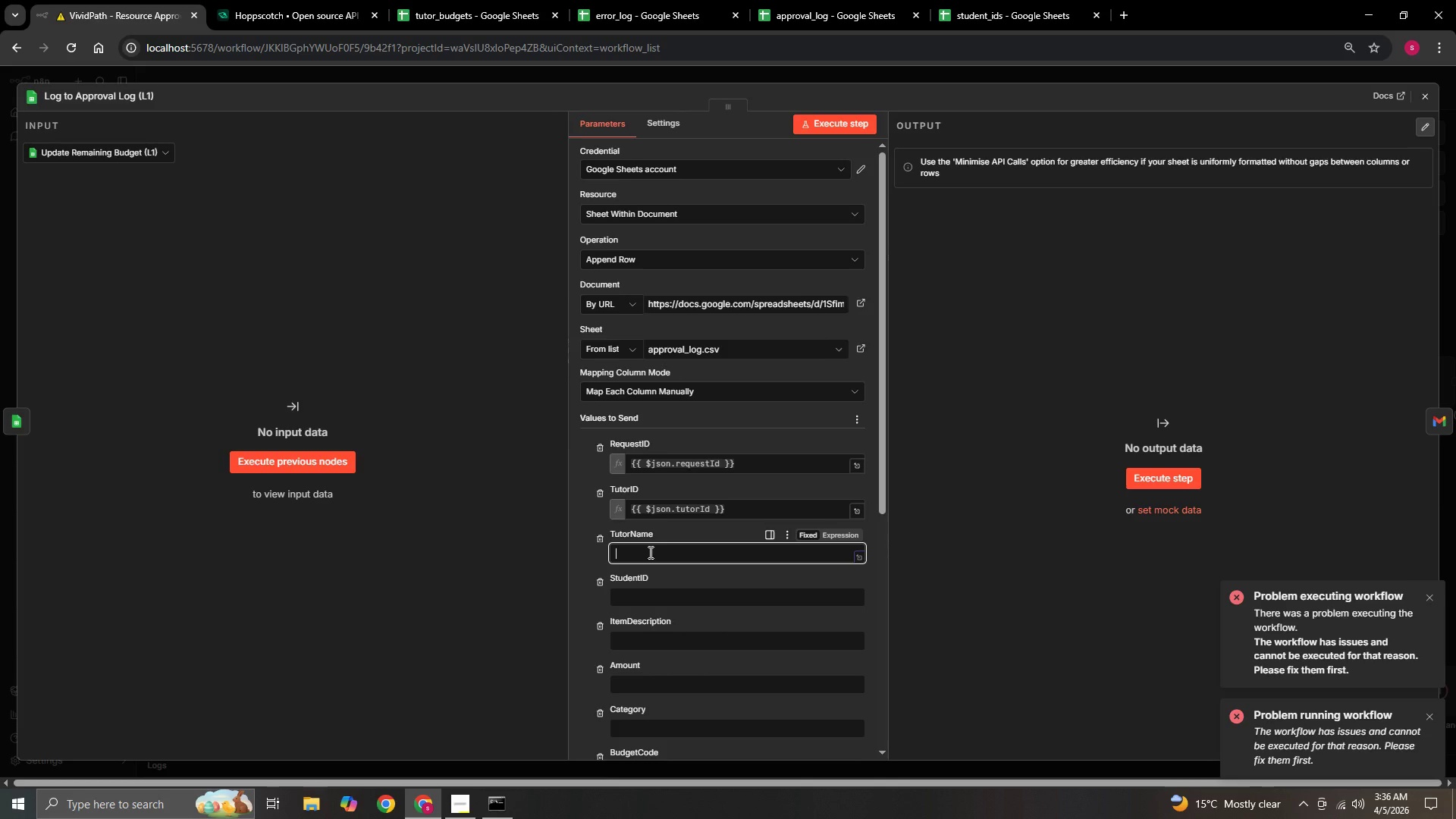 
scroll: coordinate [649, 552], scroll_direction: down, amount: 4.0
 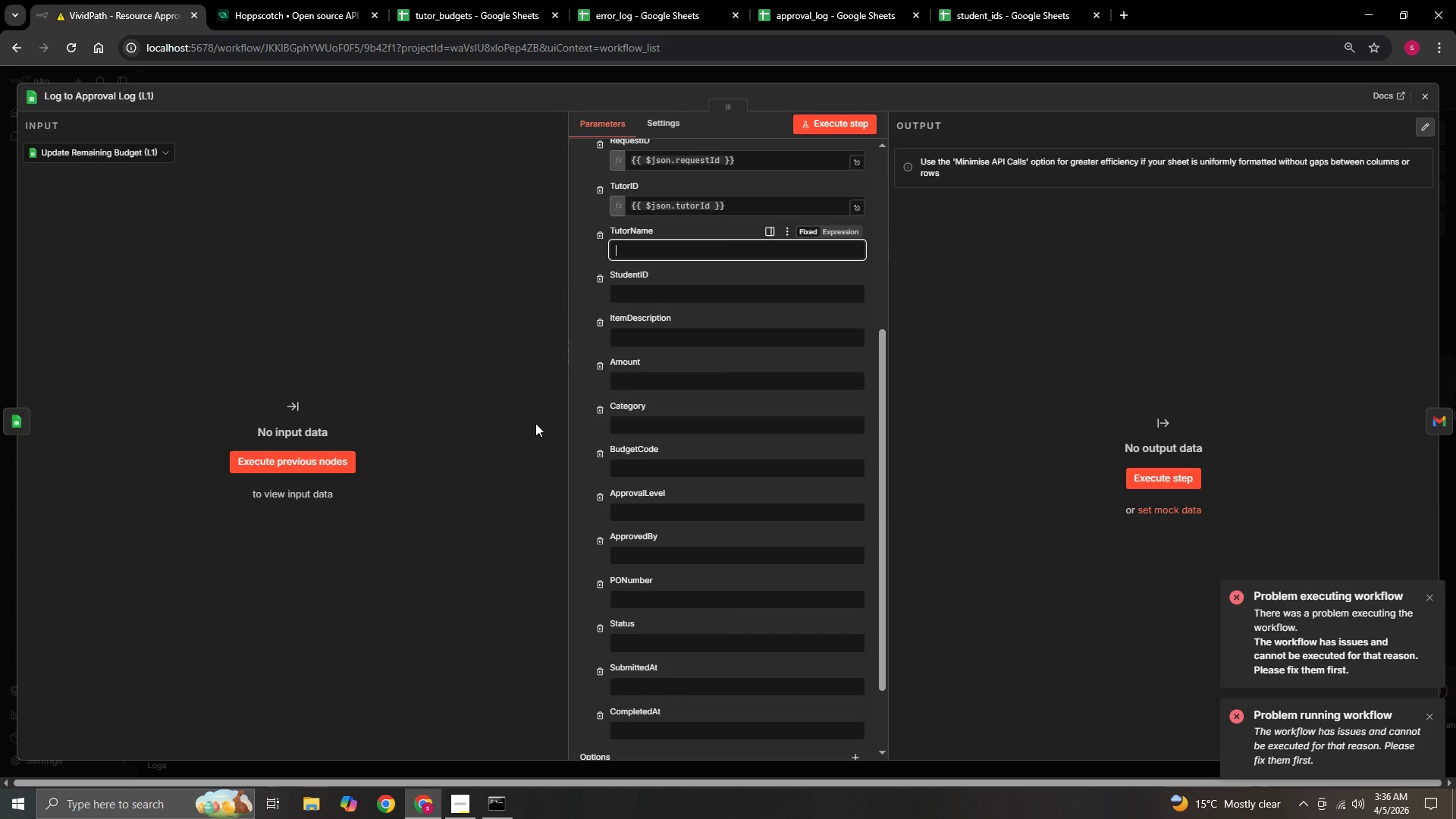 
scroll: coordinate [582, 462], scroll_direction: up, amount: 6.0
 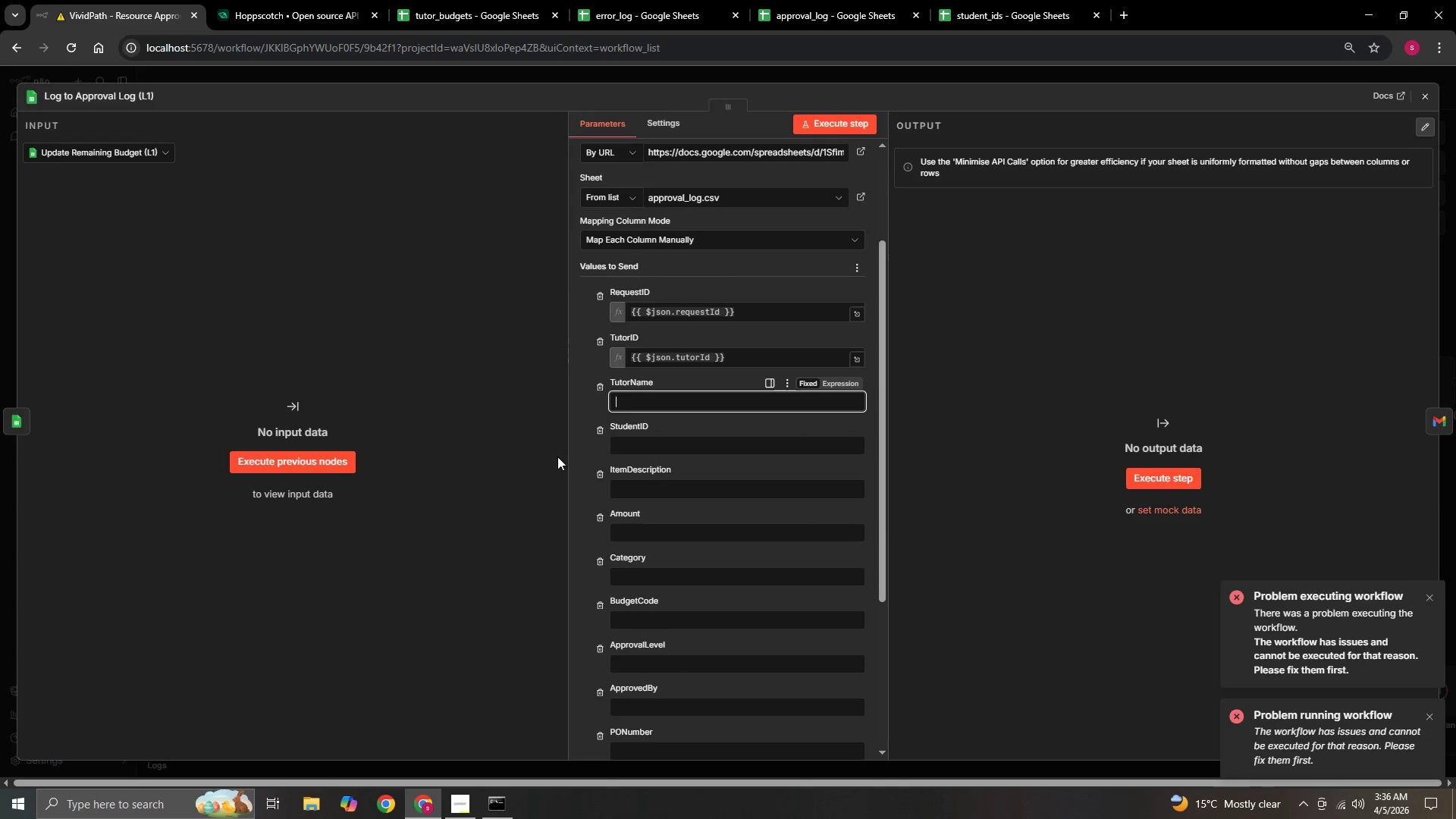 
key(Shift+BracketLeft)
 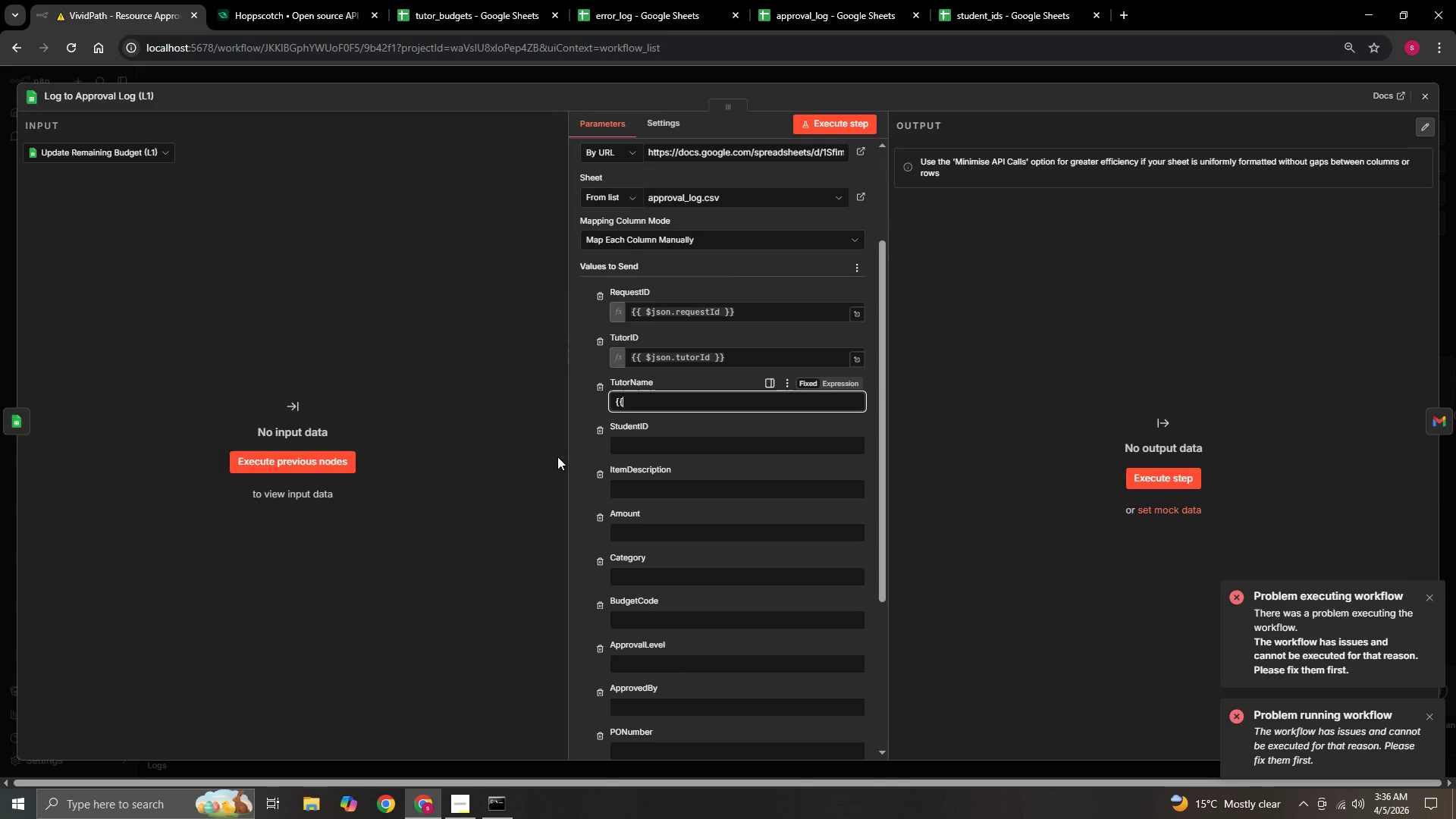 
key(Shift+BracketLeft)
 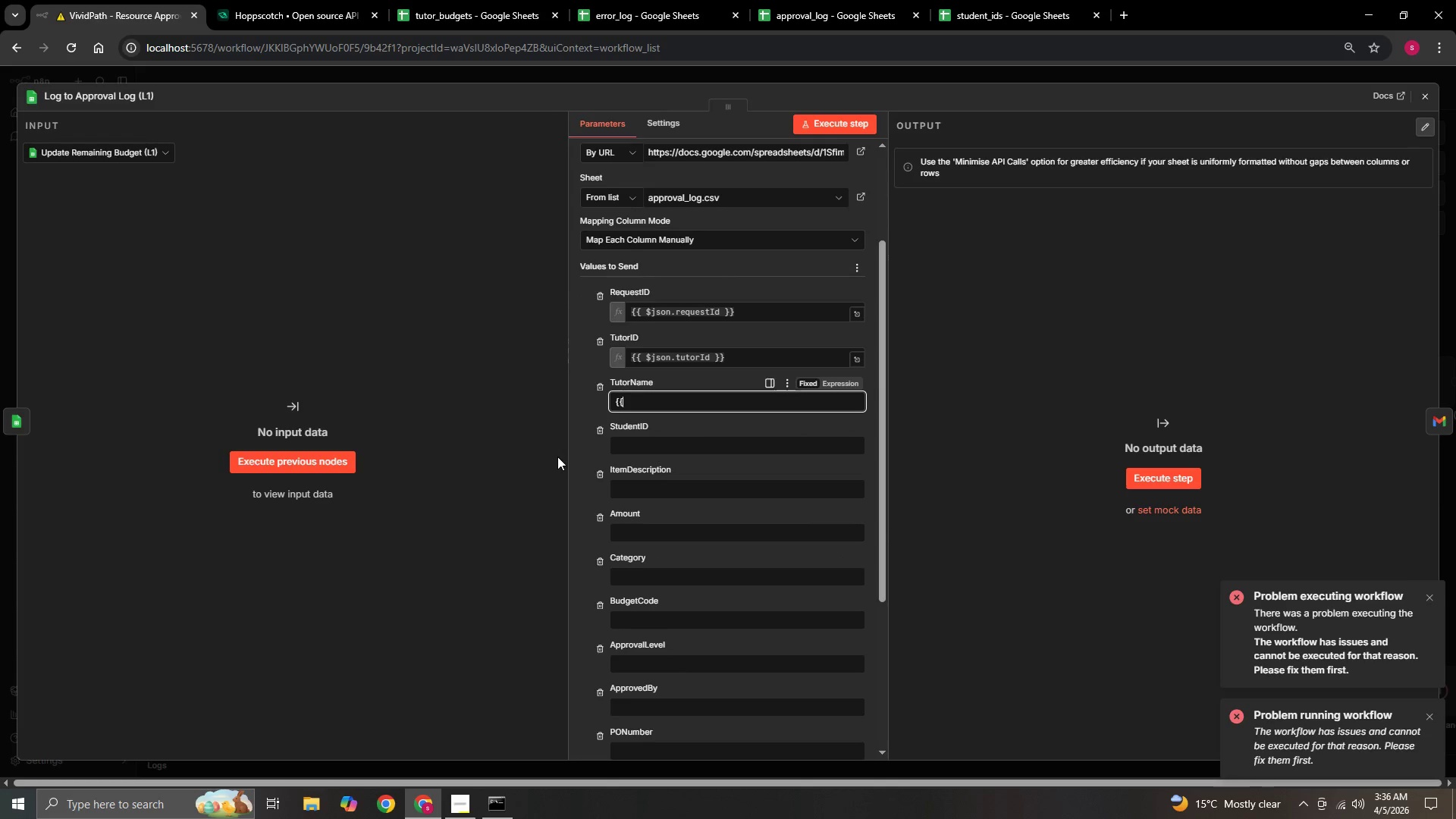 
key(Equal)
 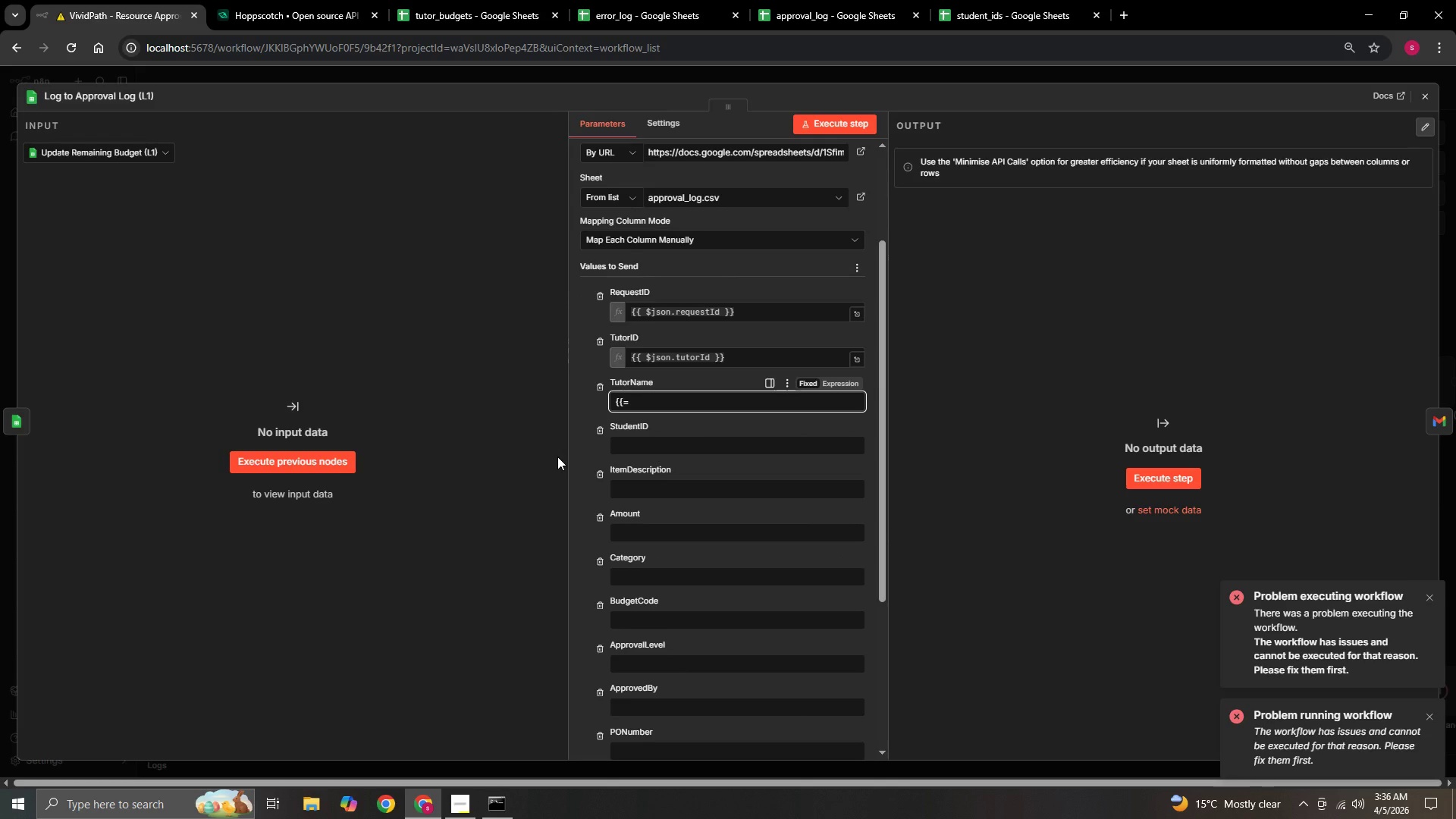 
key(Backspace)
 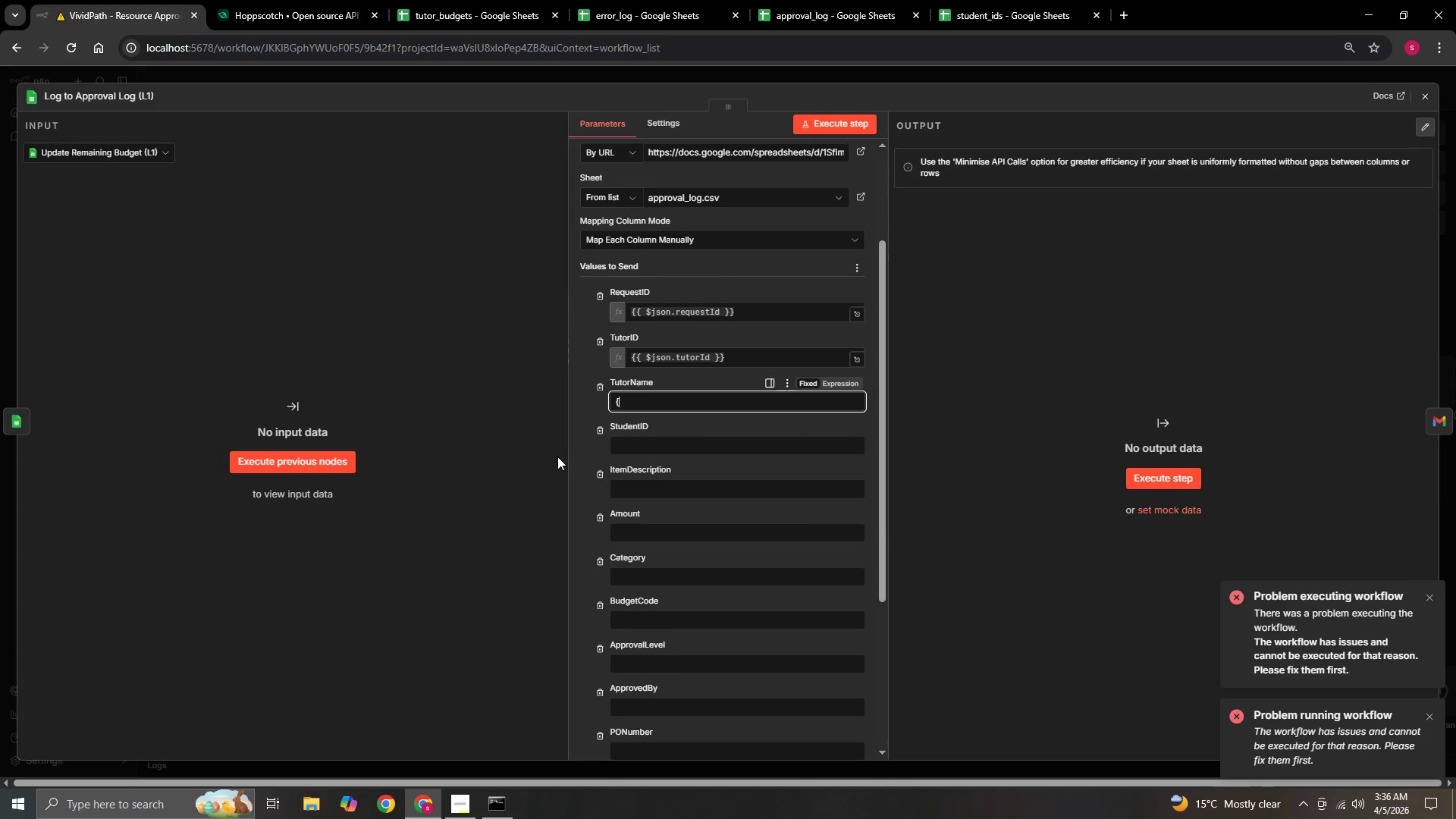 
key(Backspace)
 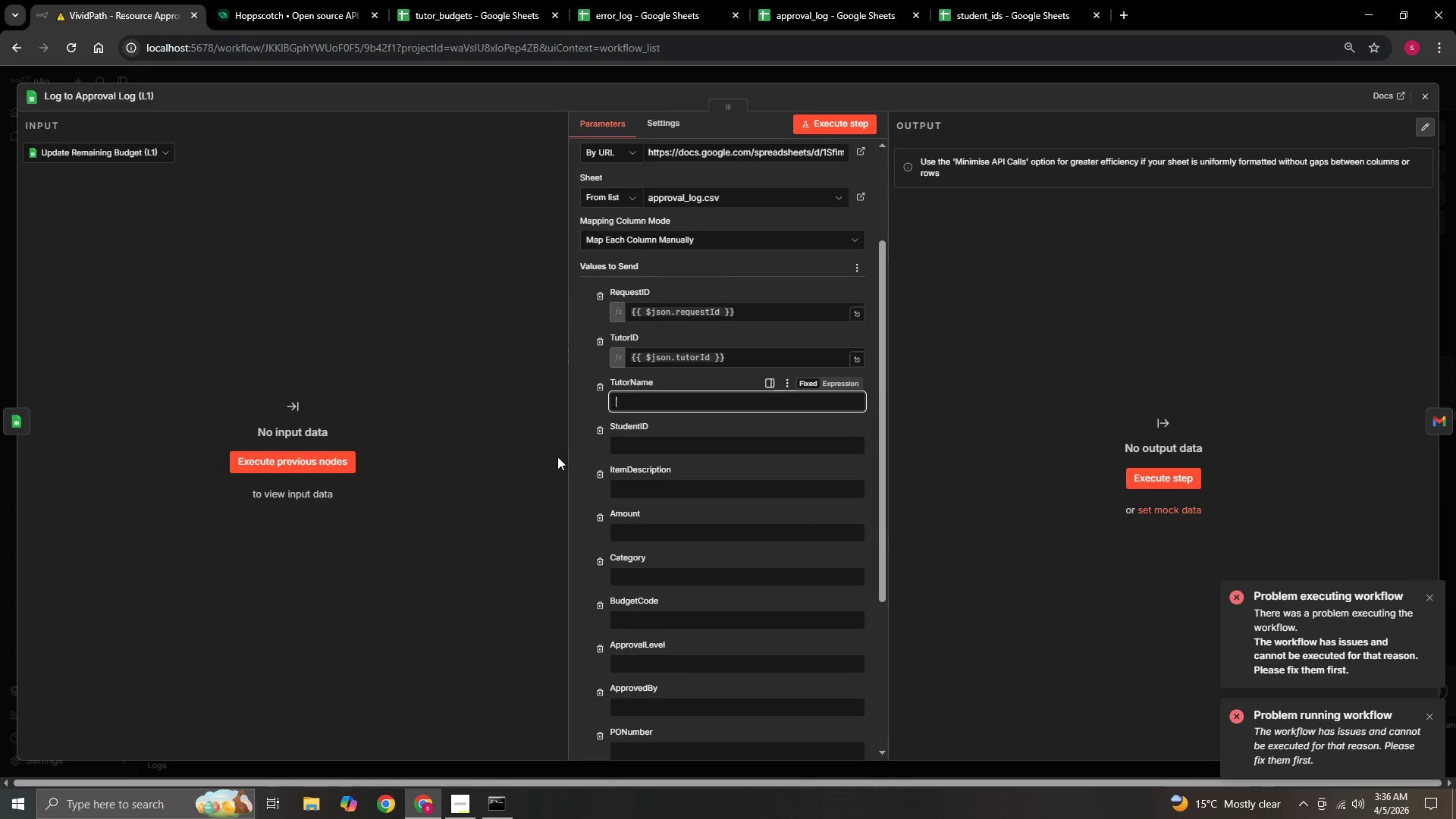 
key(Backspace)
 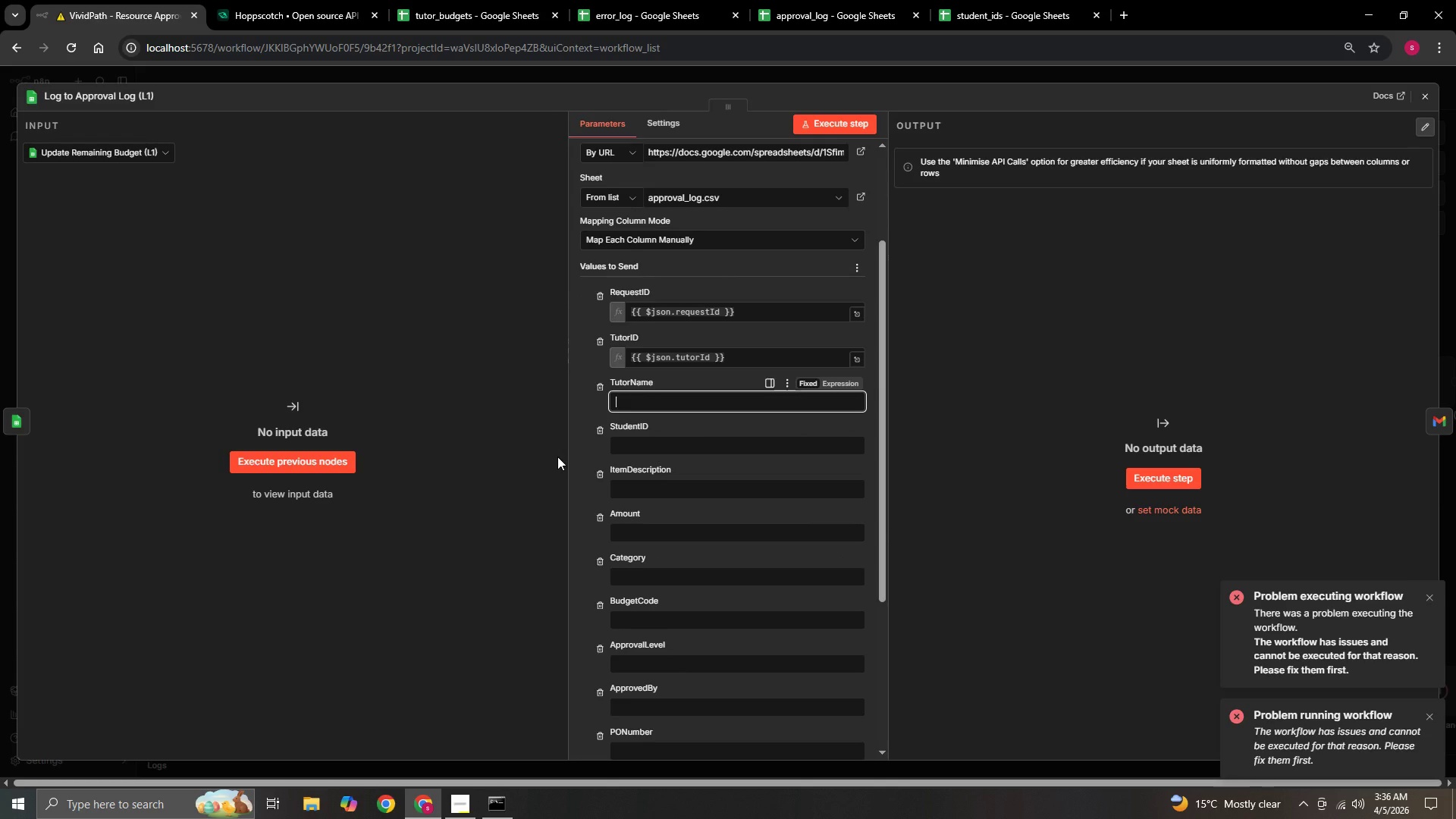 
key(Equal)
 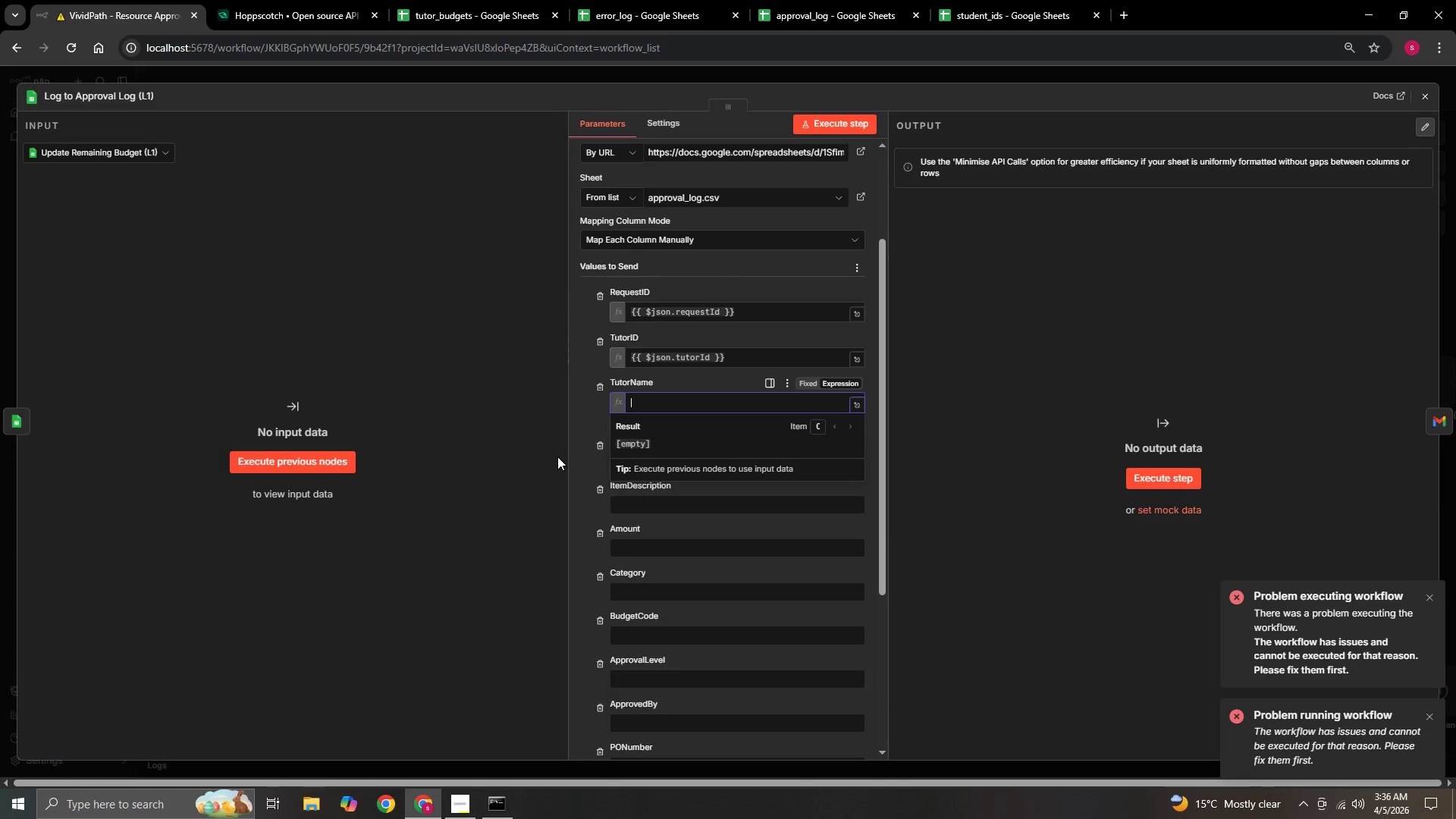 
key(Shift+BracketLeft)
 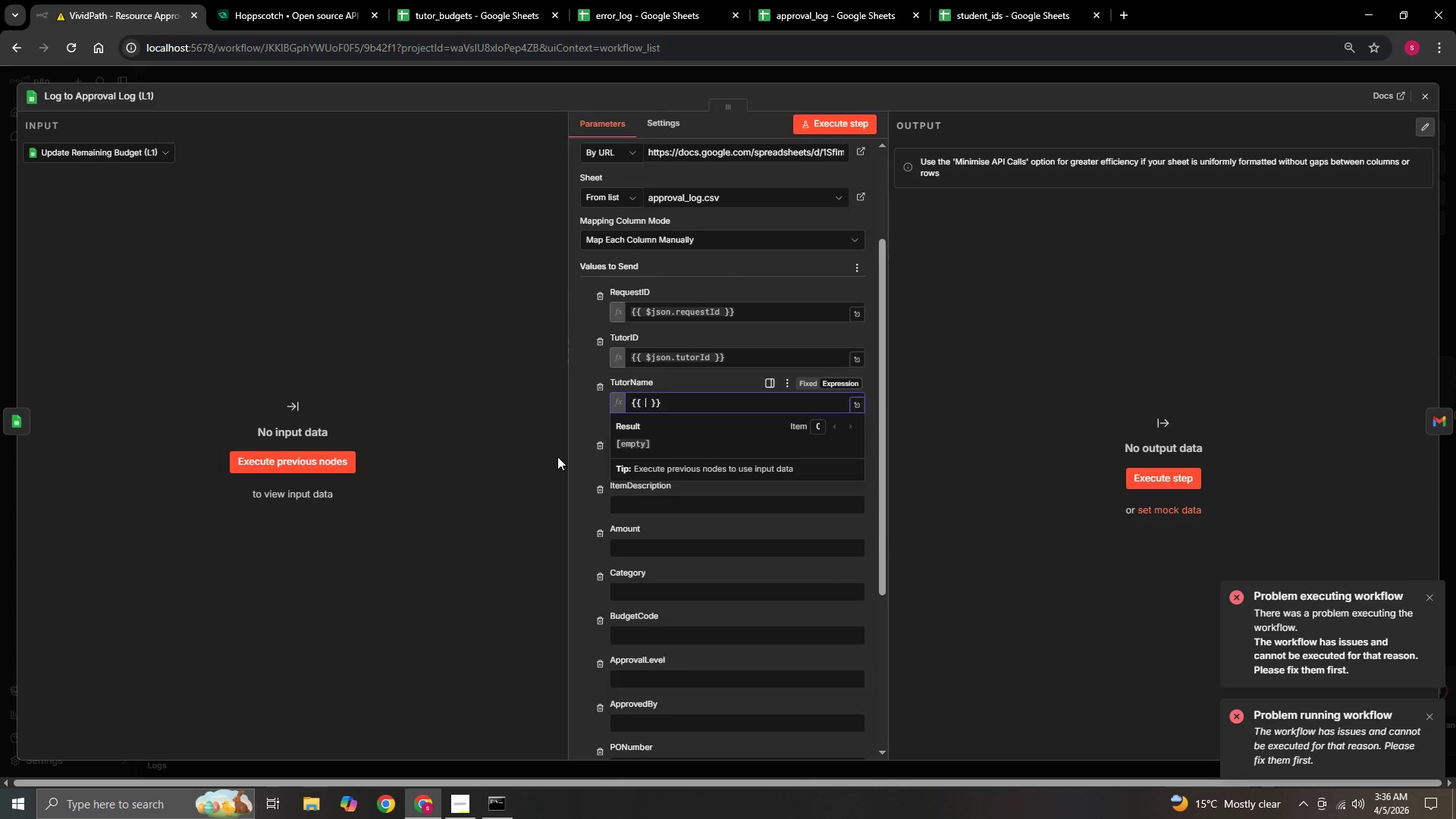 
key(Shift+BracketLeft)
 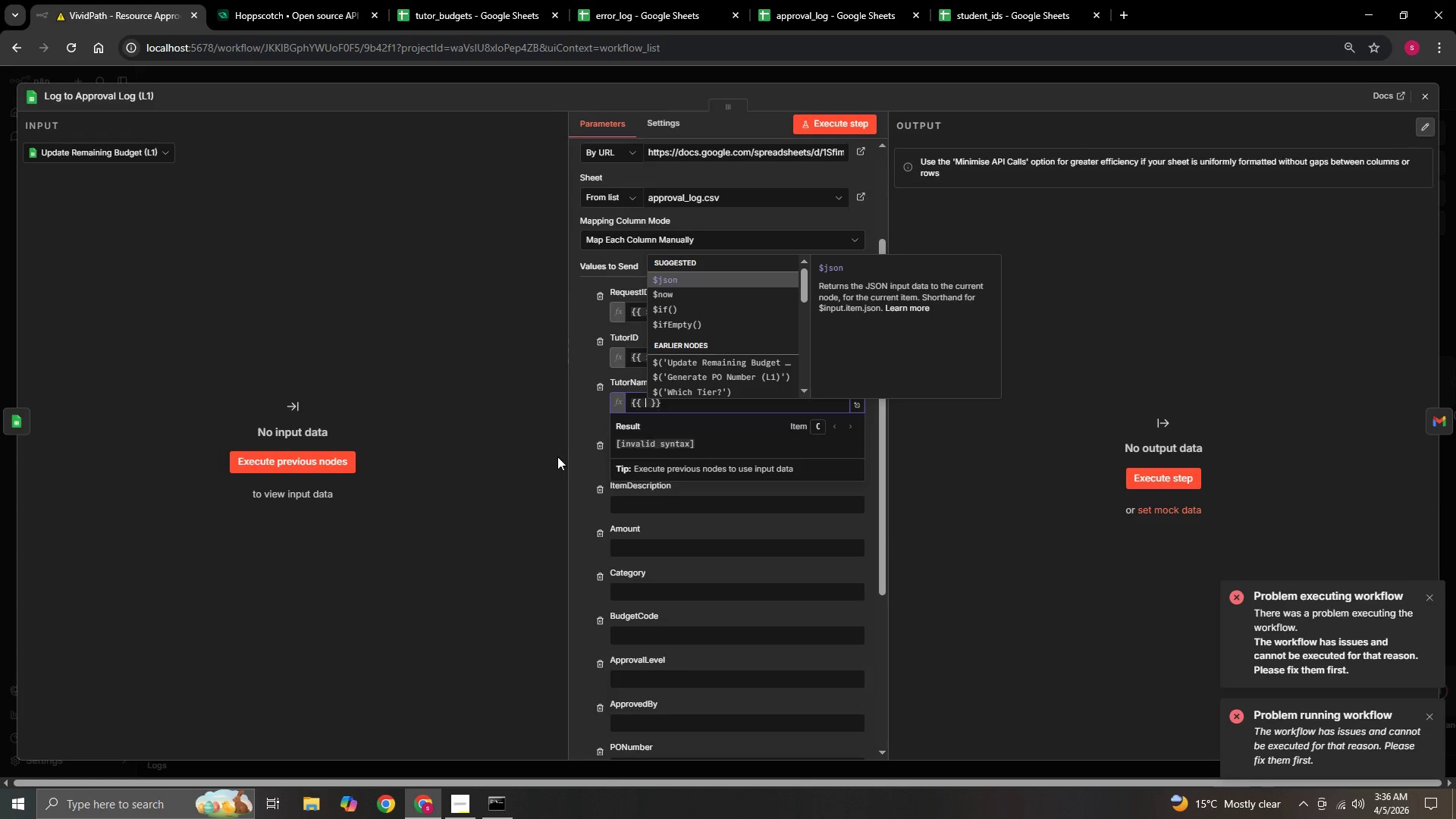 
hold_key(key=ShiftLeft, duration=0.39)
 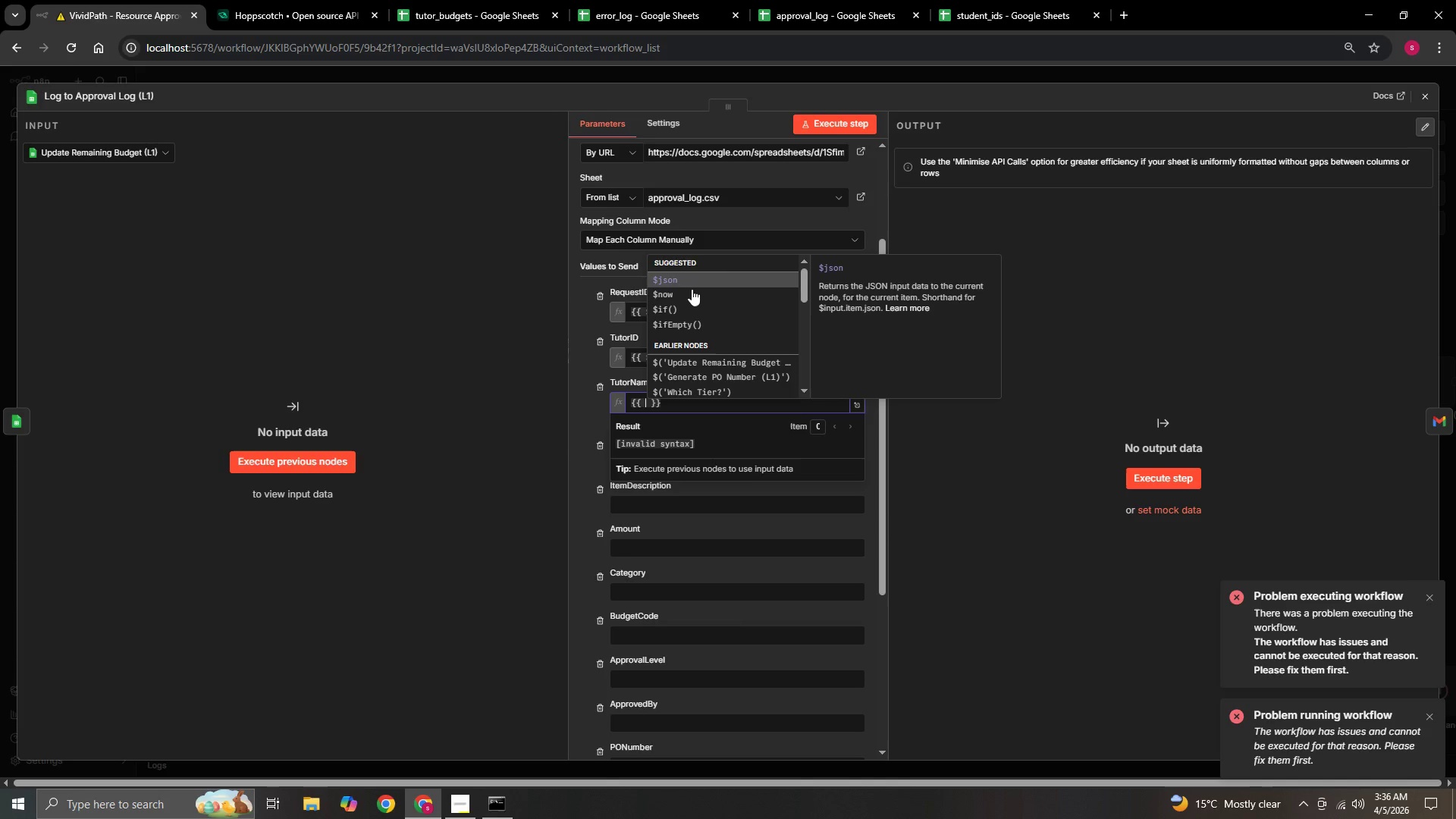 
left_click([691, 286])
 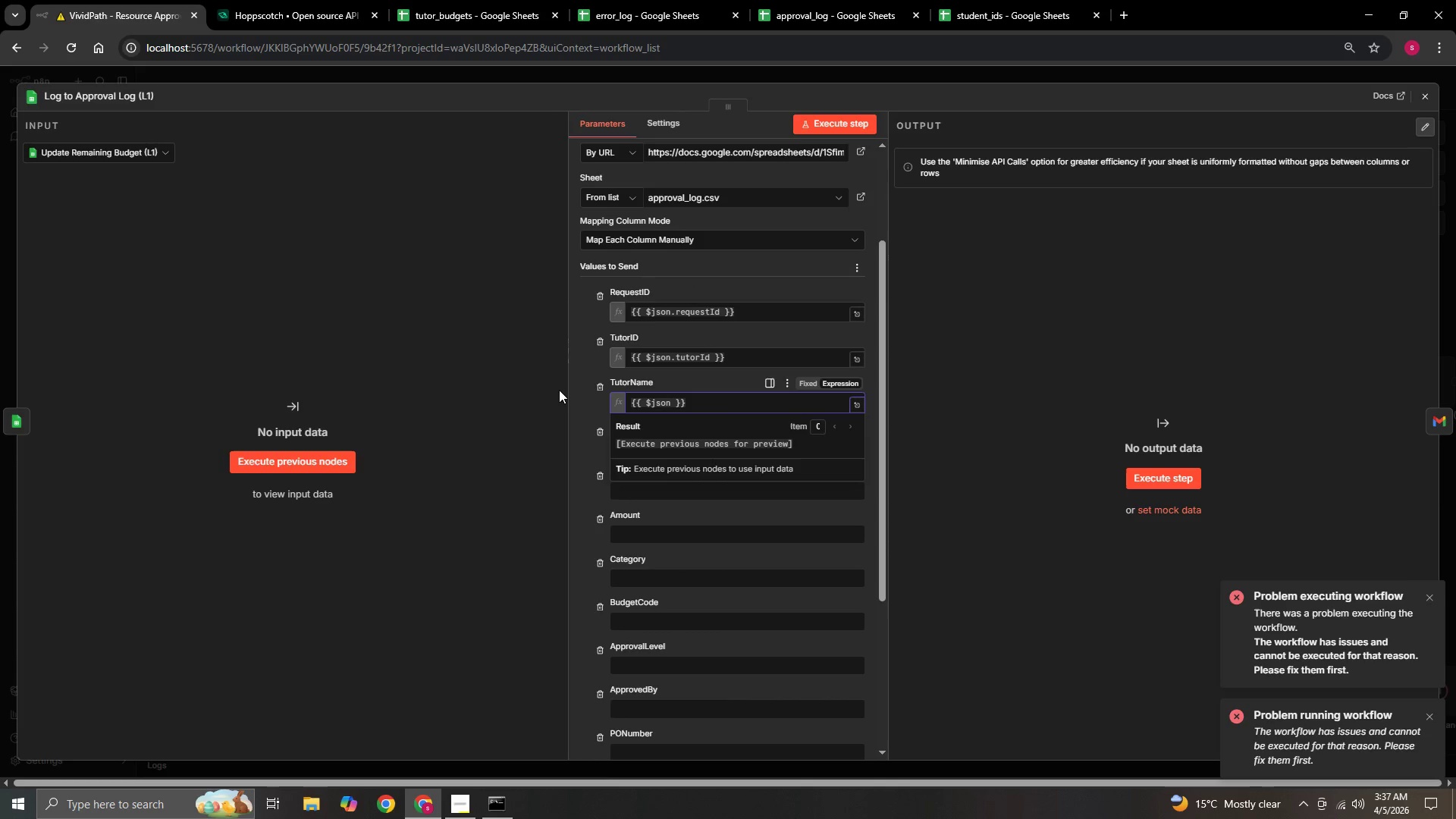 
type(.tutorname)
 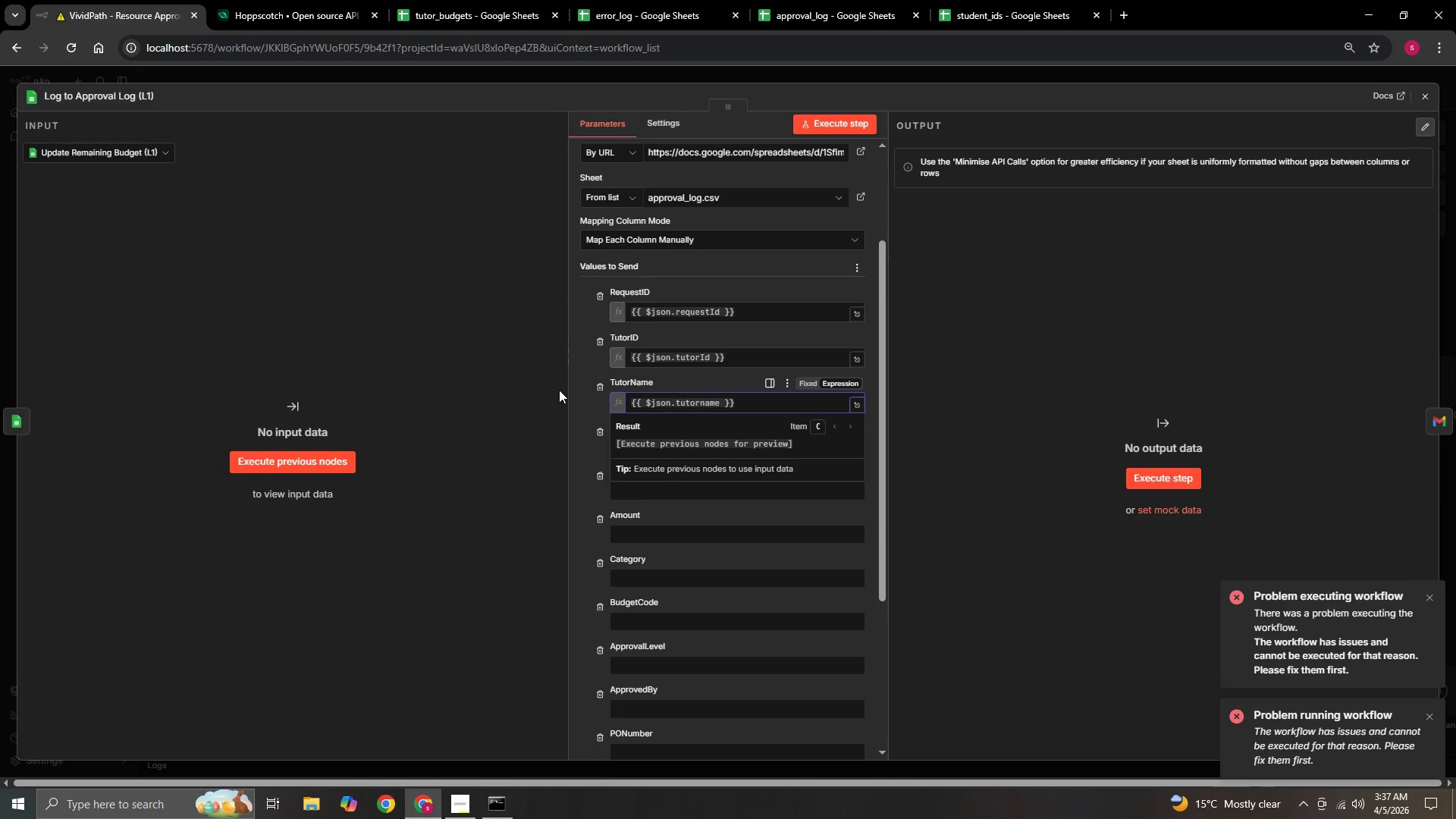 
key(ArrowLeft)
 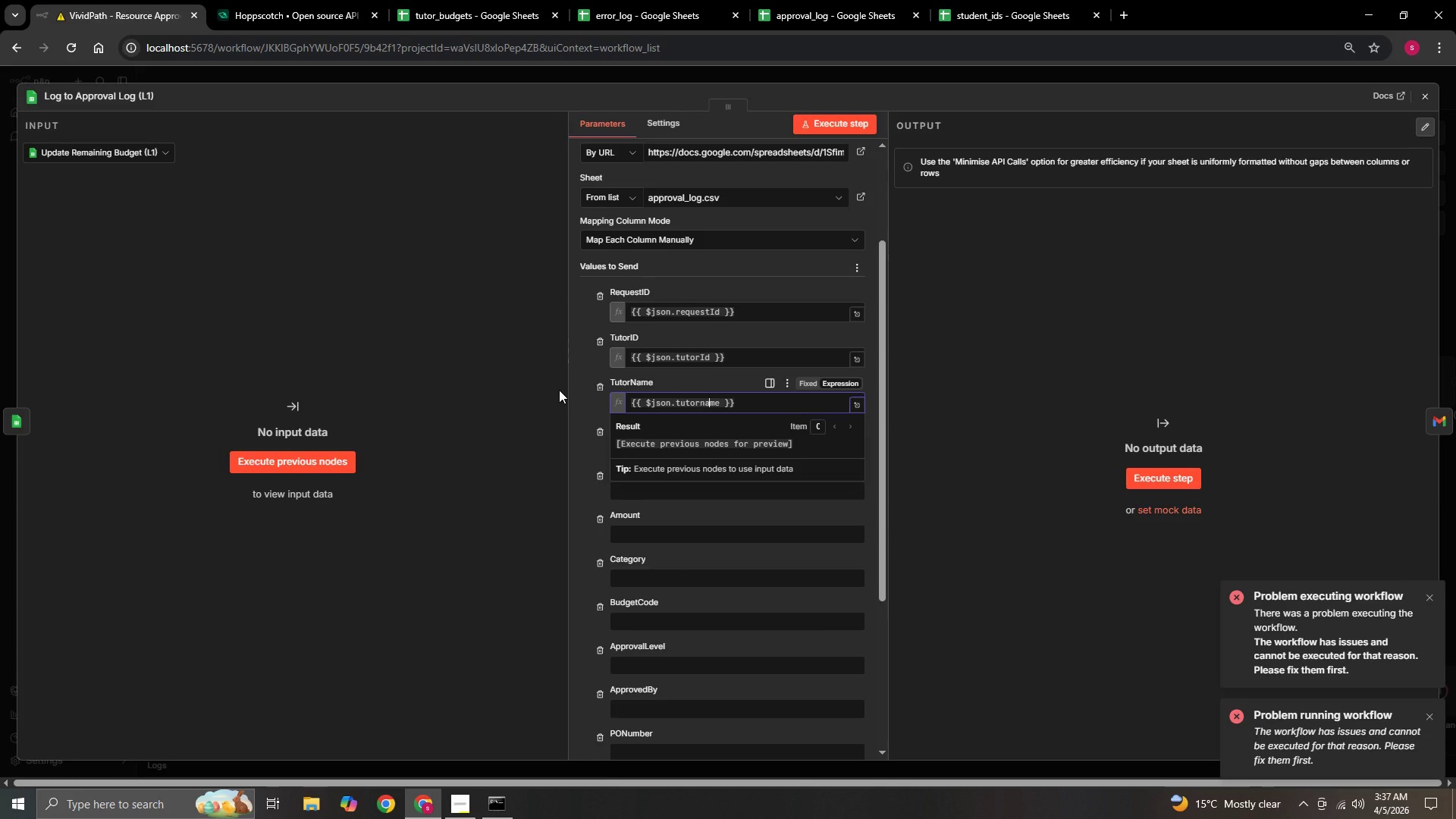 
key(ArrowLeft)
 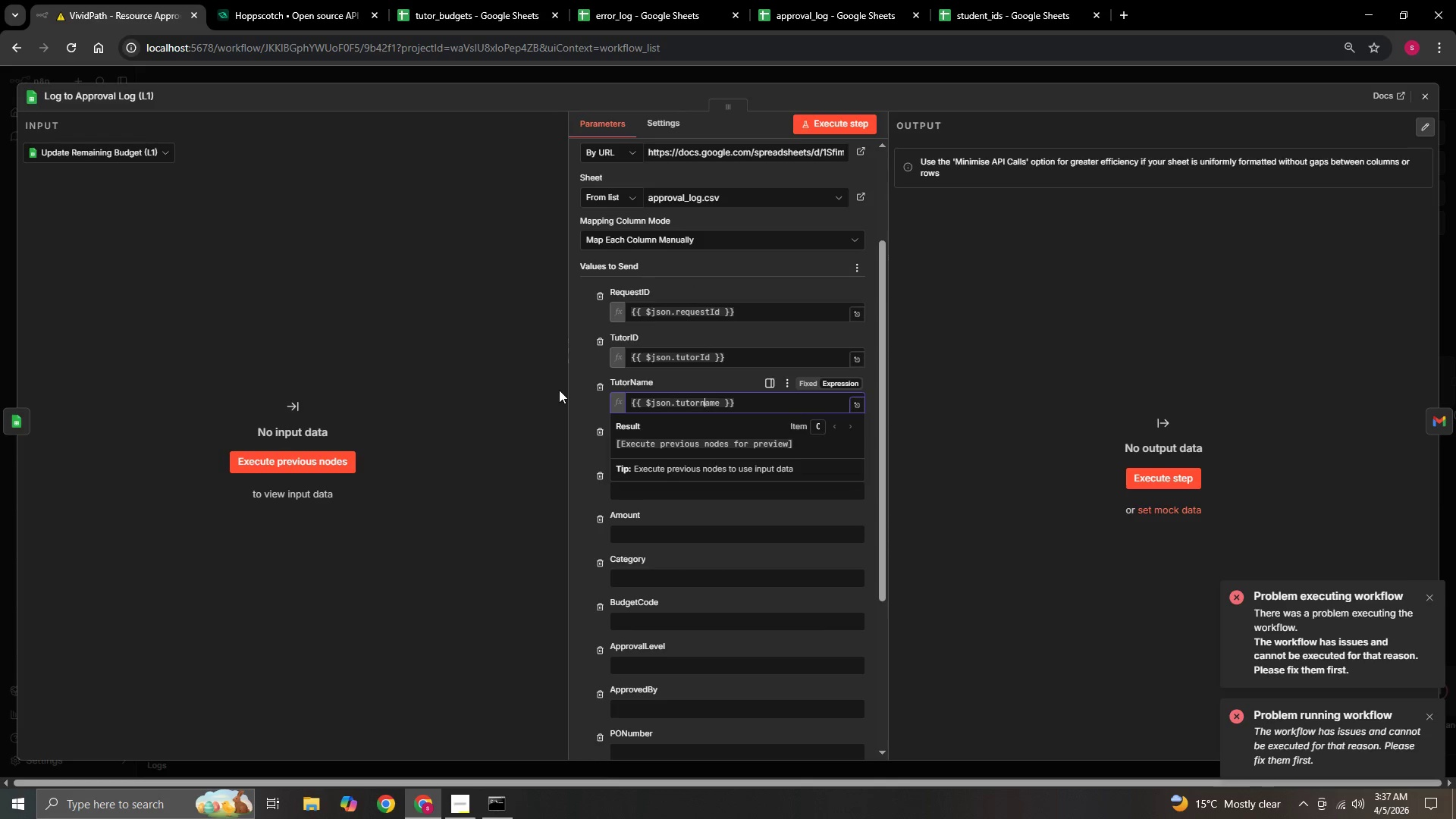 
key(ArrowLeft)
 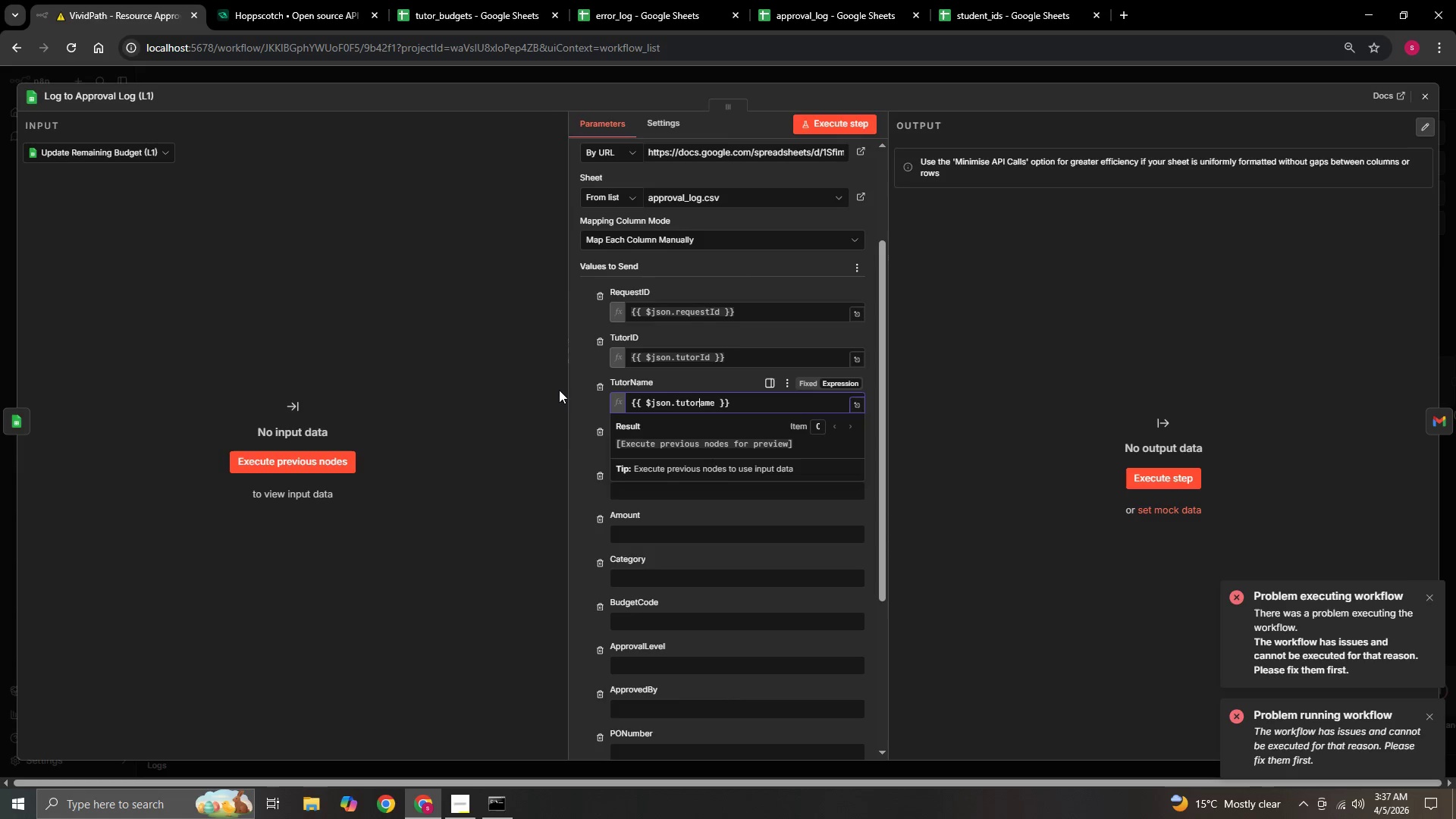 
key(Backspace)
 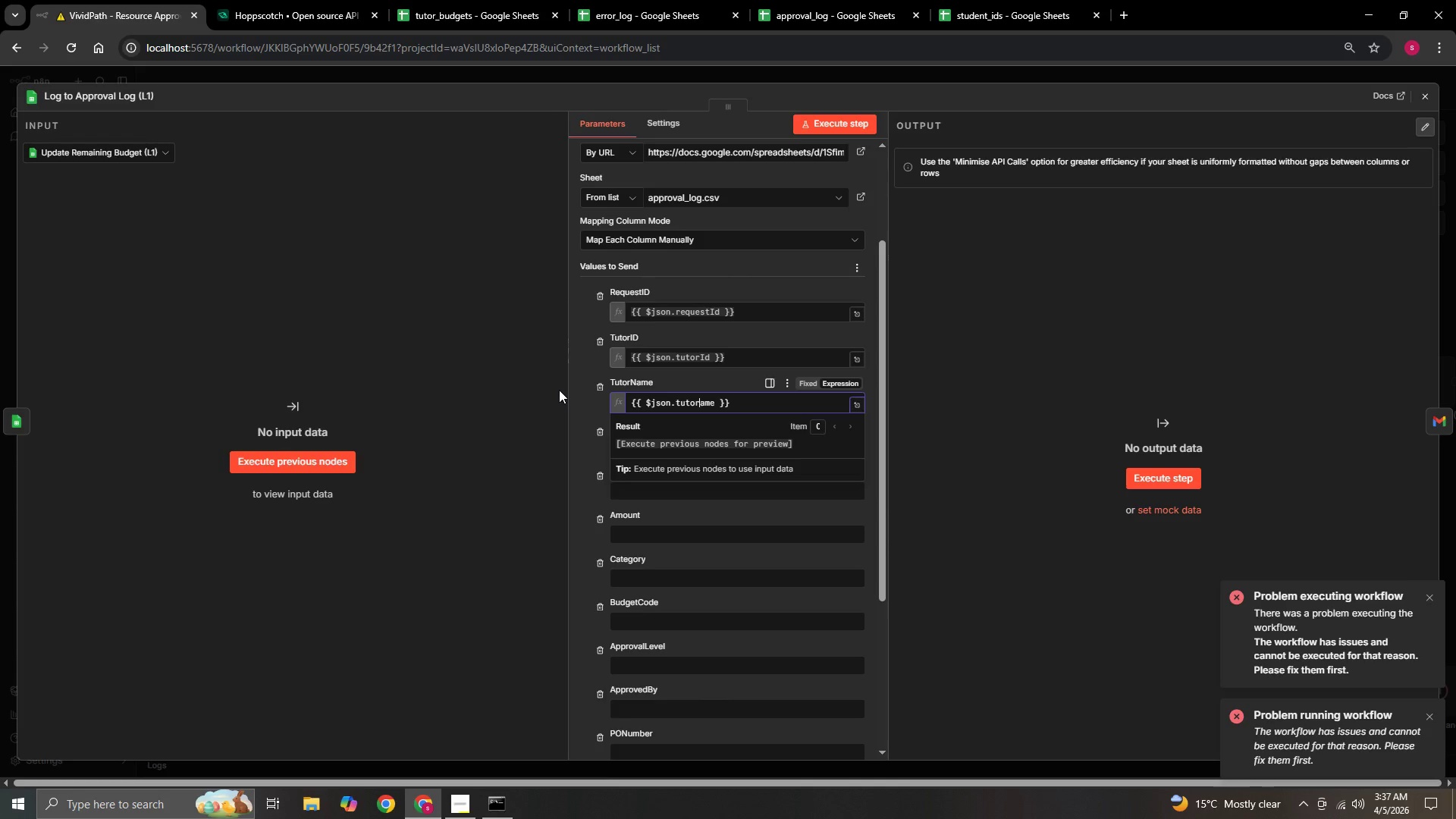 
key(Shift+N)
 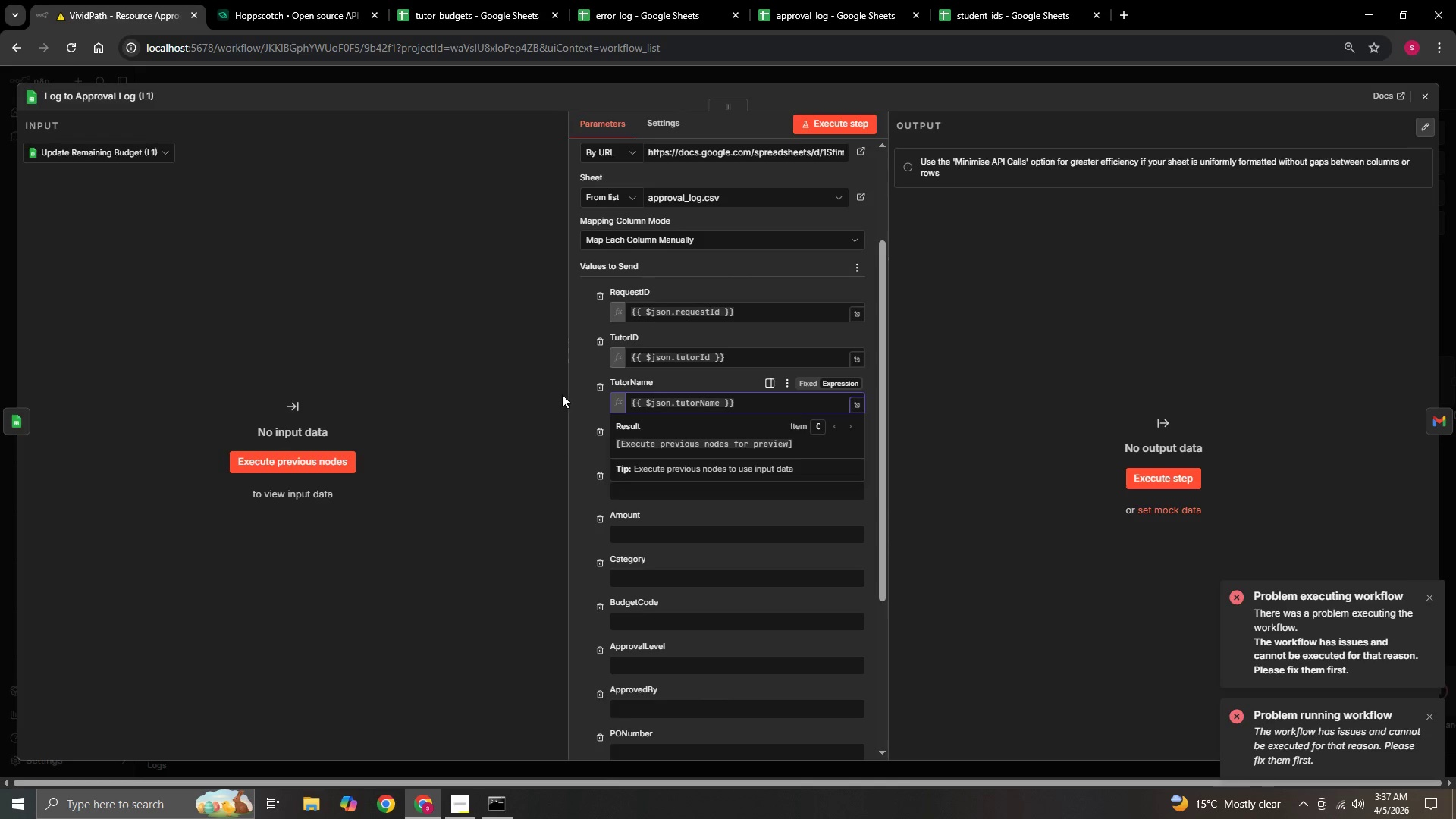 
left_click([579, 406])
 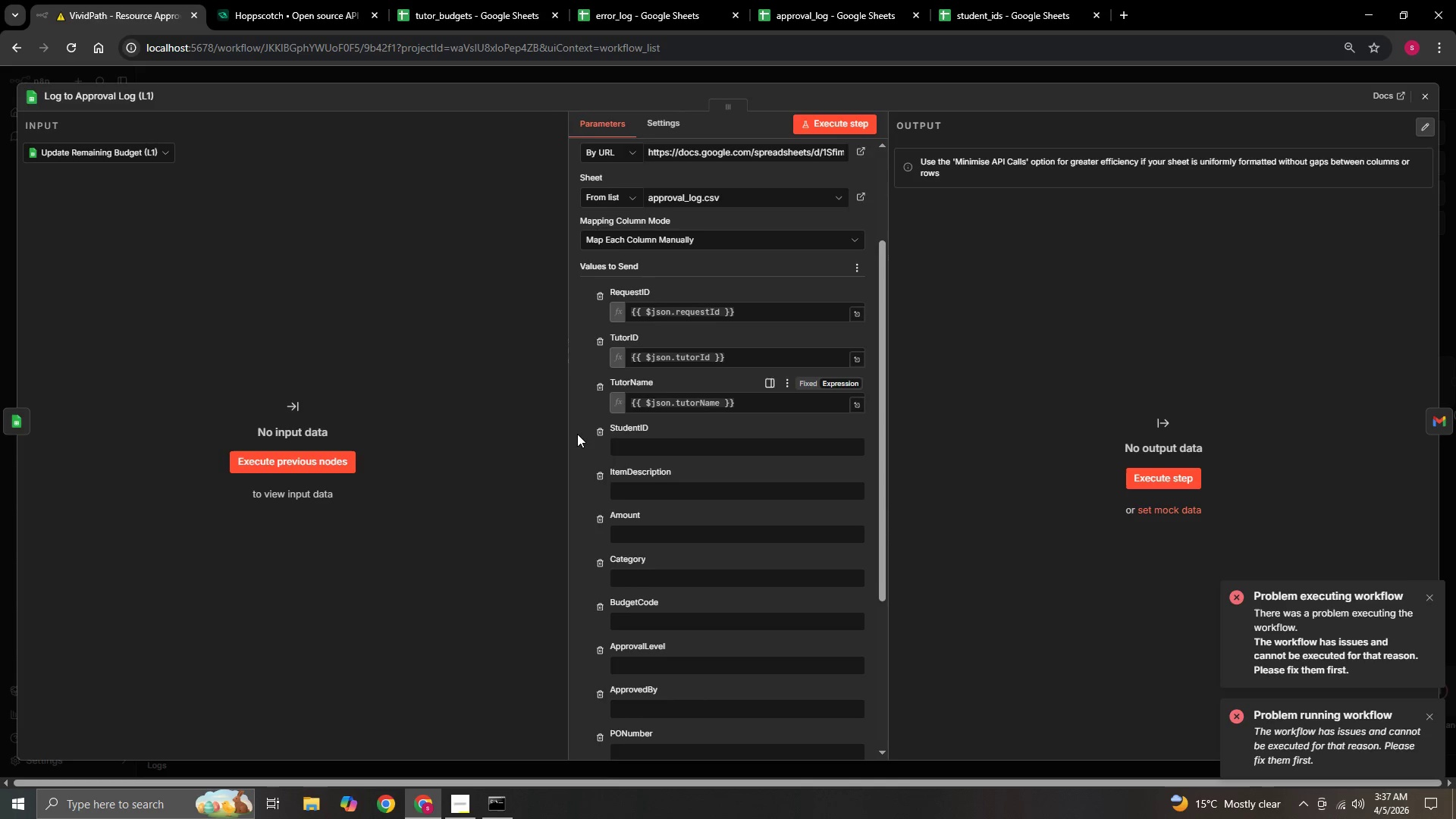 
scroll: coordinate [577, 434], scroll_direction: down, amount: 1.0
 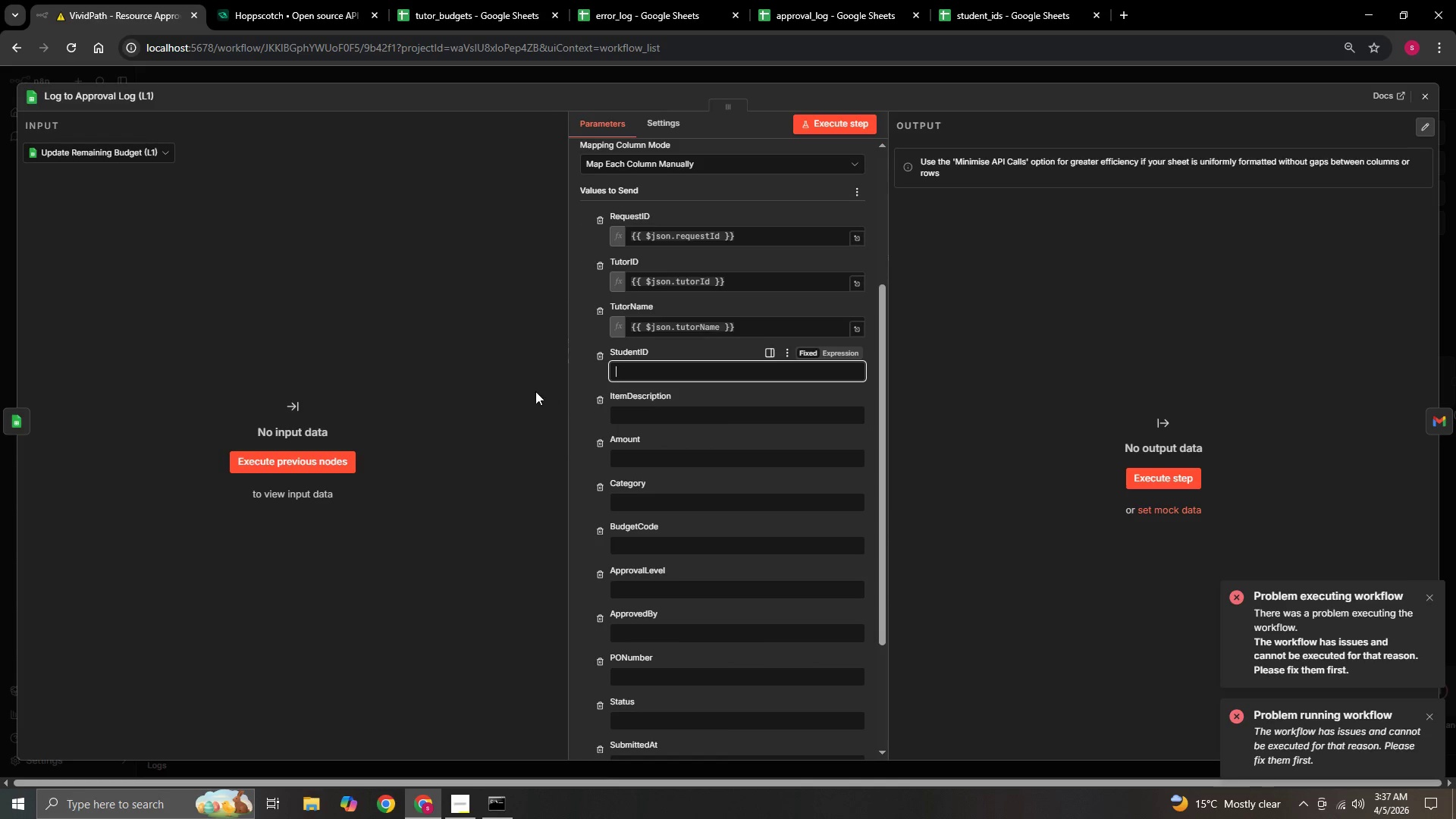 
hold_key(key=ShiftLeft, duration=0.33)
 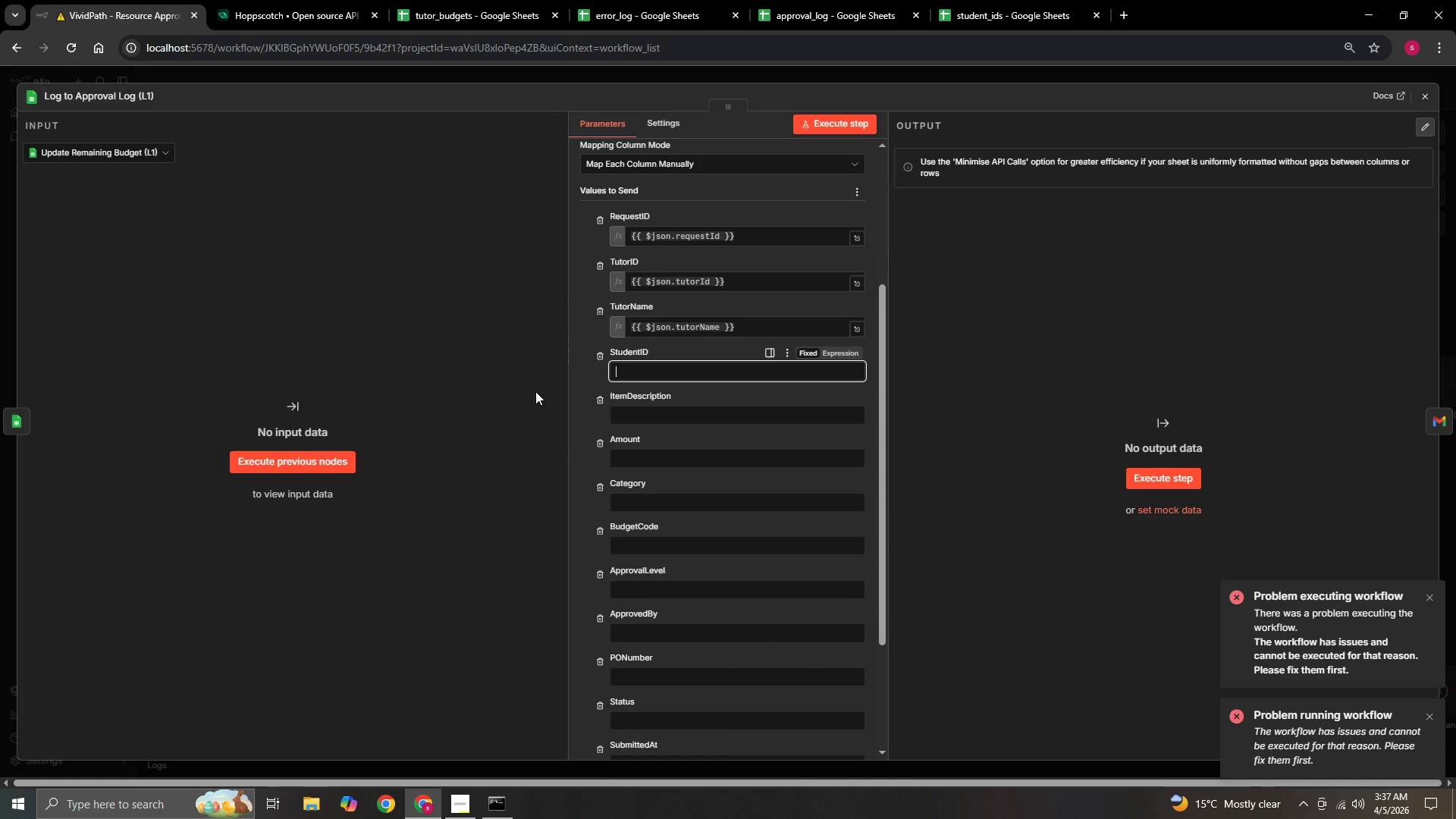 
key(Equal)
 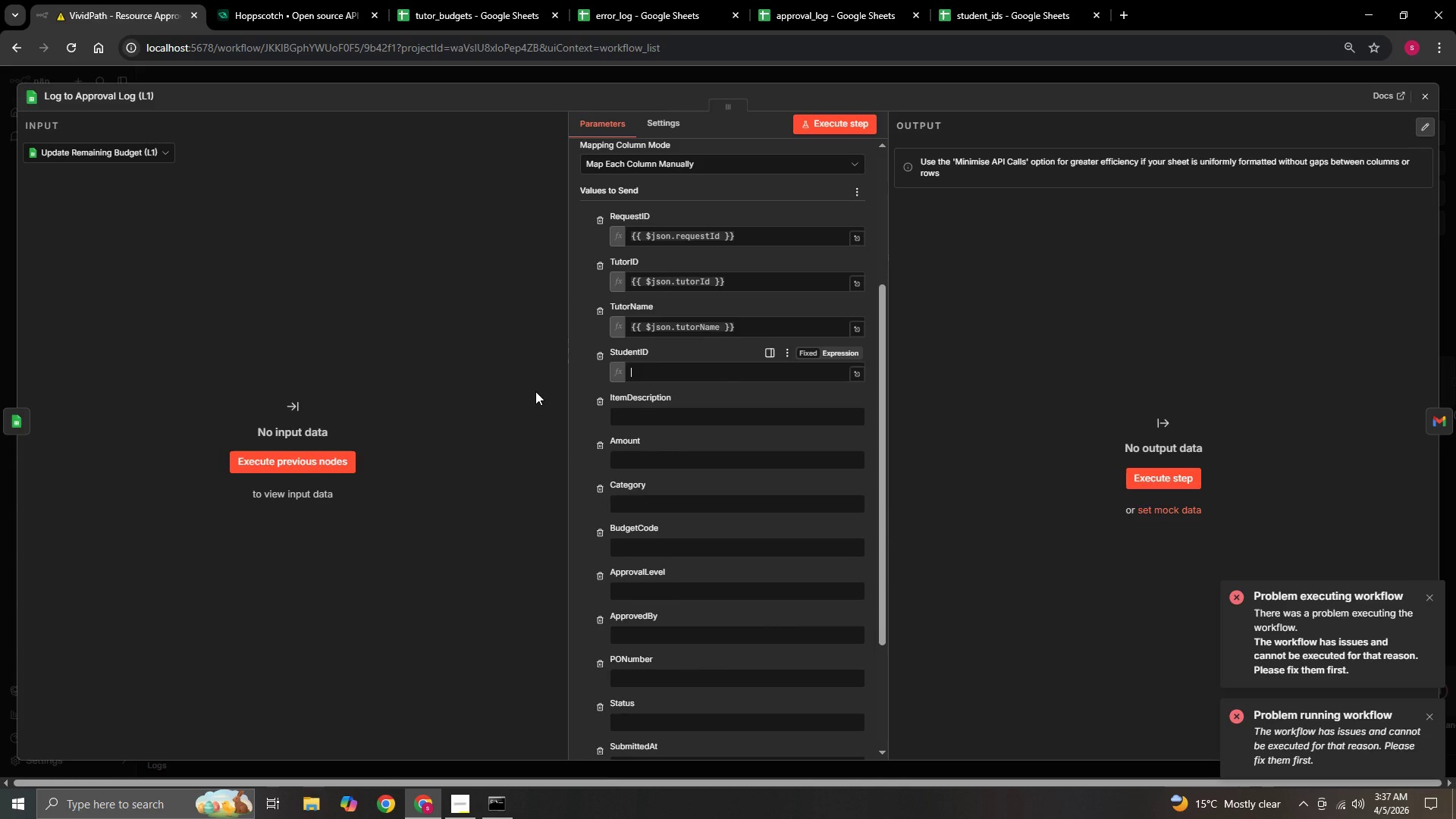 
key(Shift+BracketLeft)
 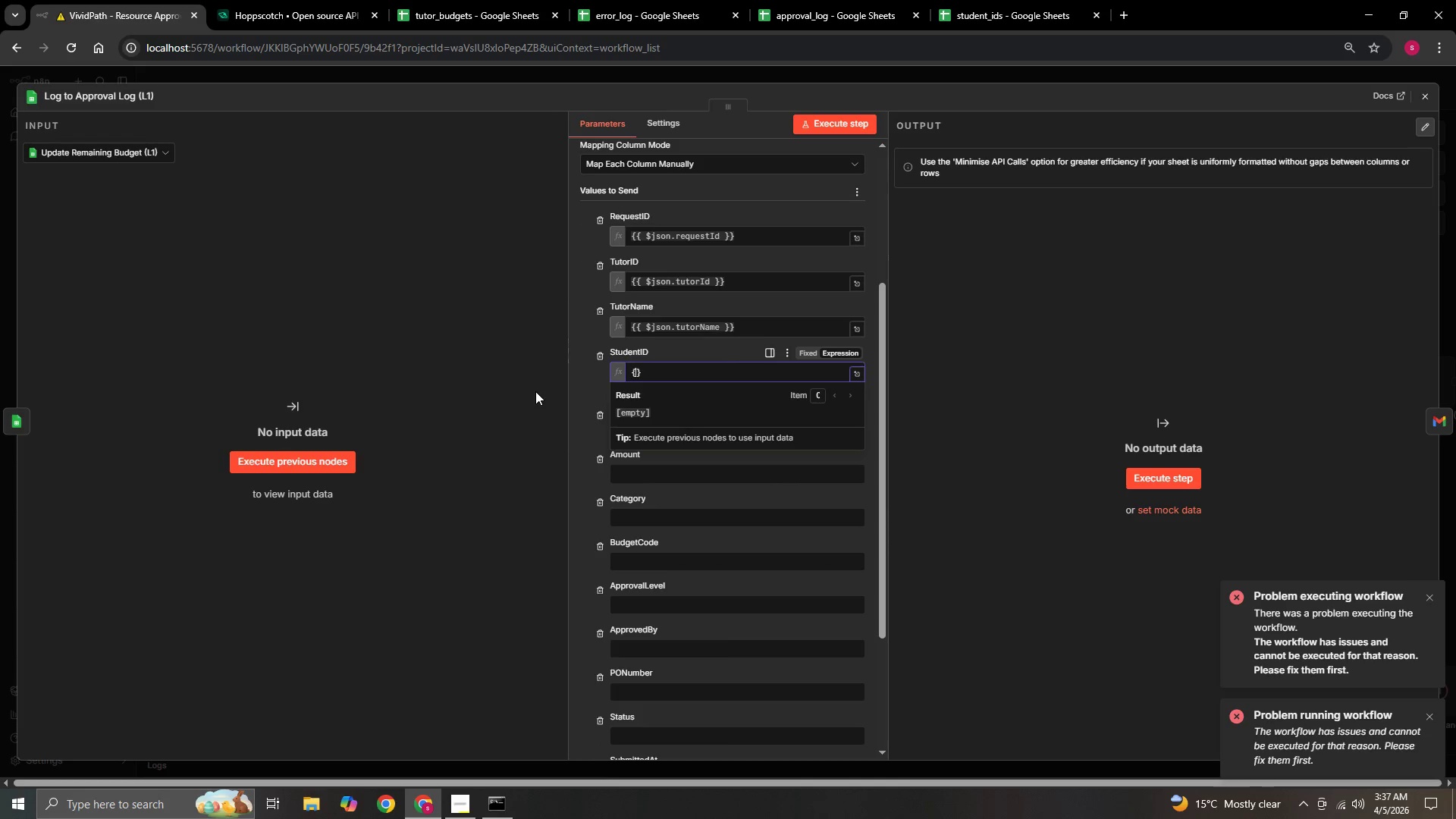 
key(Shift+BracketLeft)
 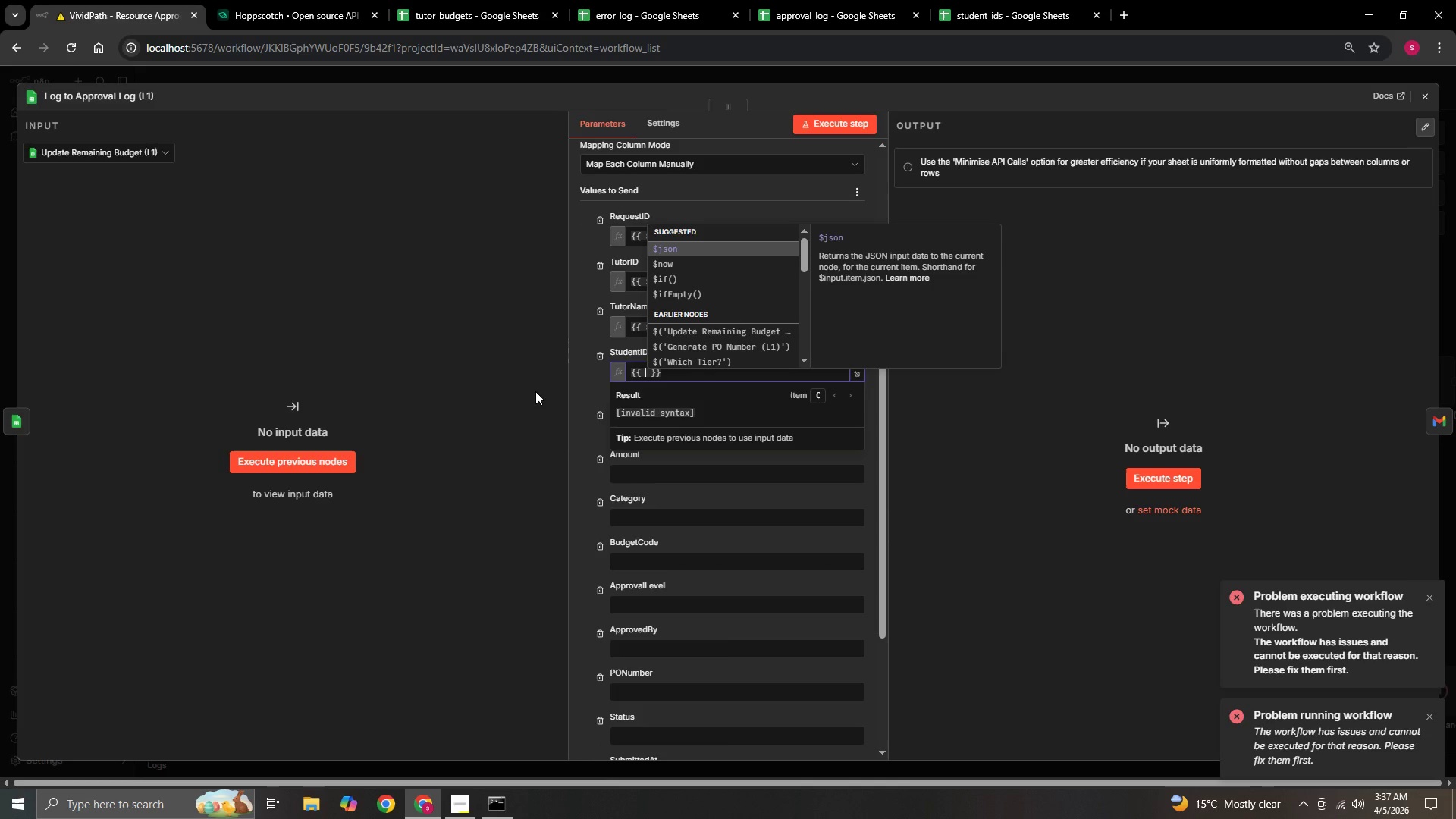 
hold_key(key=ShiftLeft, duration=0.92)
 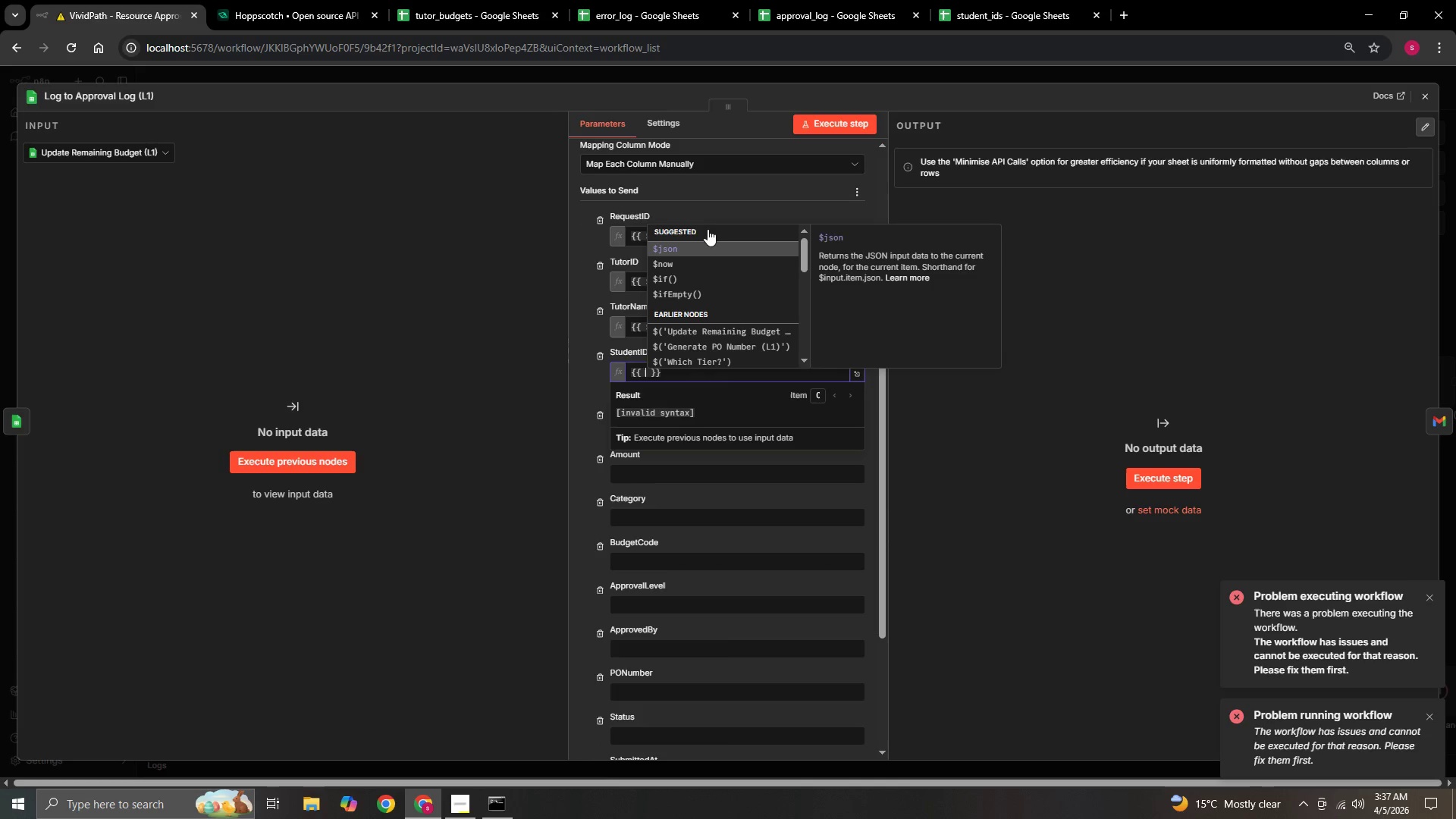 
left_click([698, 241])
 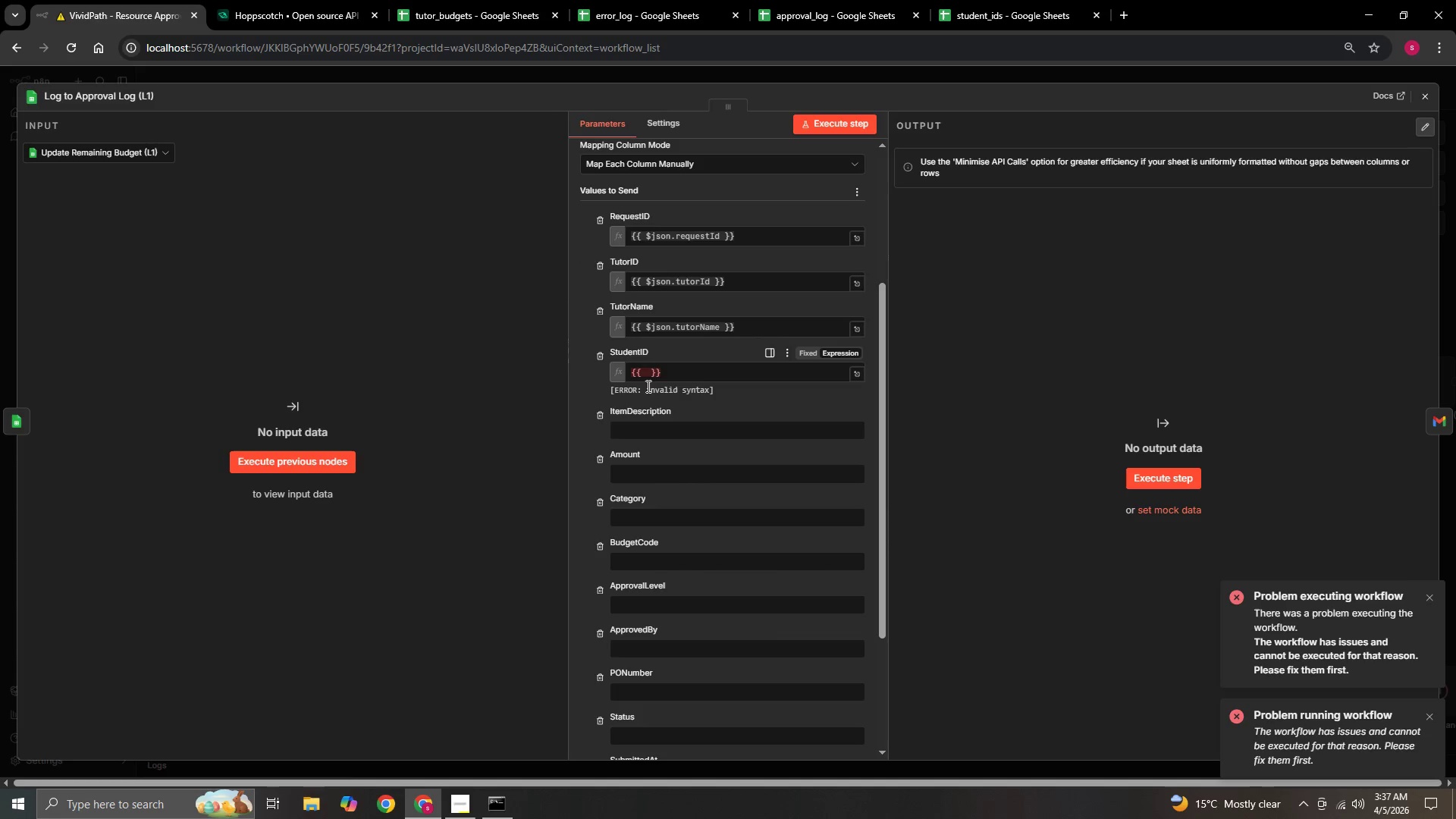 
left_click([642, 377])
 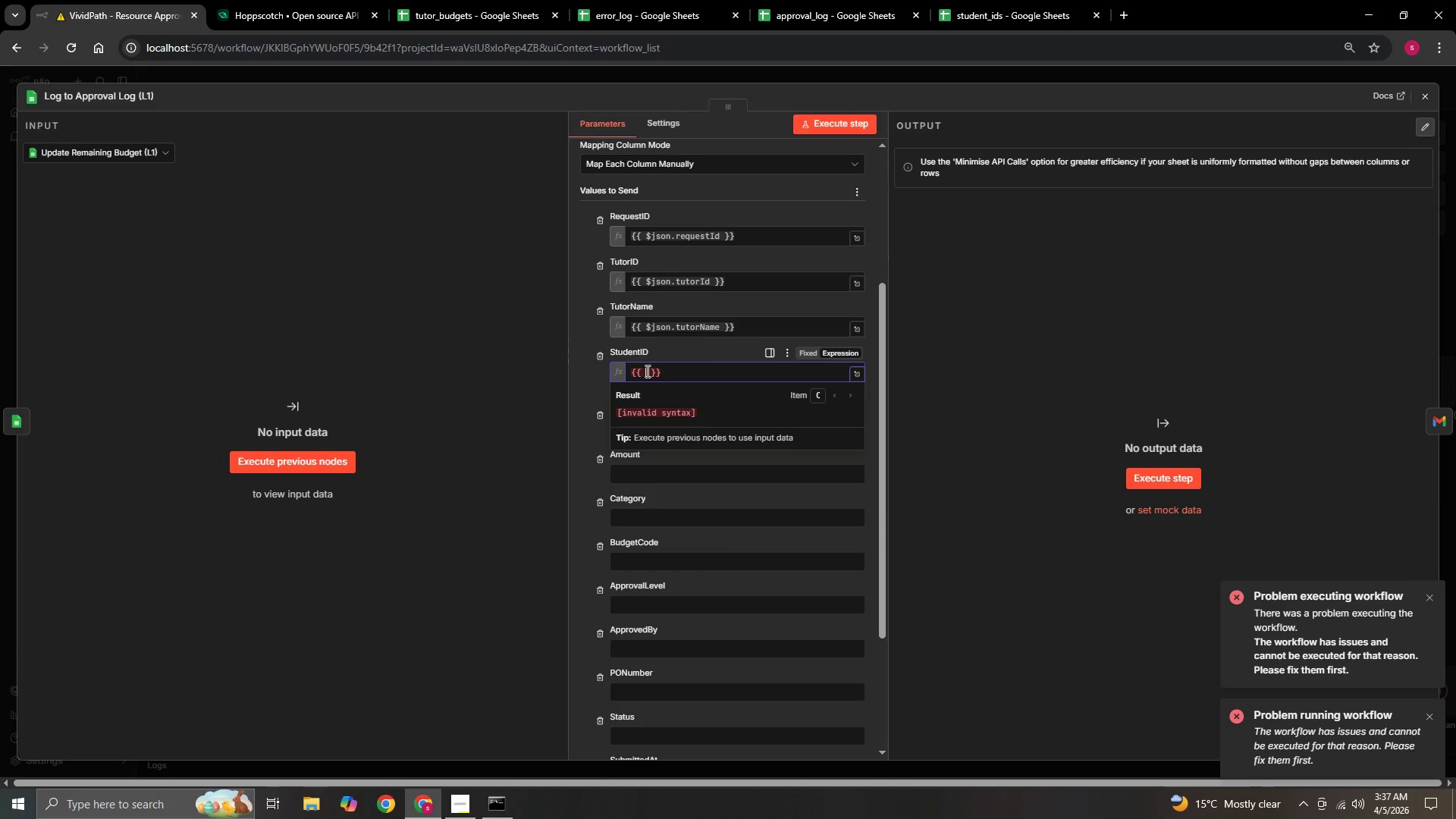 
double_click([646, 371])
 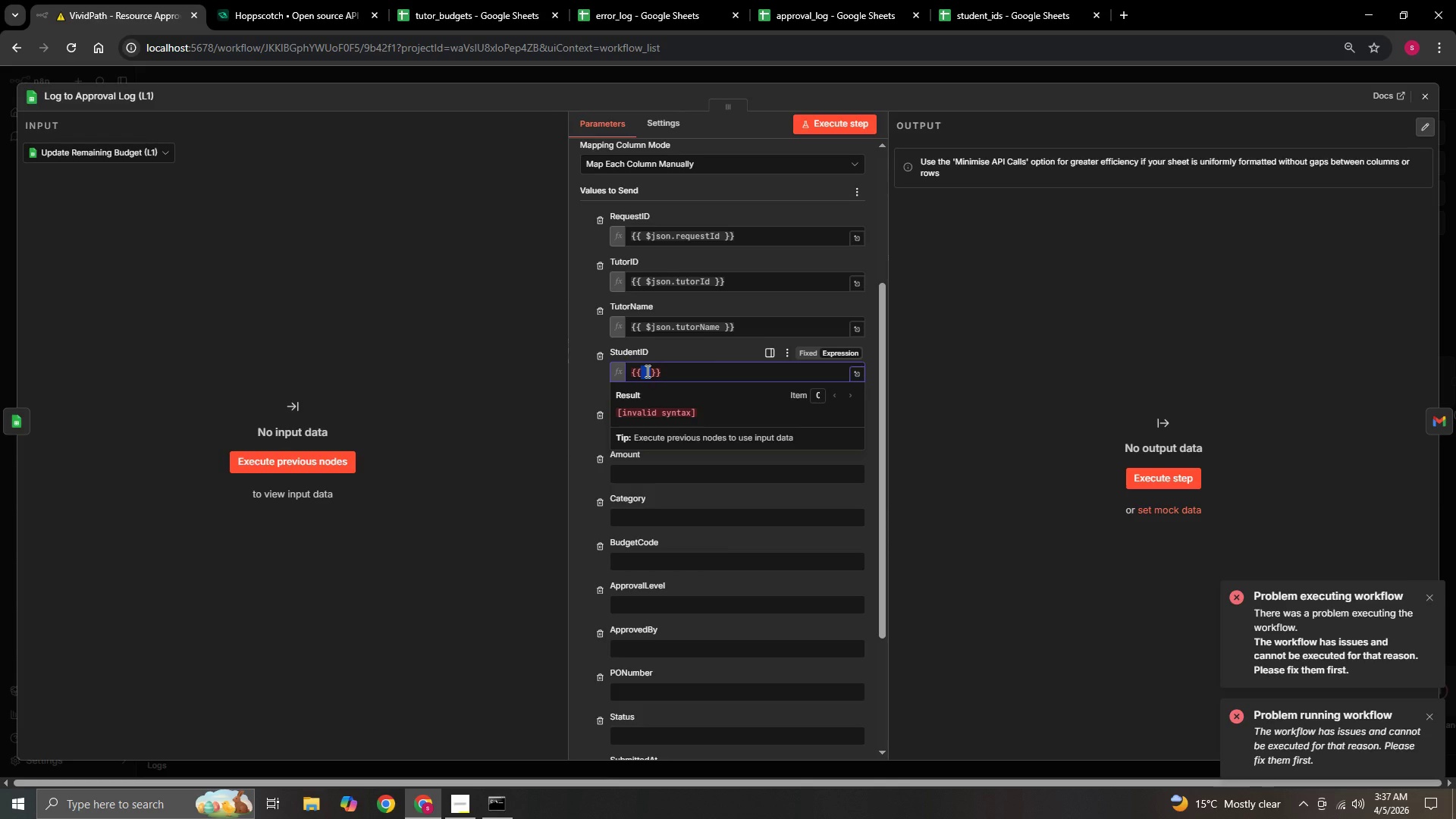 
left_click([646, 371])
 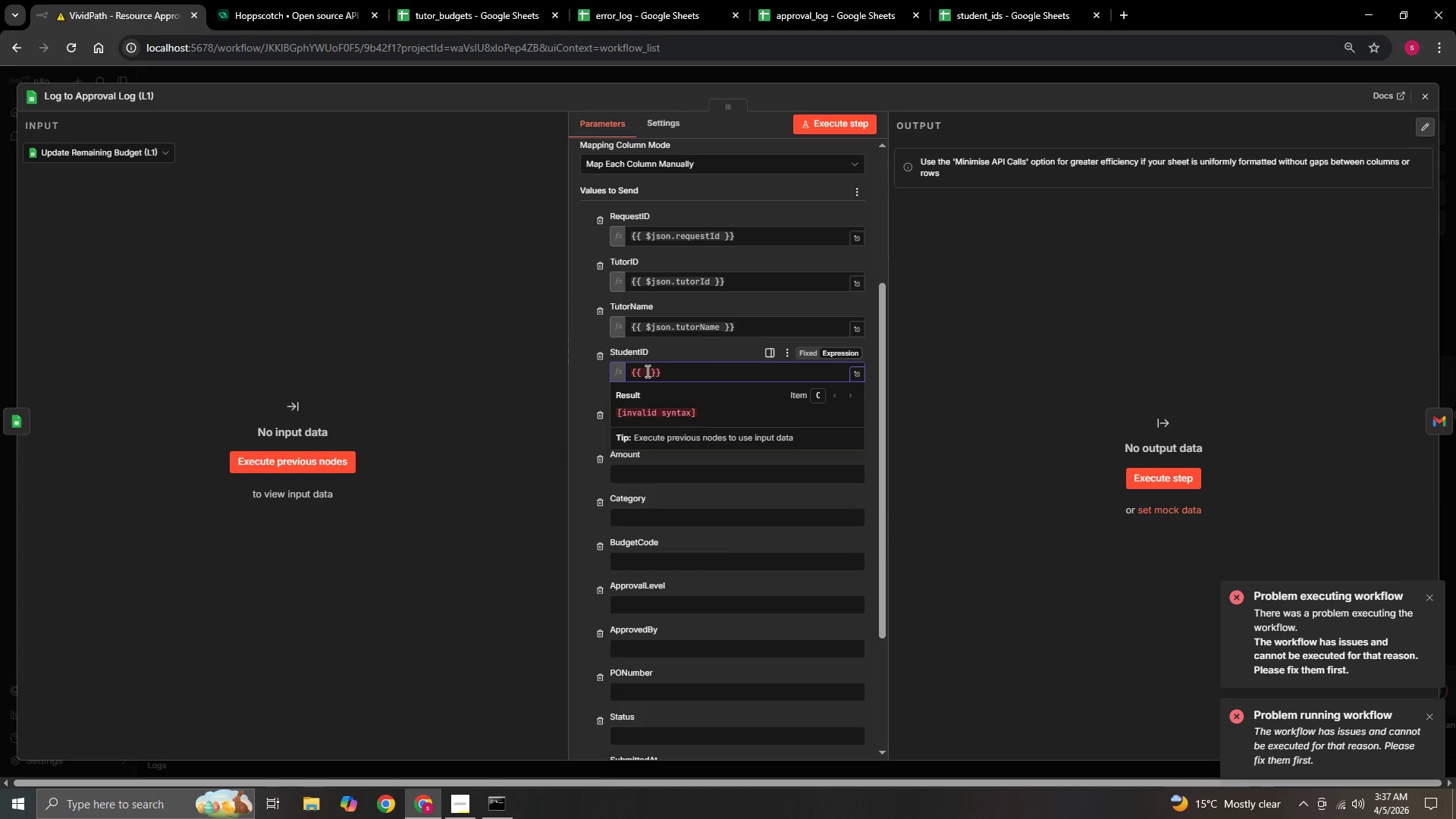 
key(Shift+4)
 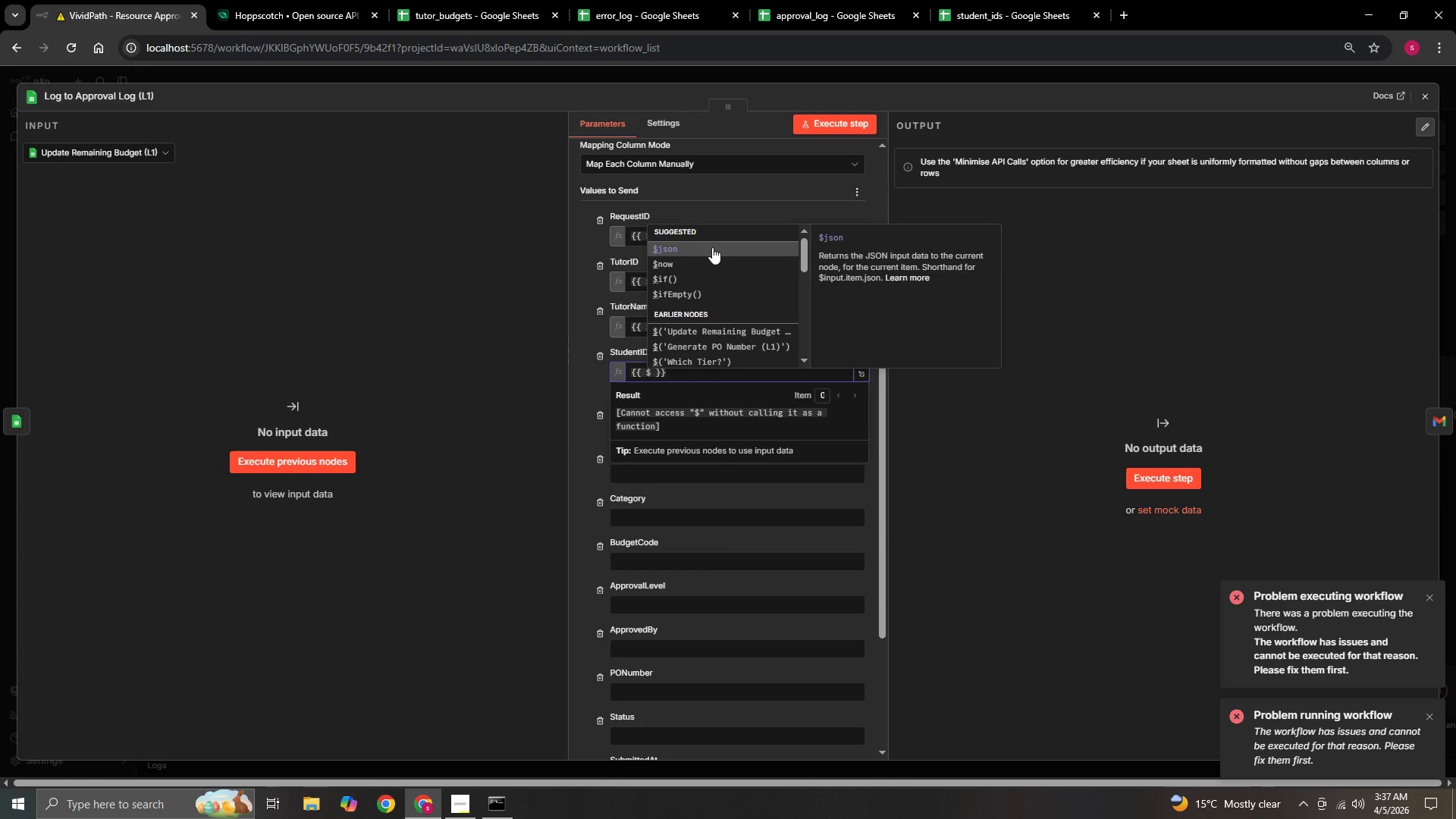 
left_click([714, 247])
 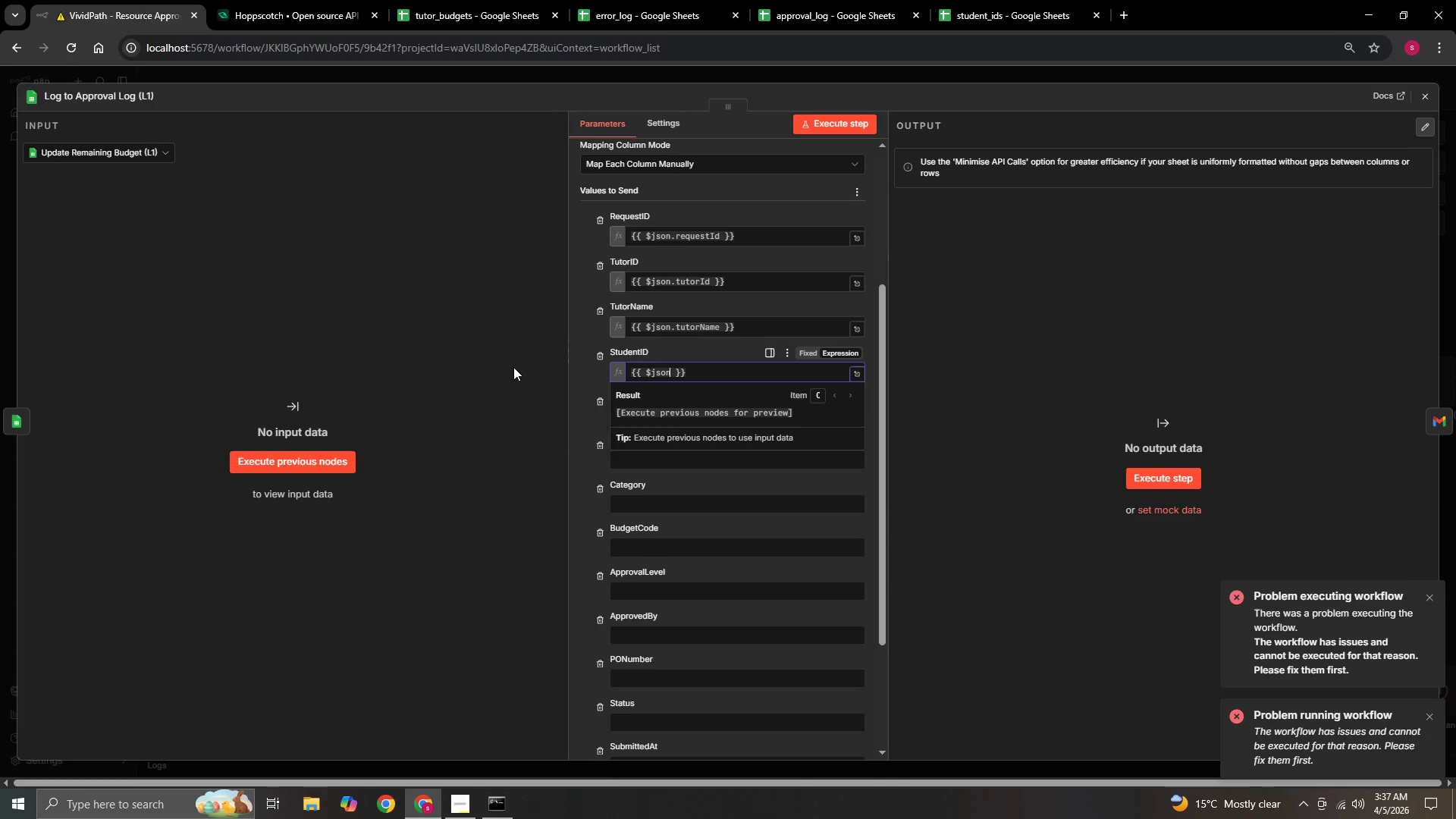 
type(.studentId)
 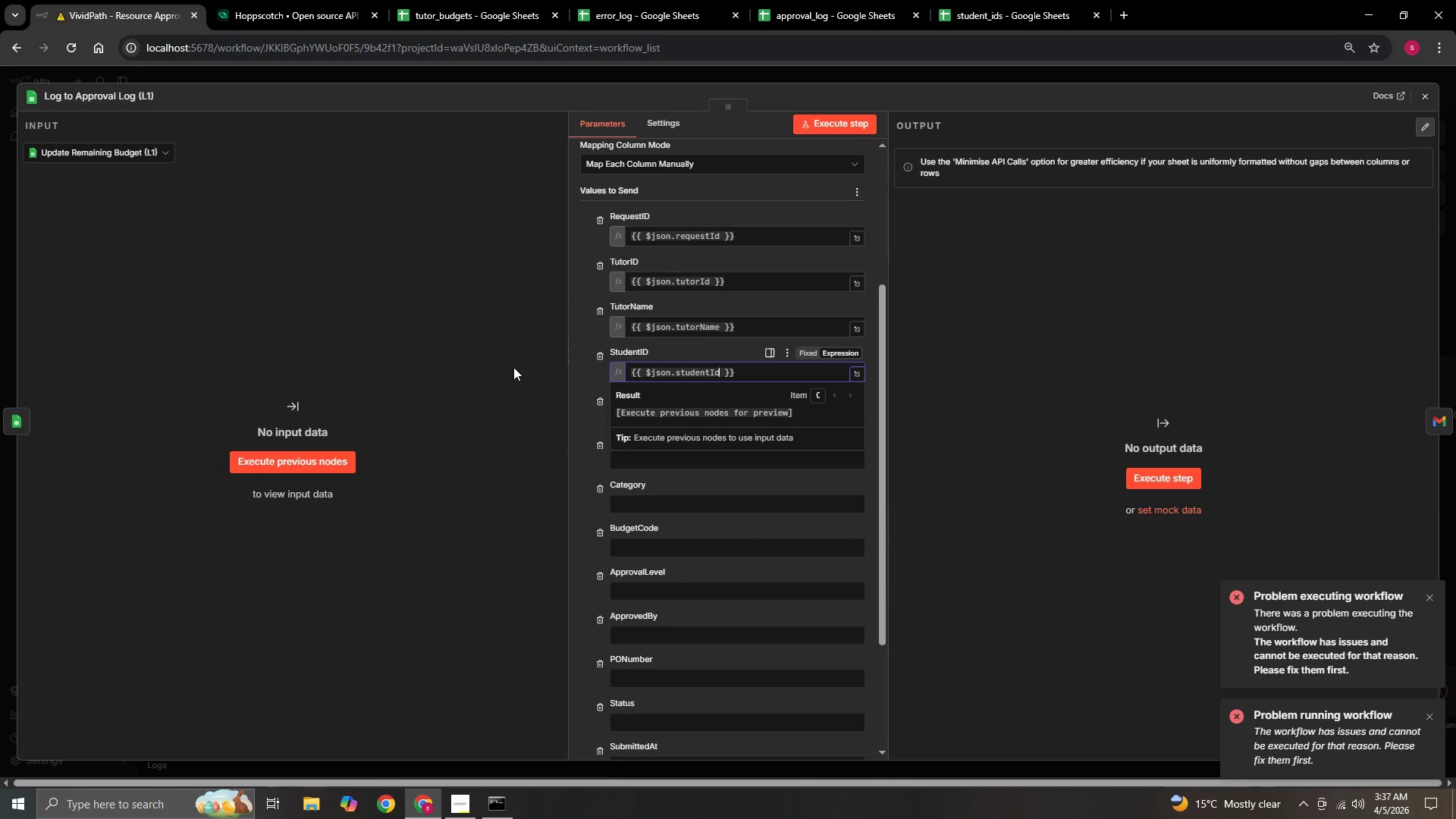 
key(Enter)
 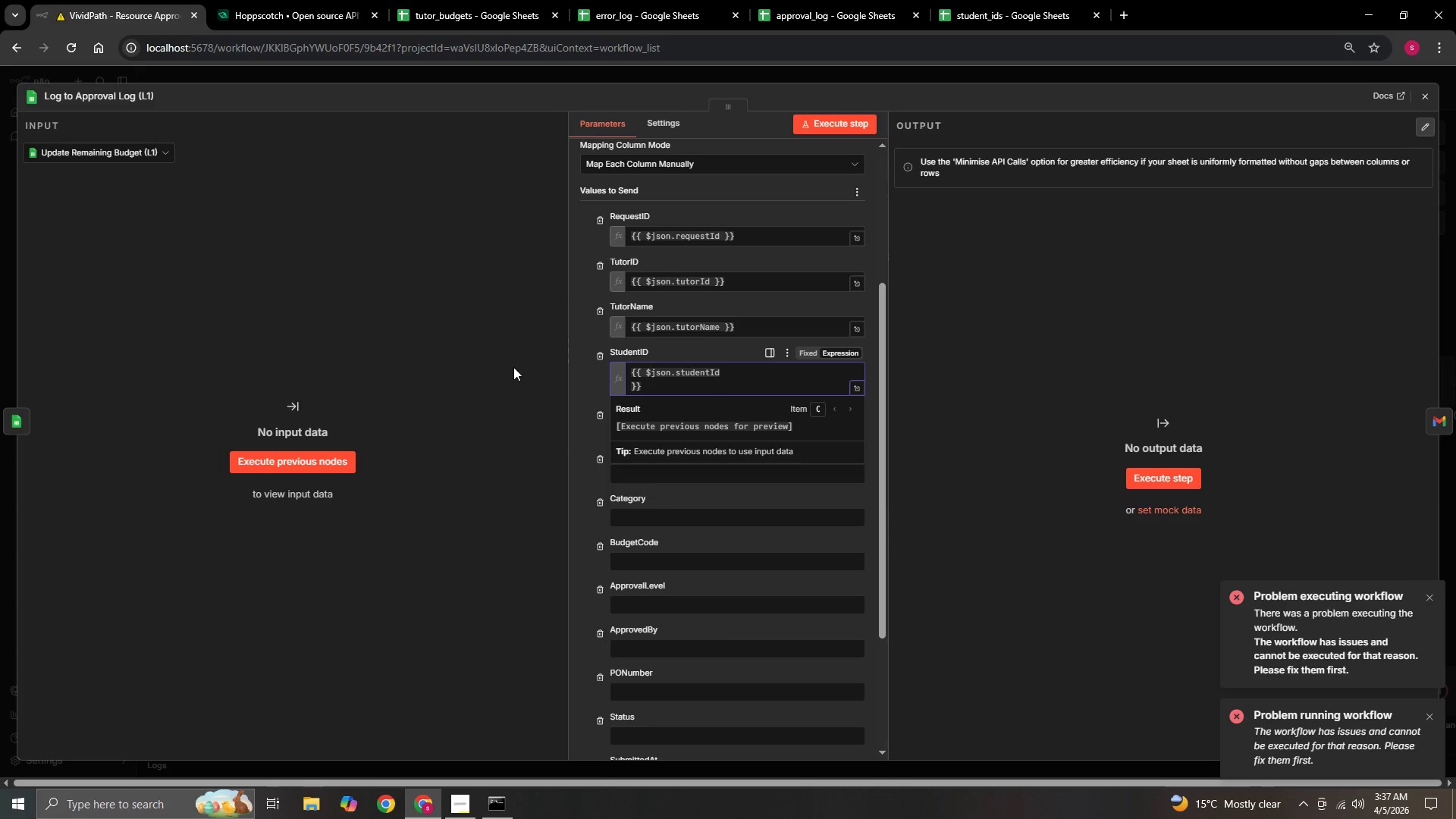 
key(Backspace)
 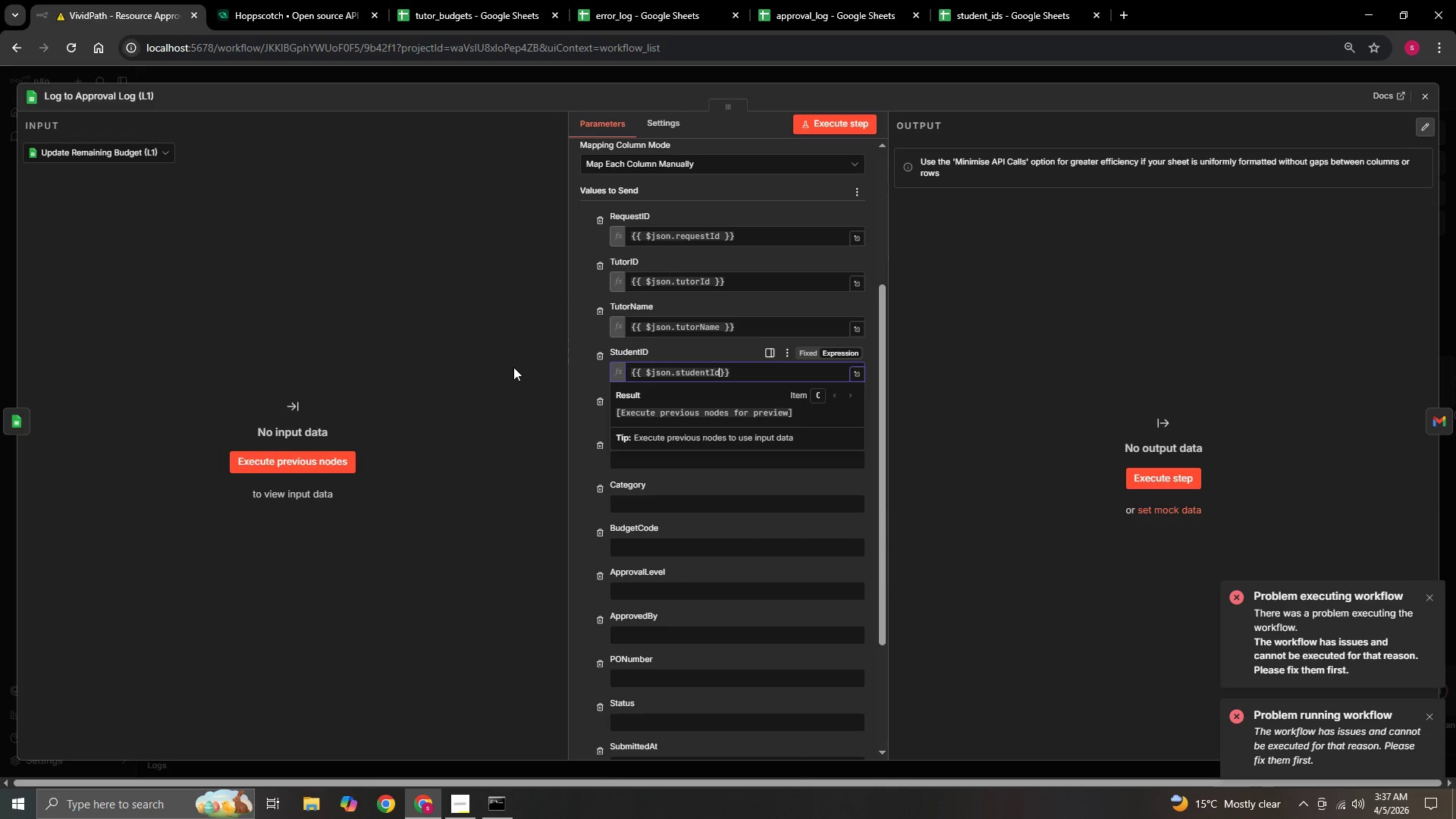 
left_click([513, 367])
 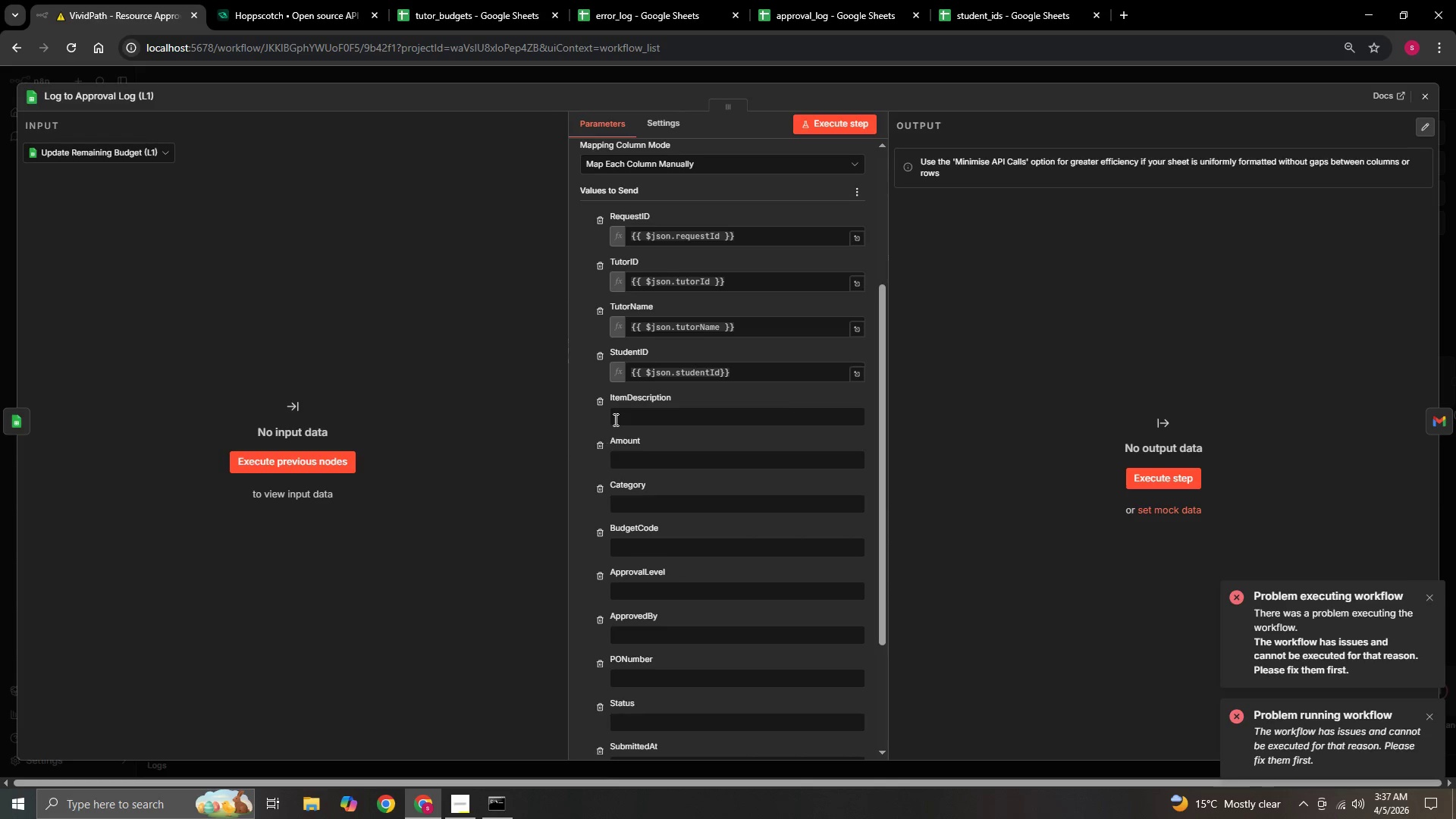 
left_click([632, 411])
 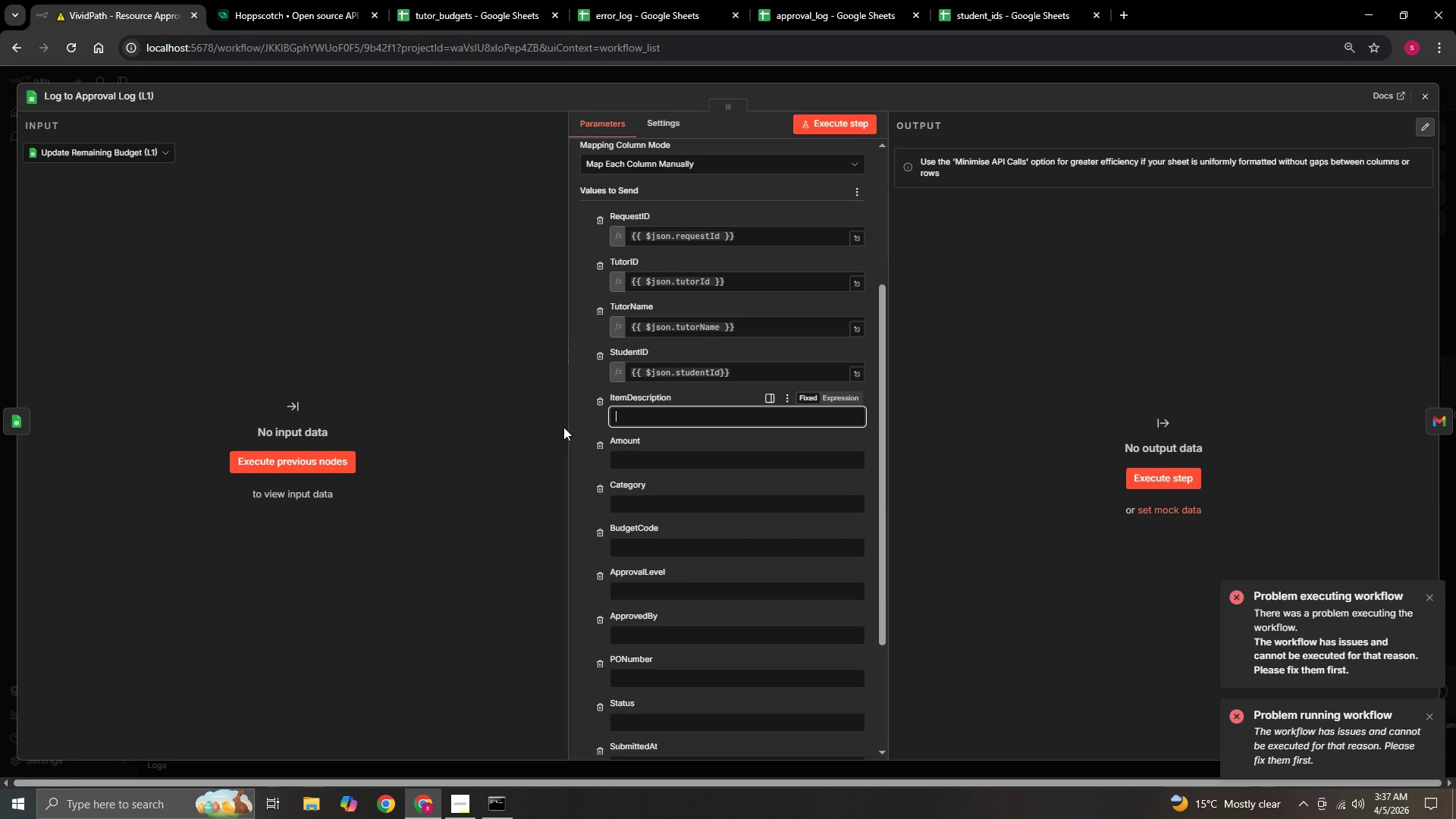 
key(Equal)
 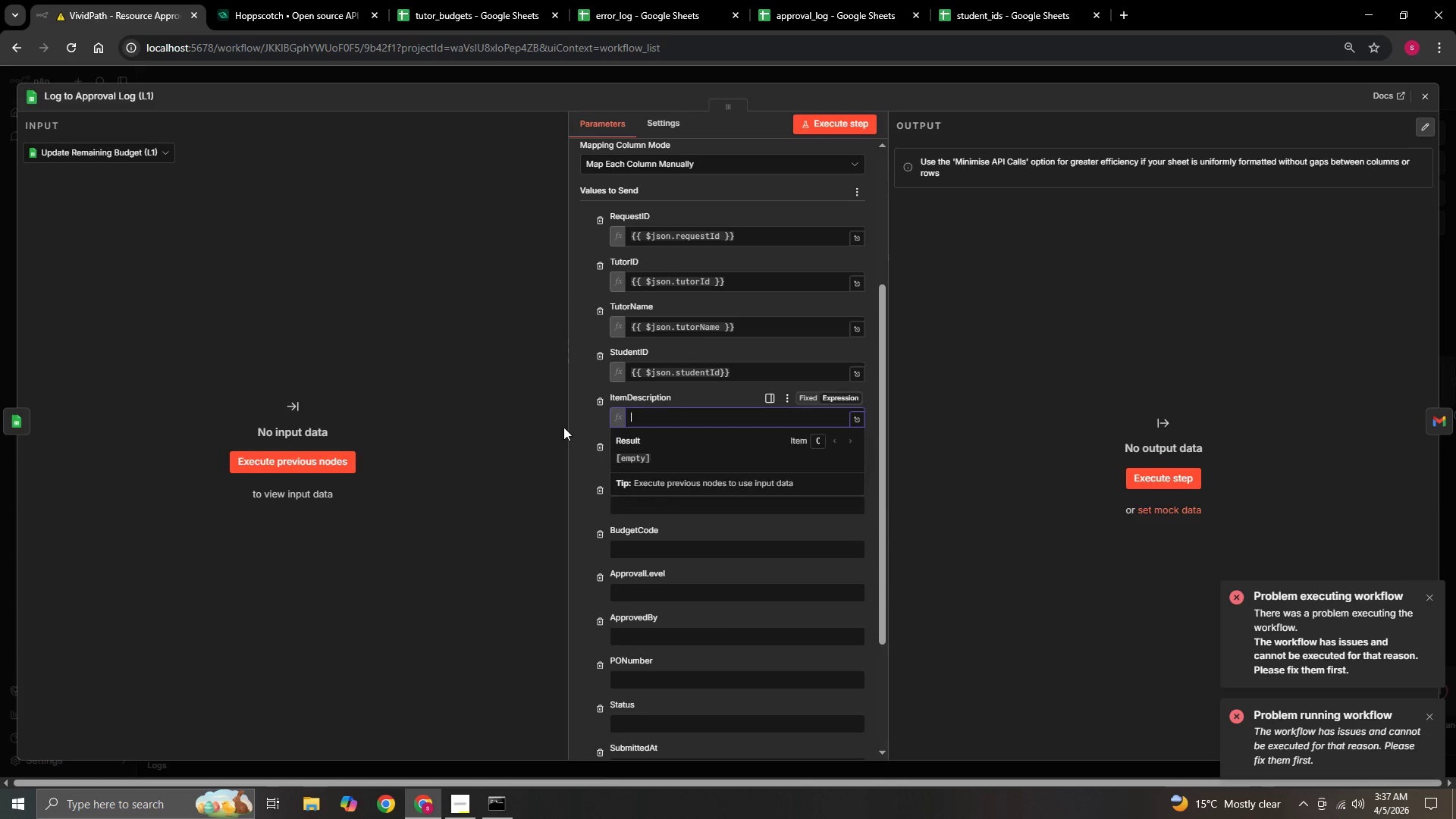 
key(Shift+BracketLeft)
 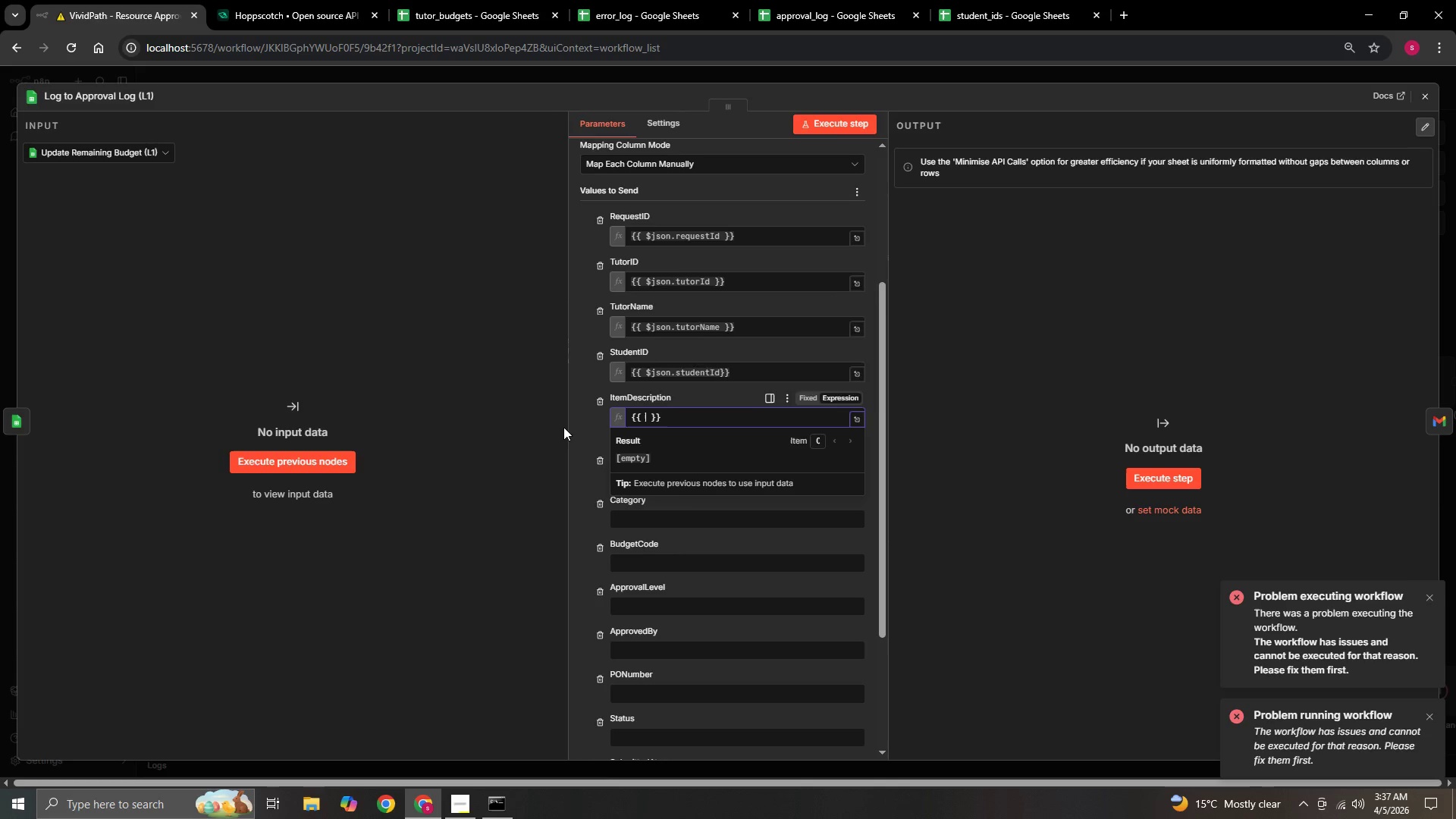 
key(Shift+BracketLeft)
 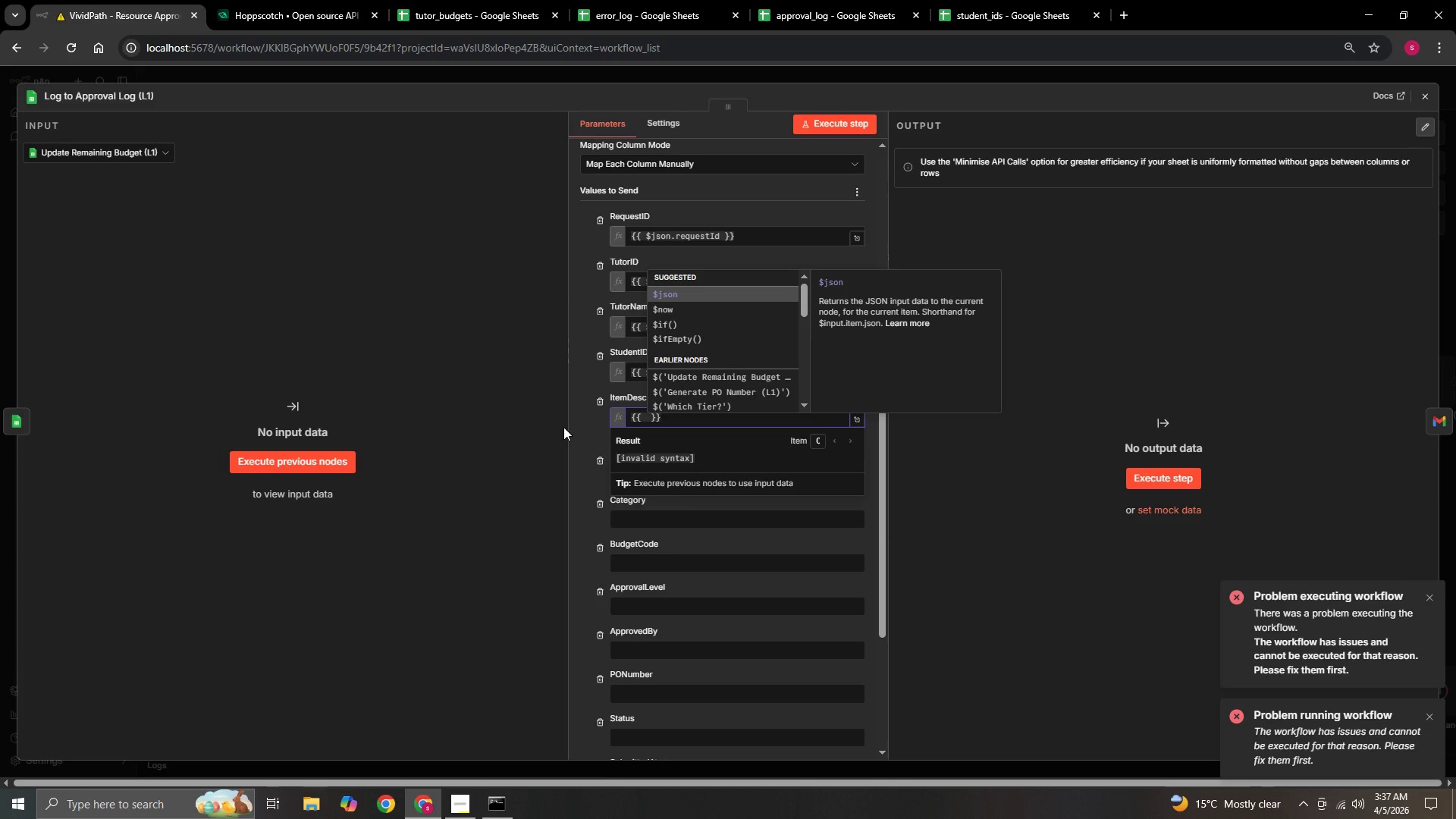 
key(Enter)
 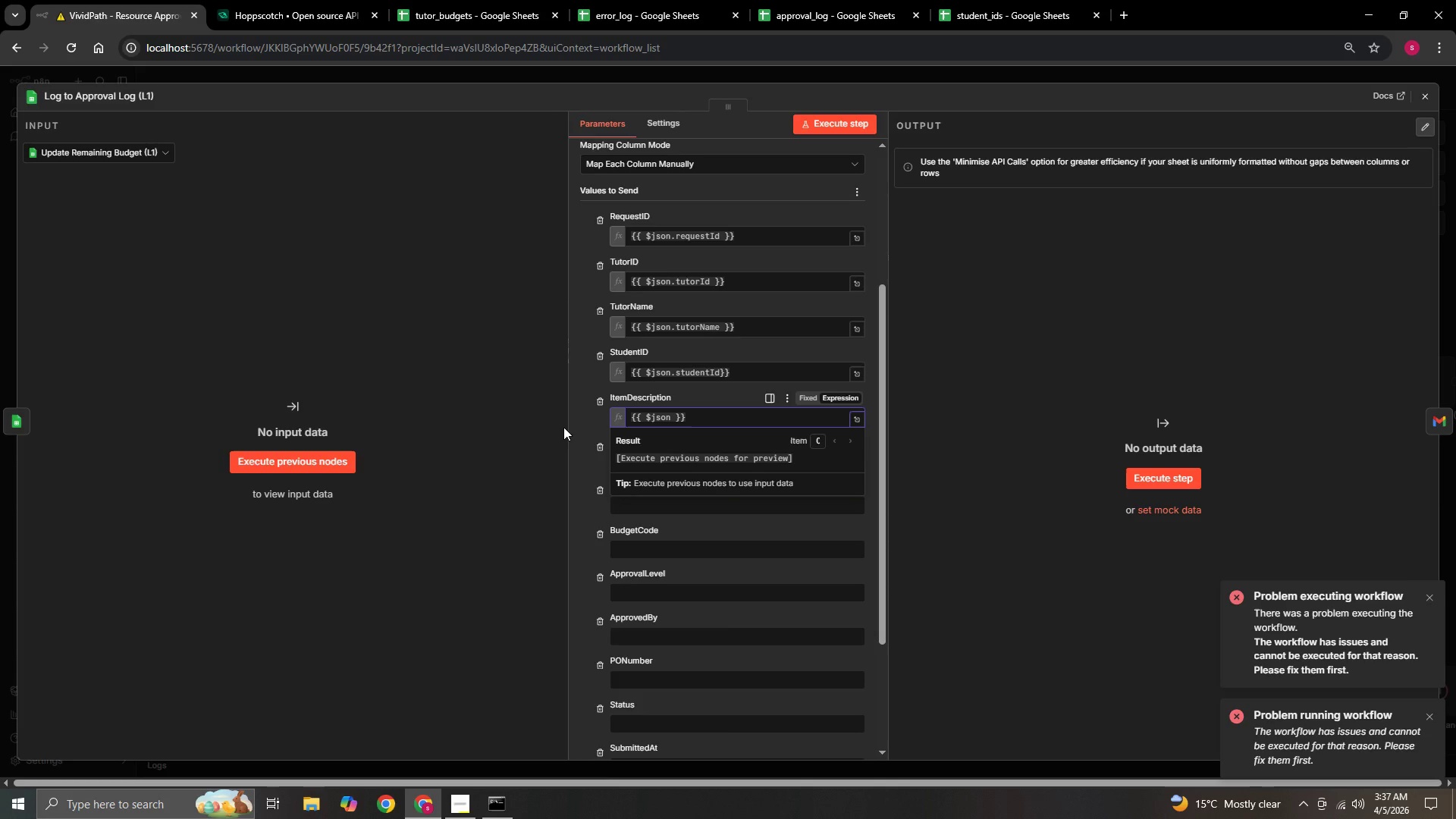 
type(.itemDescripction)
 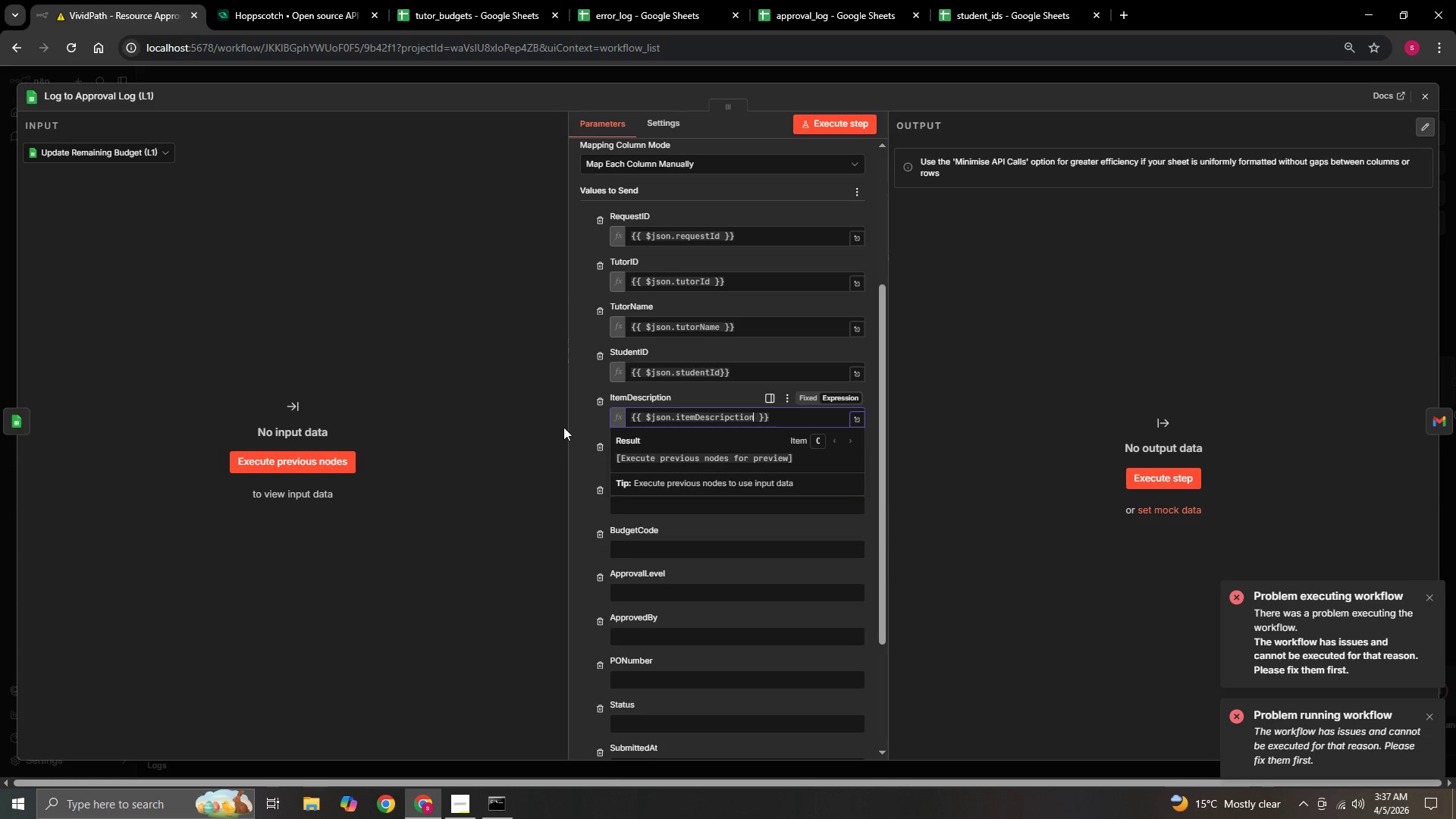 
left_click([582, 472])
 